 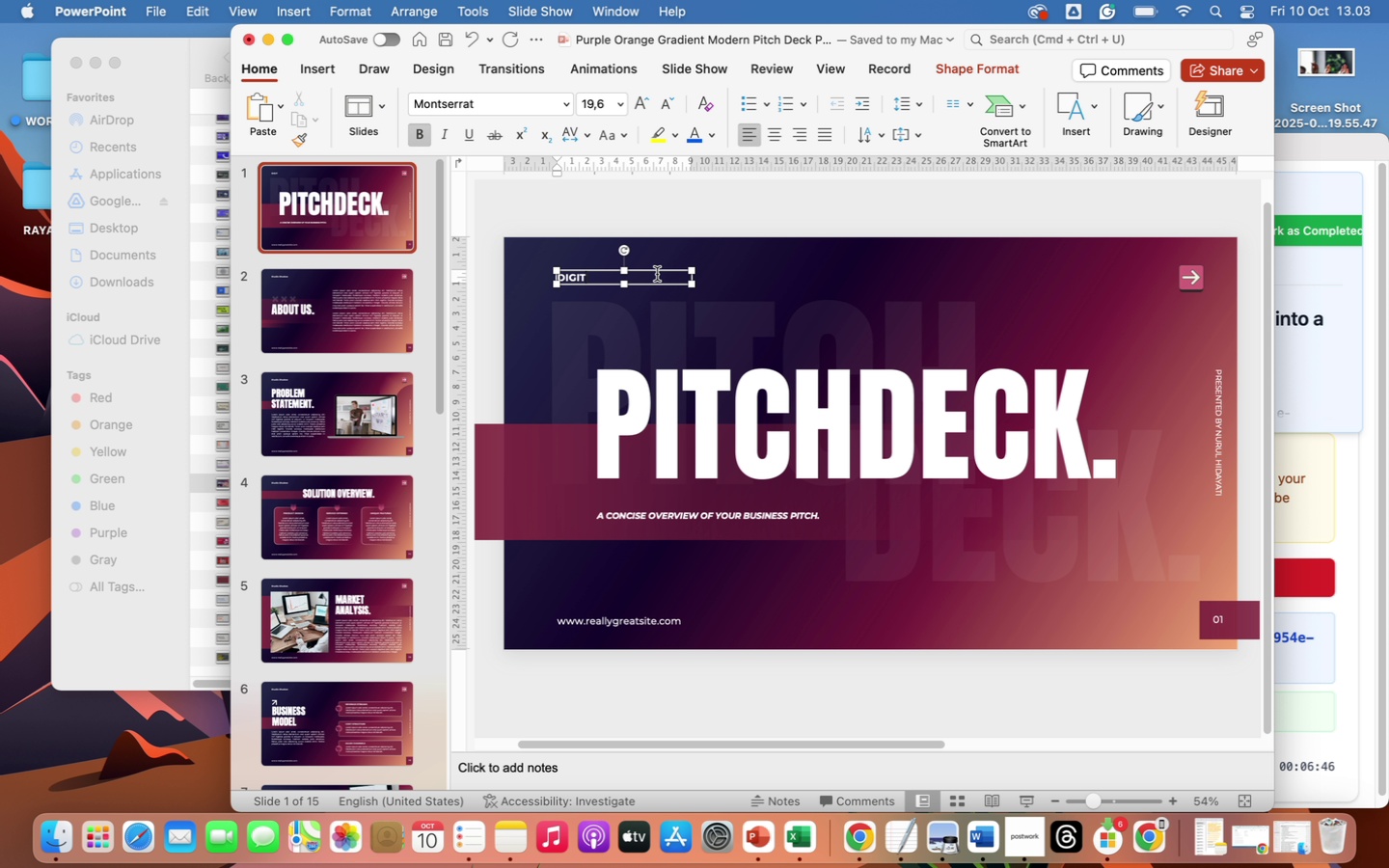 
hold_key(key=ShiftLeft, duration=0.34)
 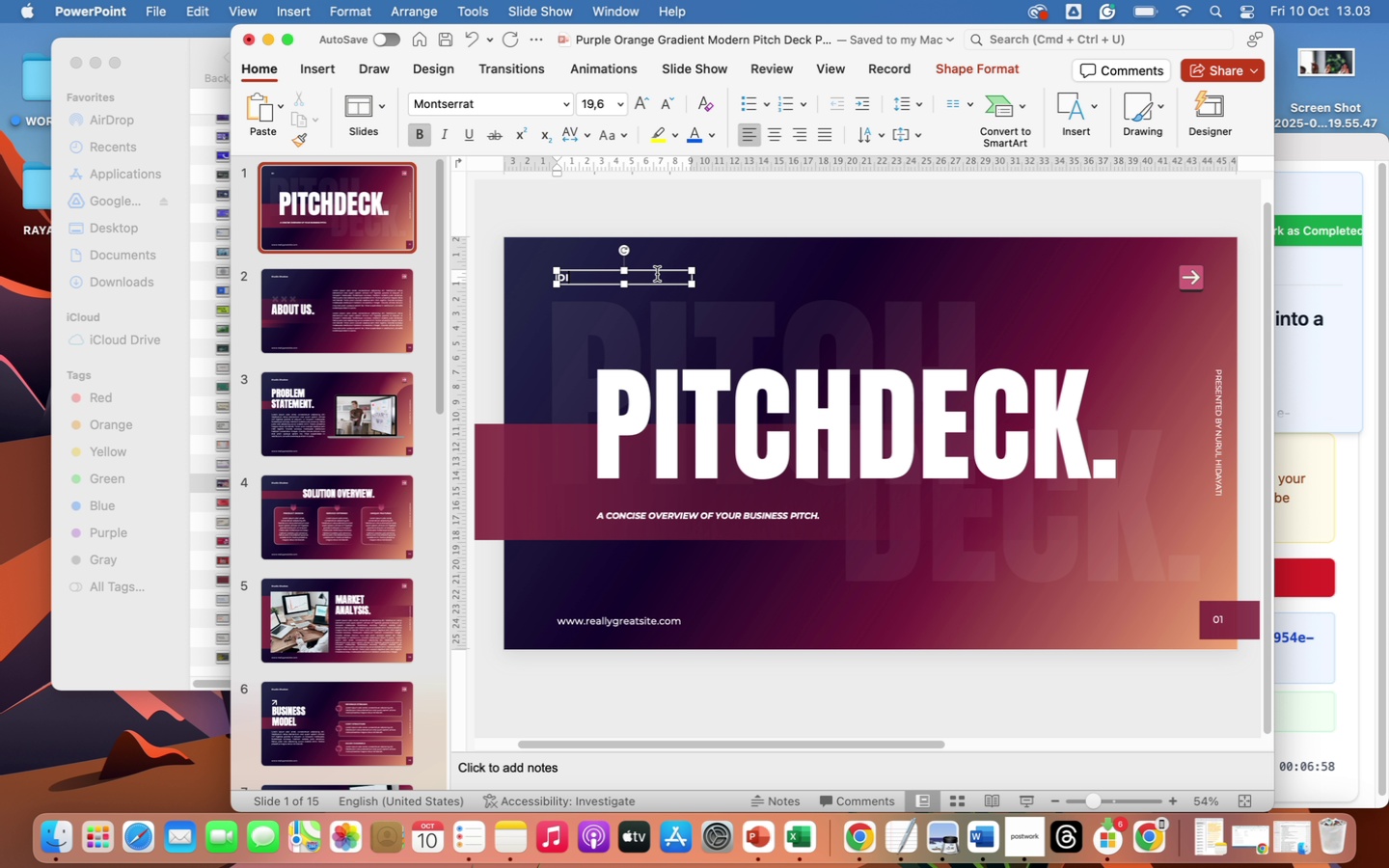 
wait(10.74)
 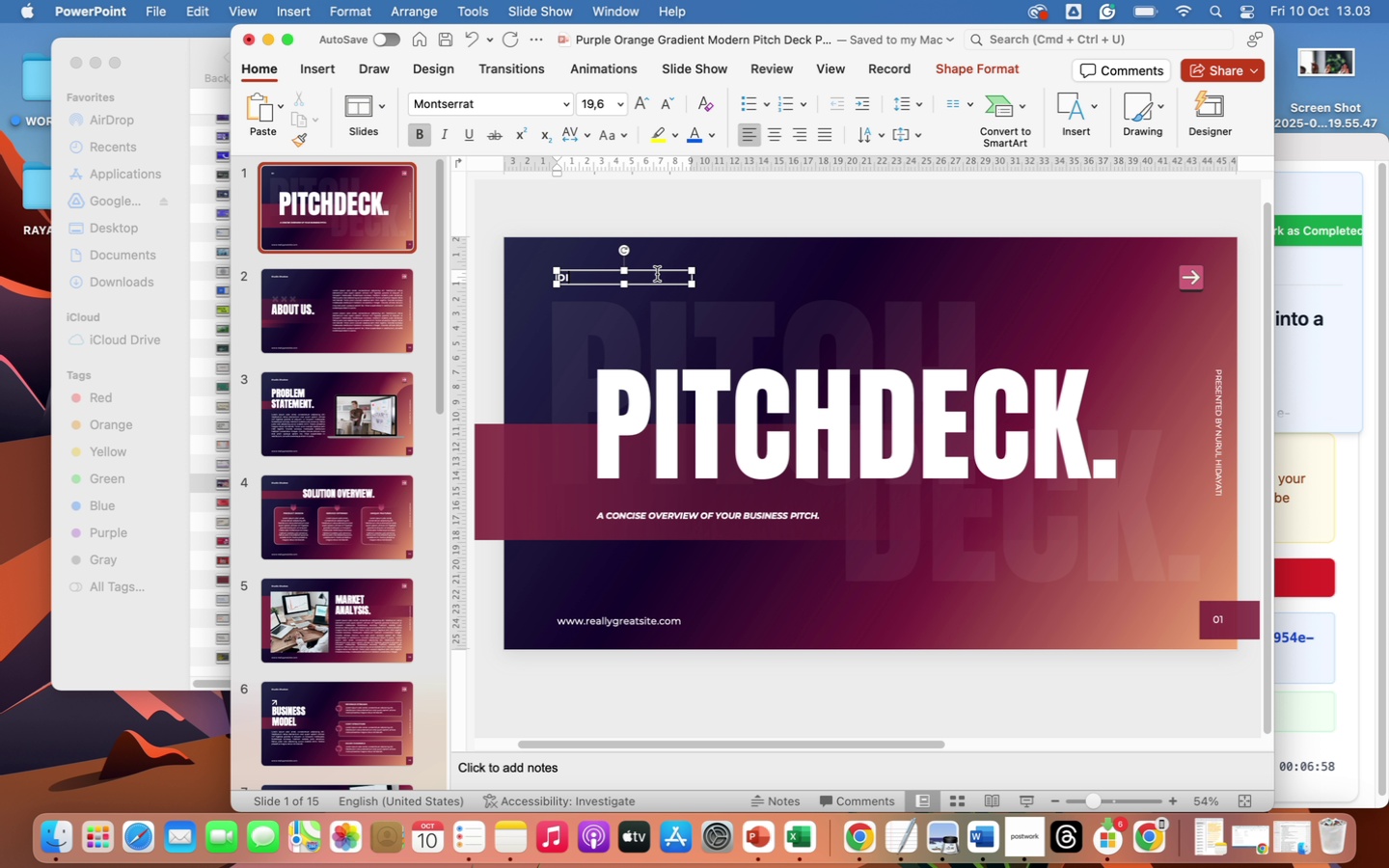 
hold_key(key=ShiftLeft, duration=0.43)
 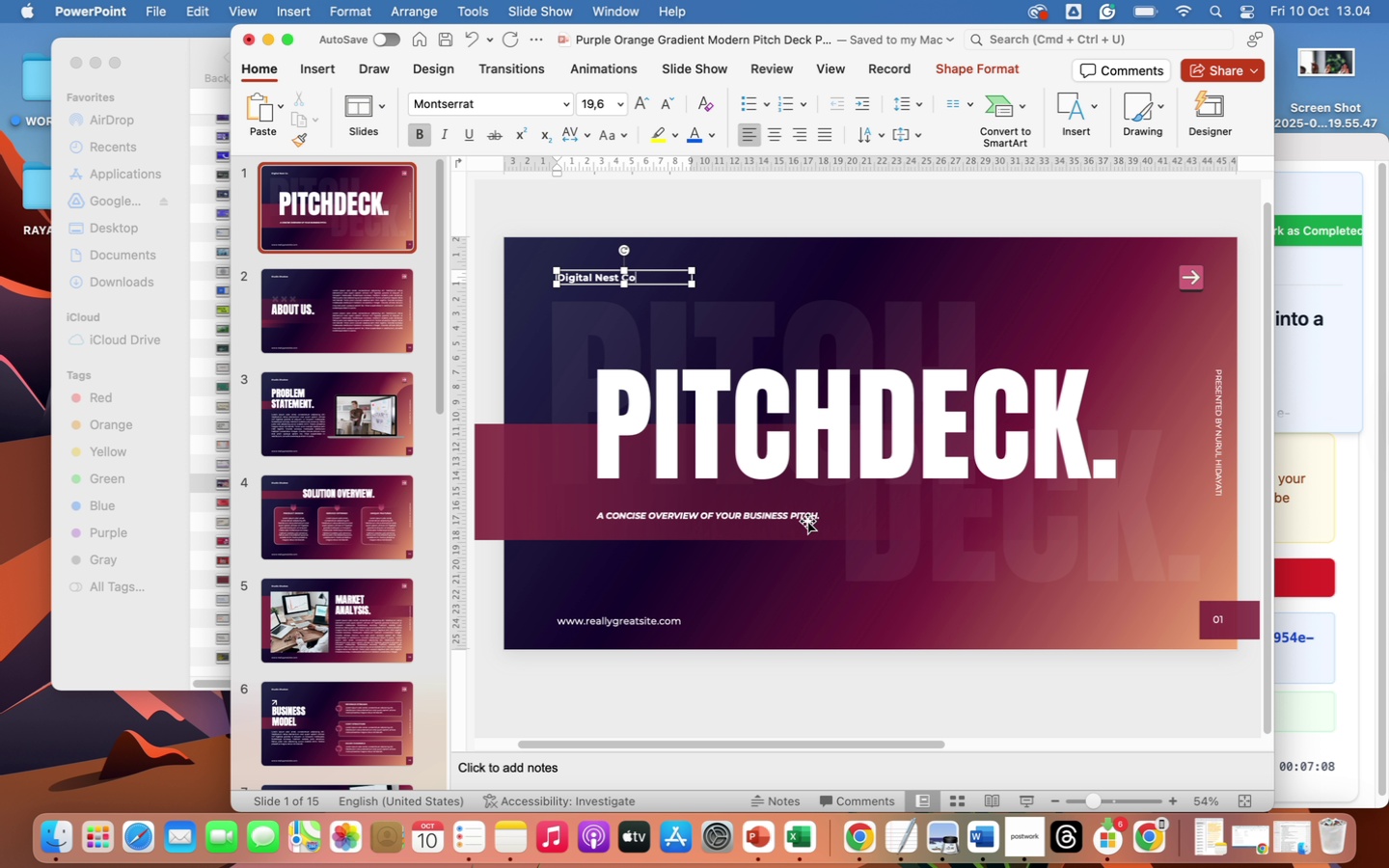 
wait(7.15)
 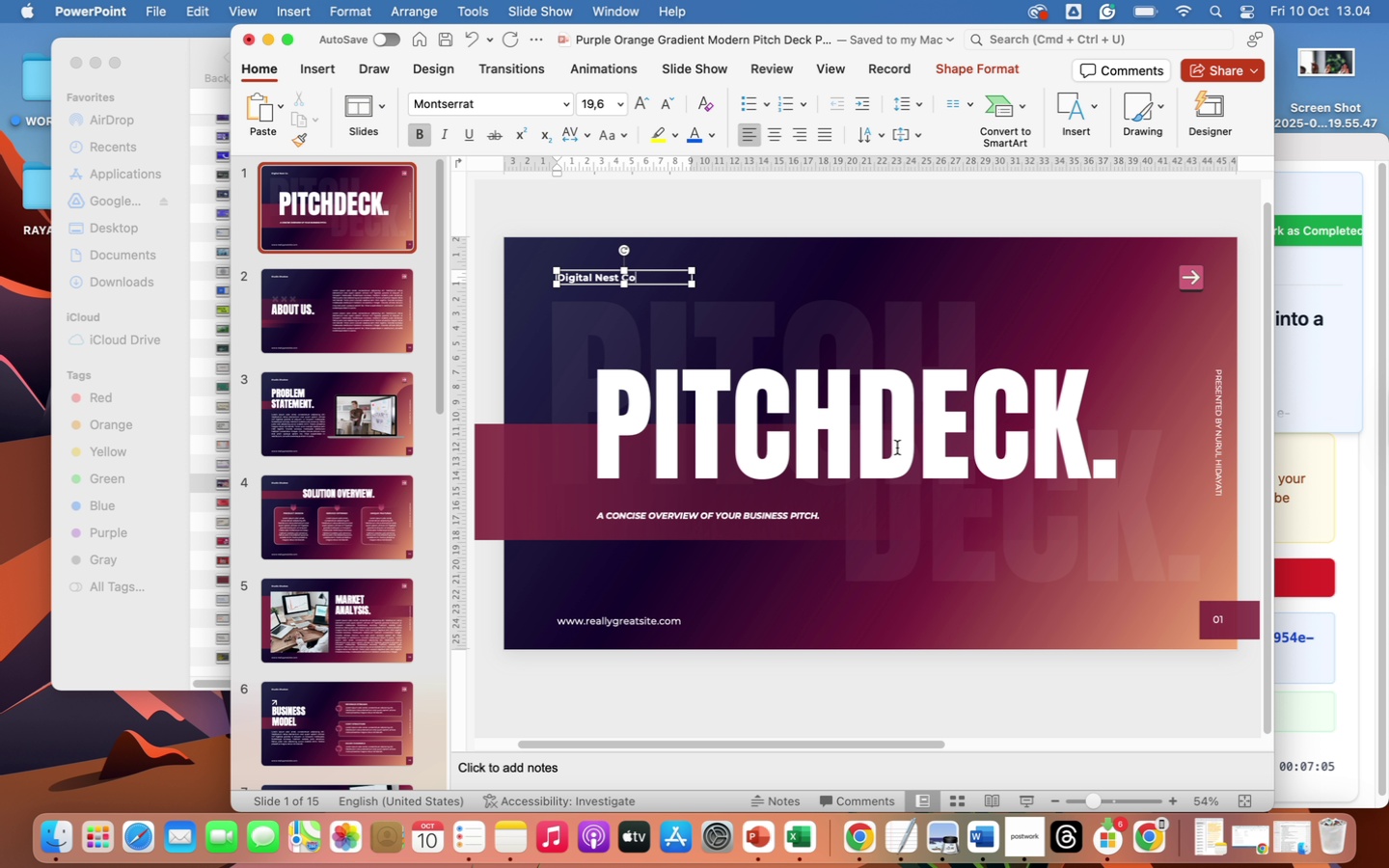 
left_click([780, 212])
 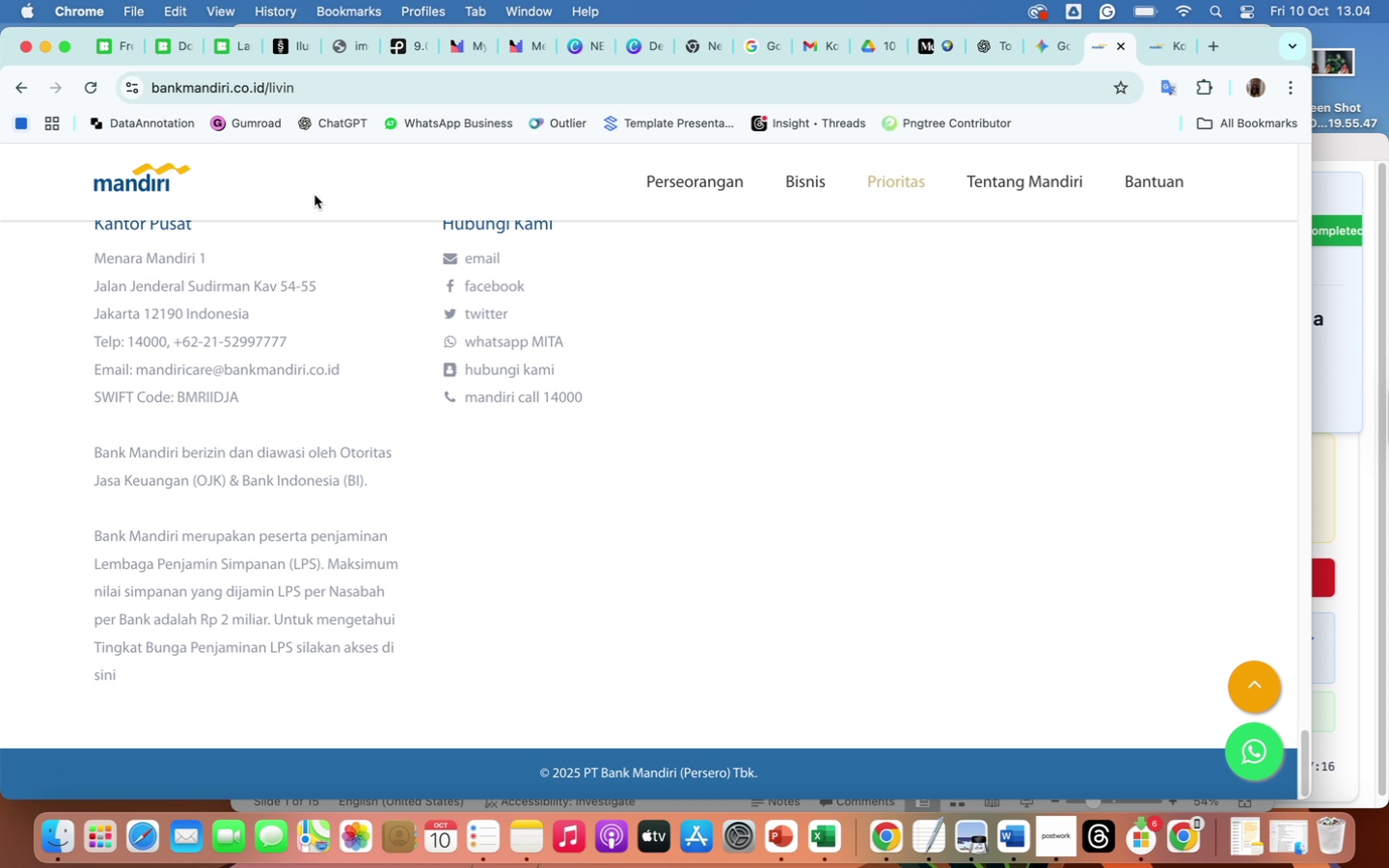 
wait(7.57)
 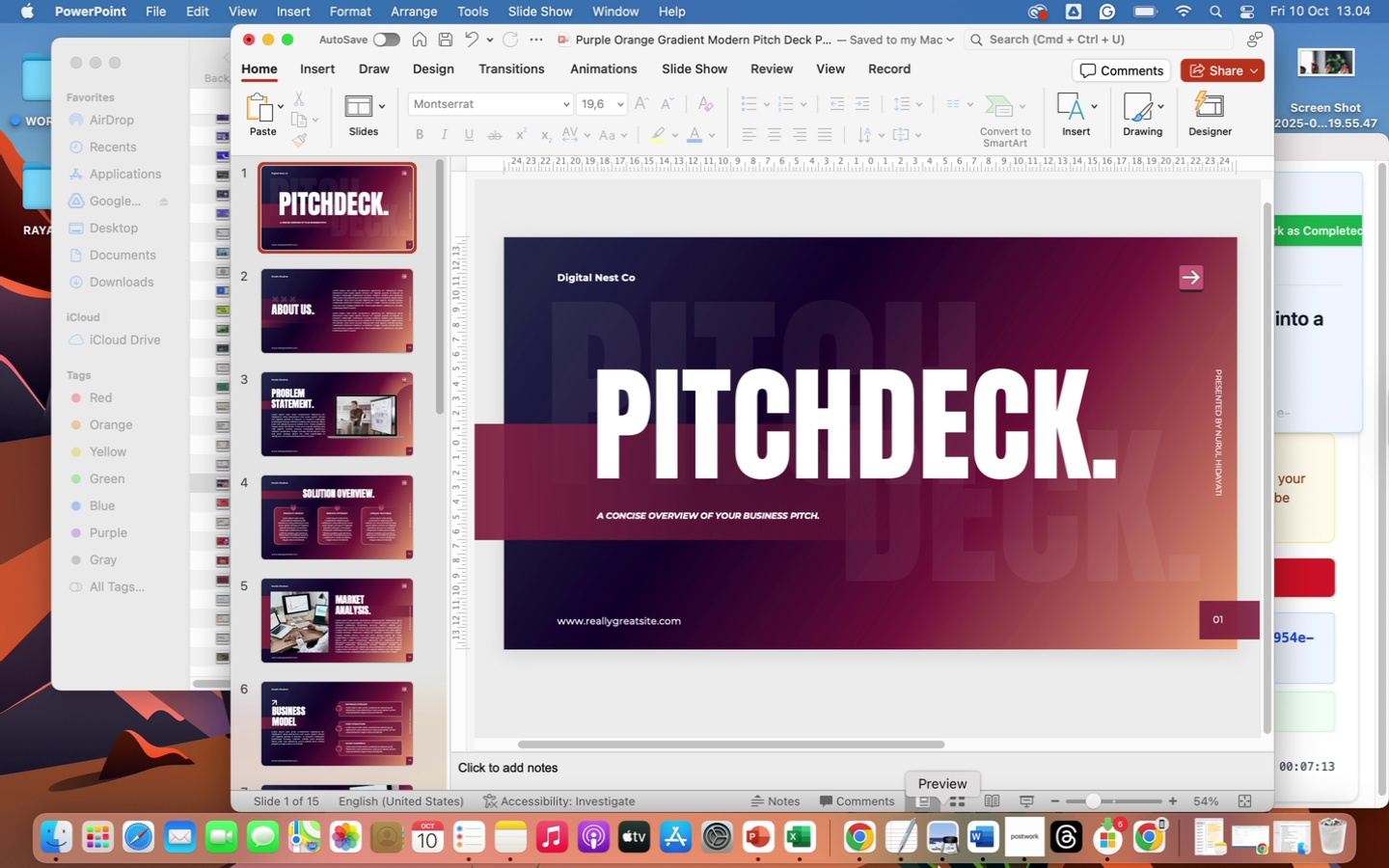 
left_click([586, 46])
 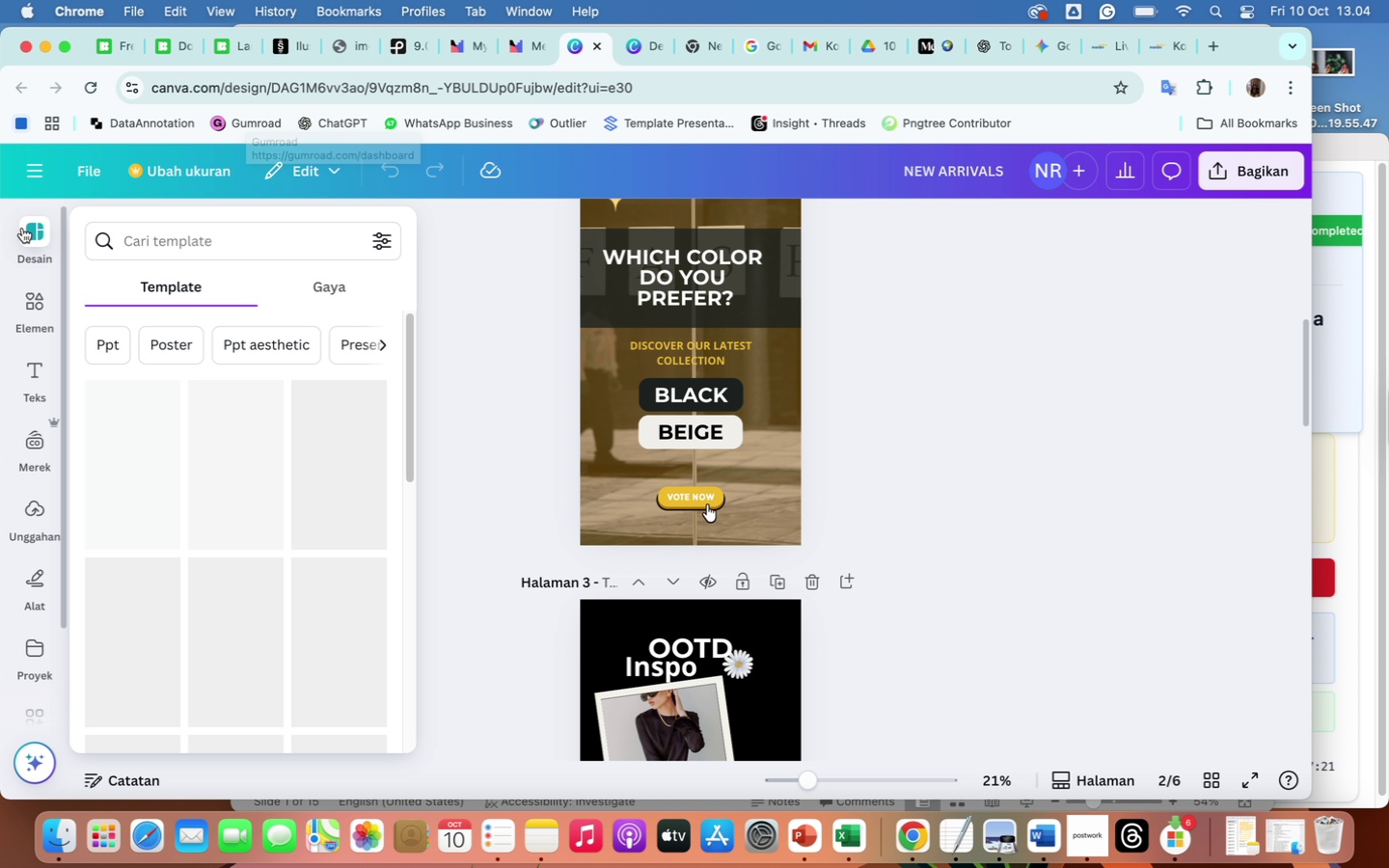 
left_click([25, 232])
 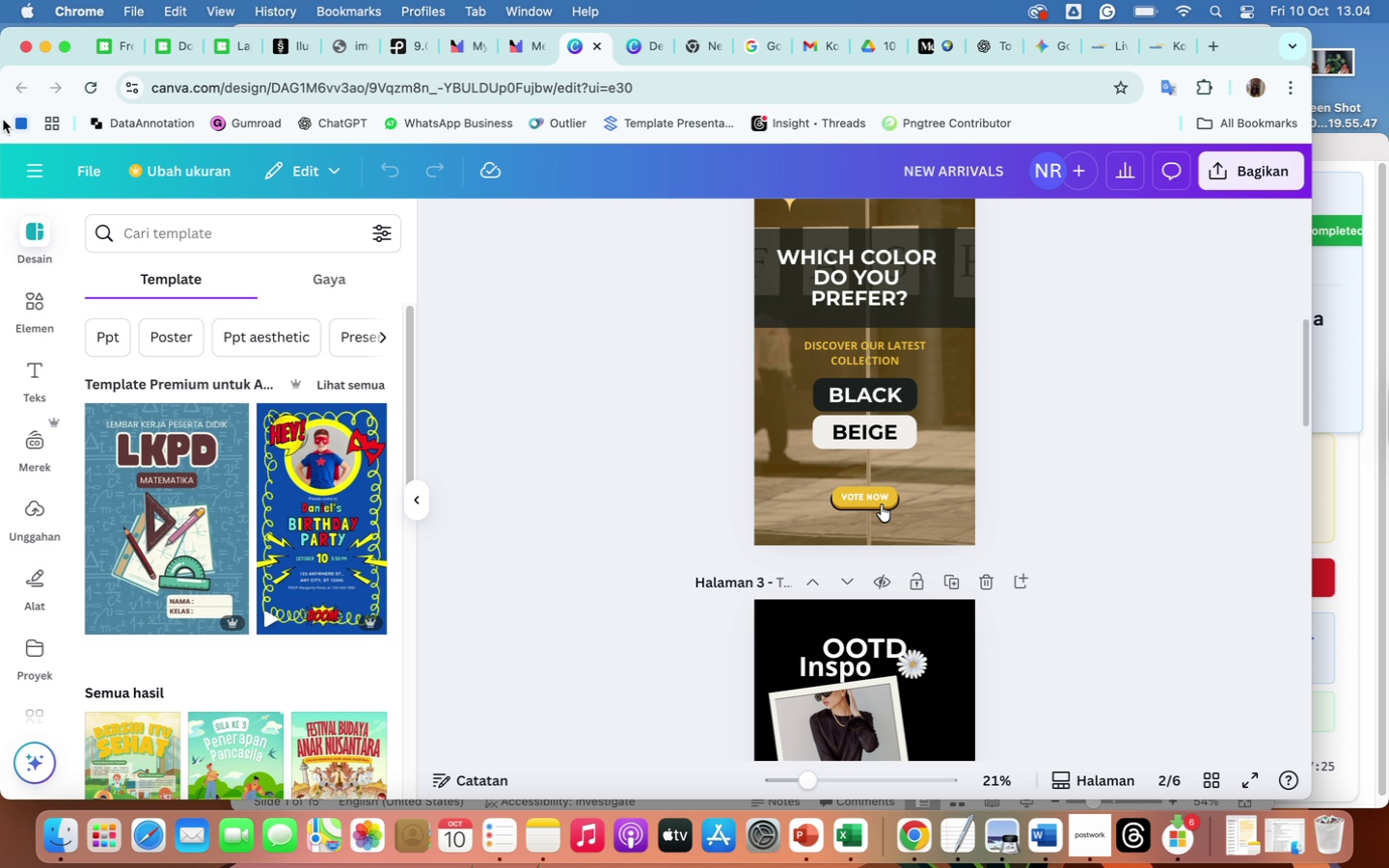 
wait(8.04)
 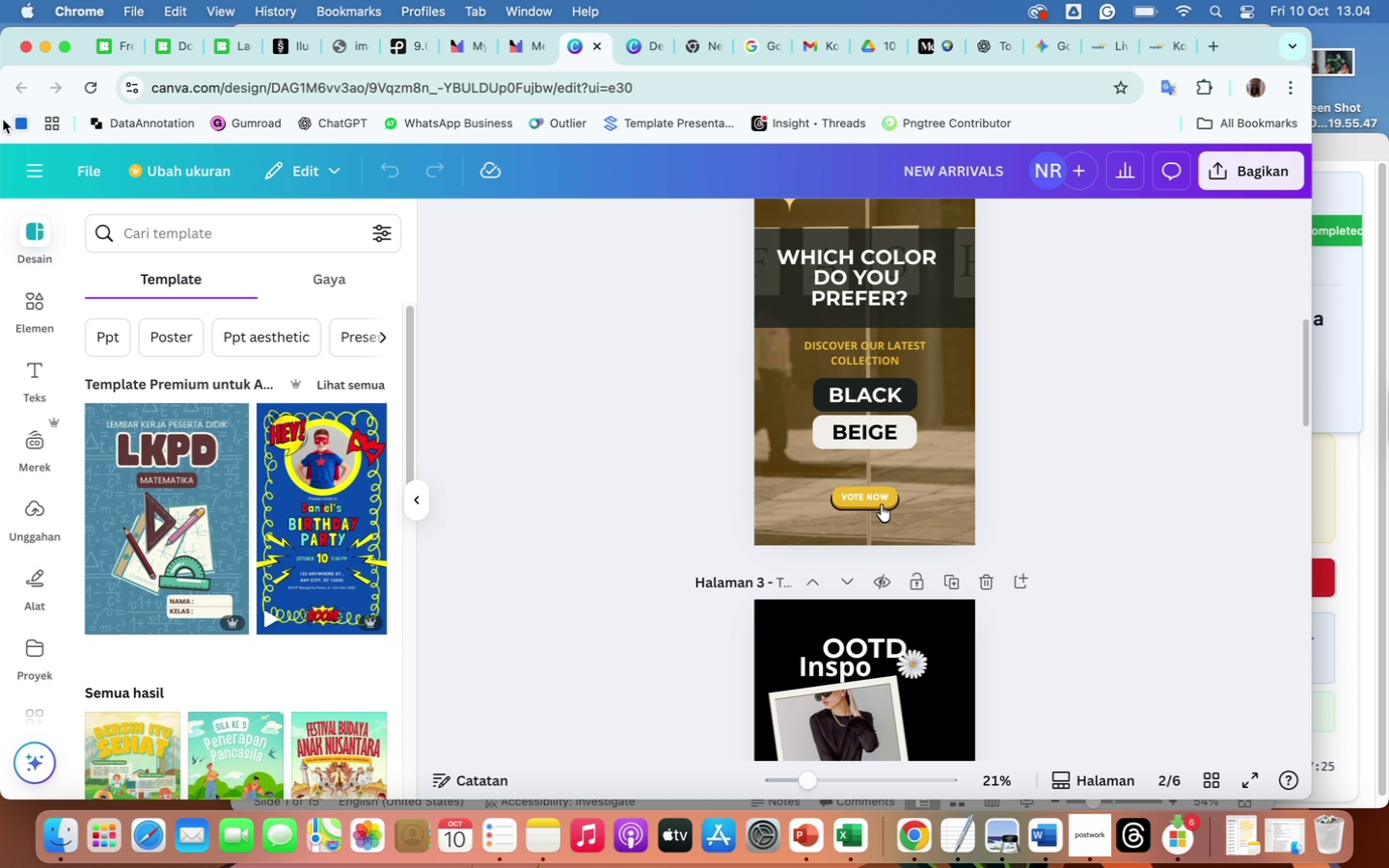 
scroll: coordinate [40, 698], scroll_direction: down, amount: 104.0
 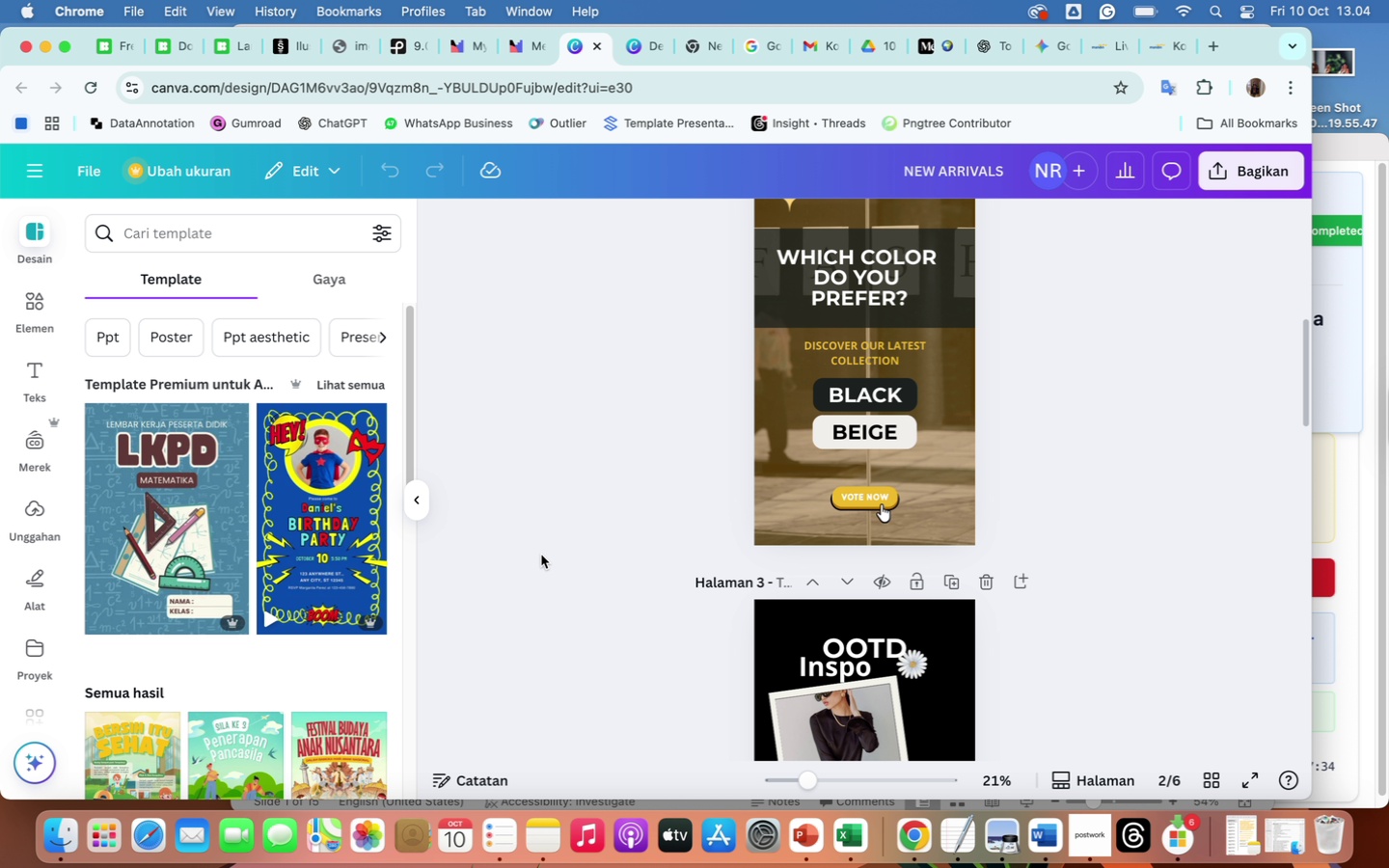 
left_click([541, 555])
 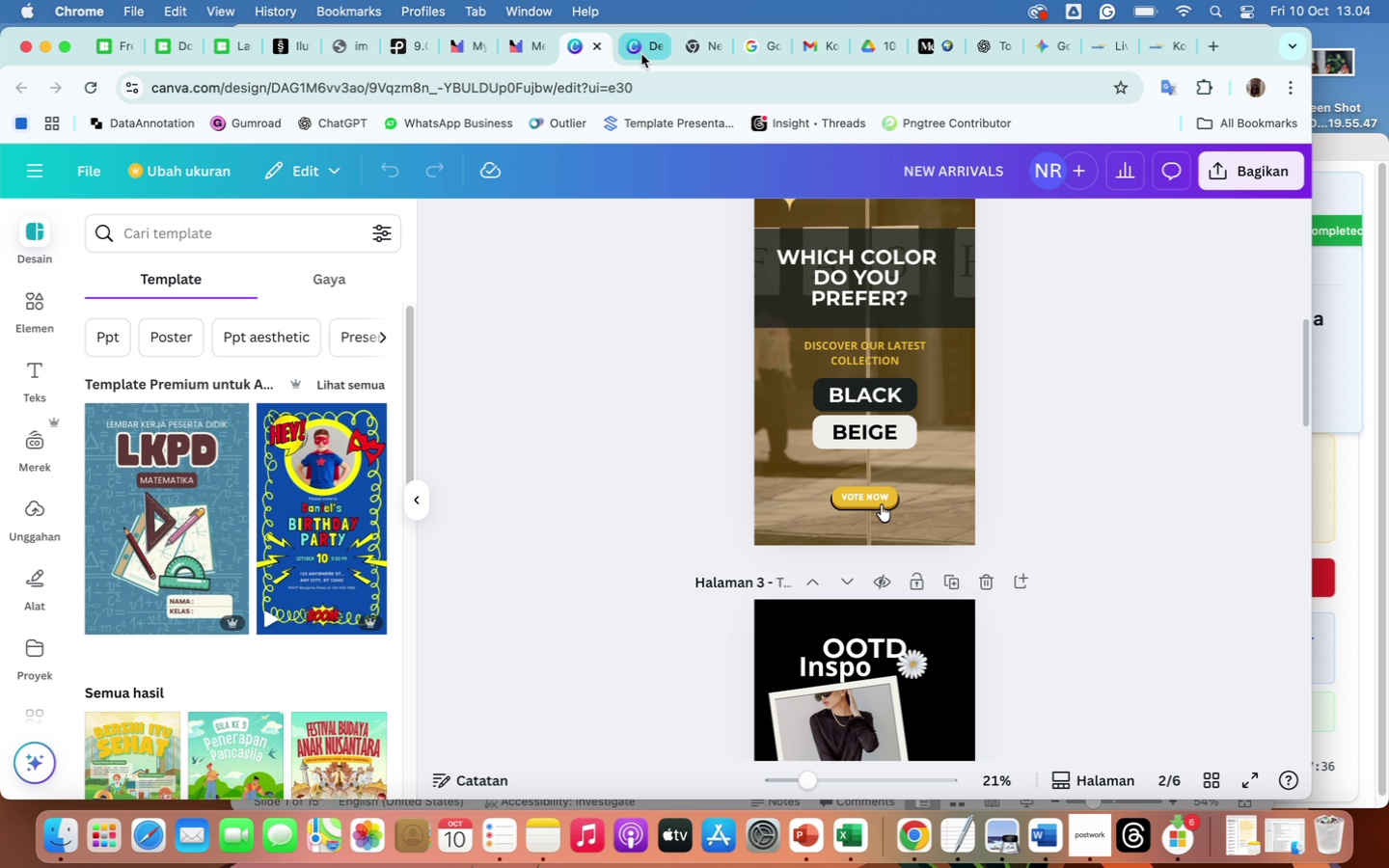 
left_click([641, 56])
 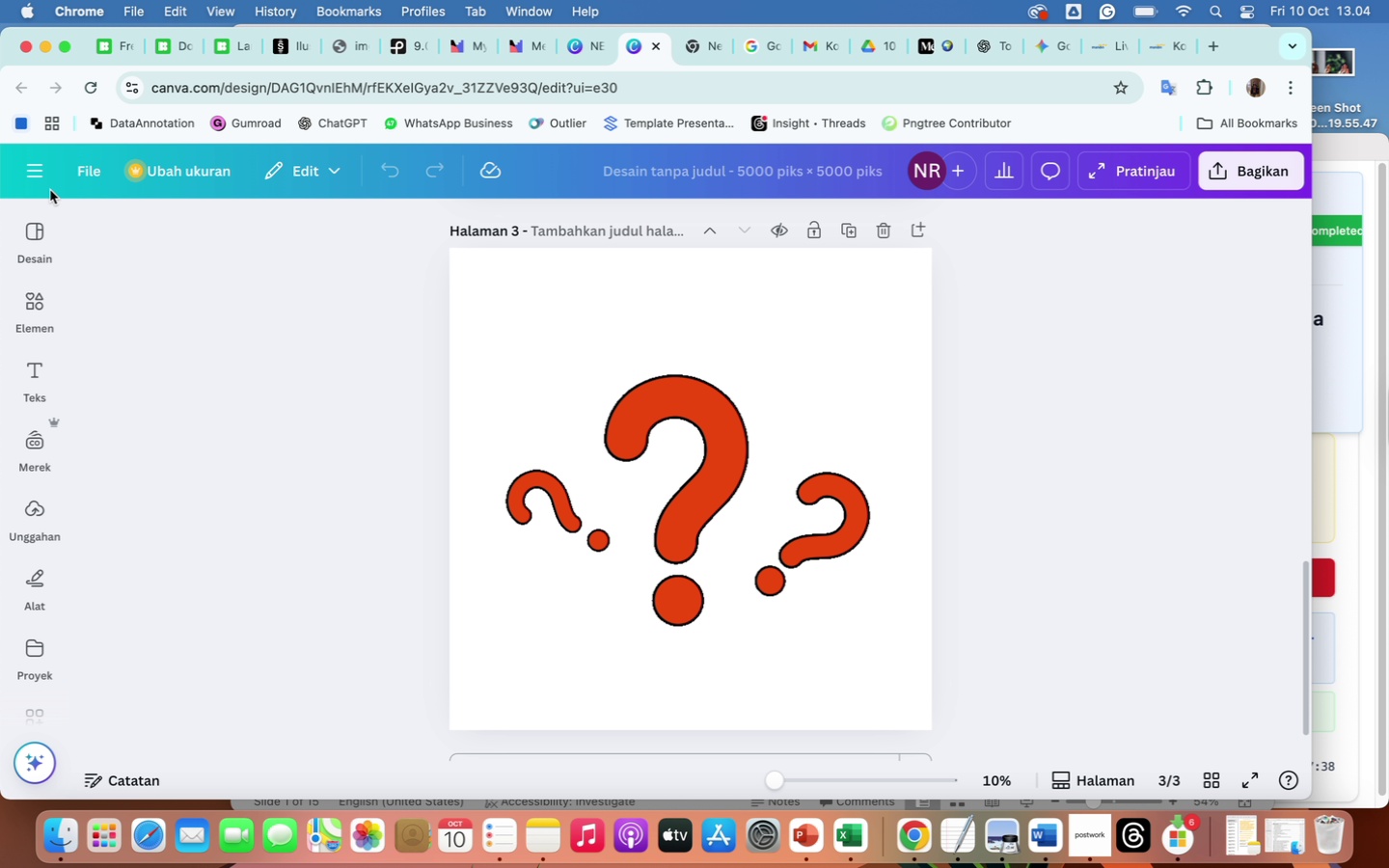 
left_click([37, 171])
 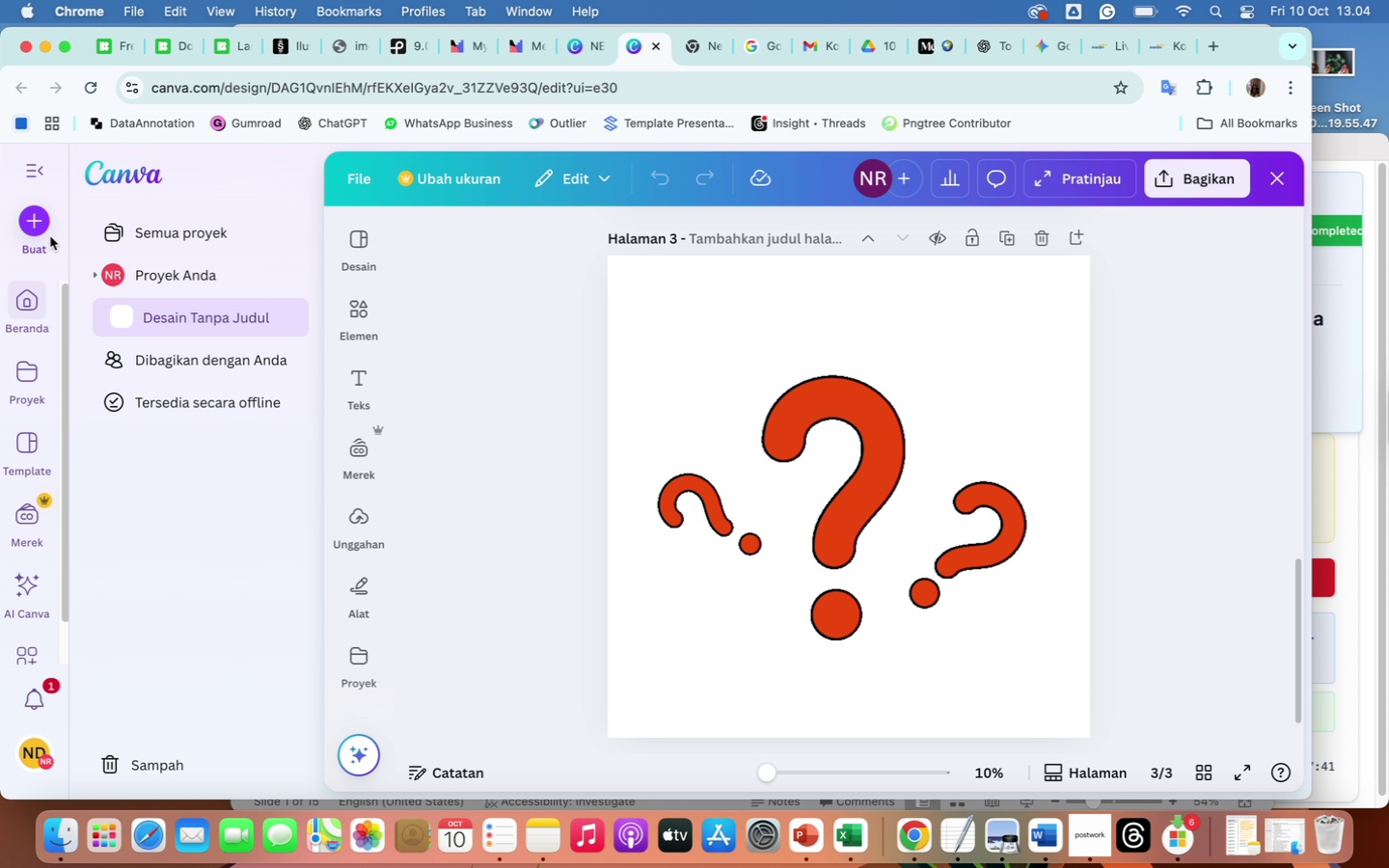 
left_click([41, 223])
 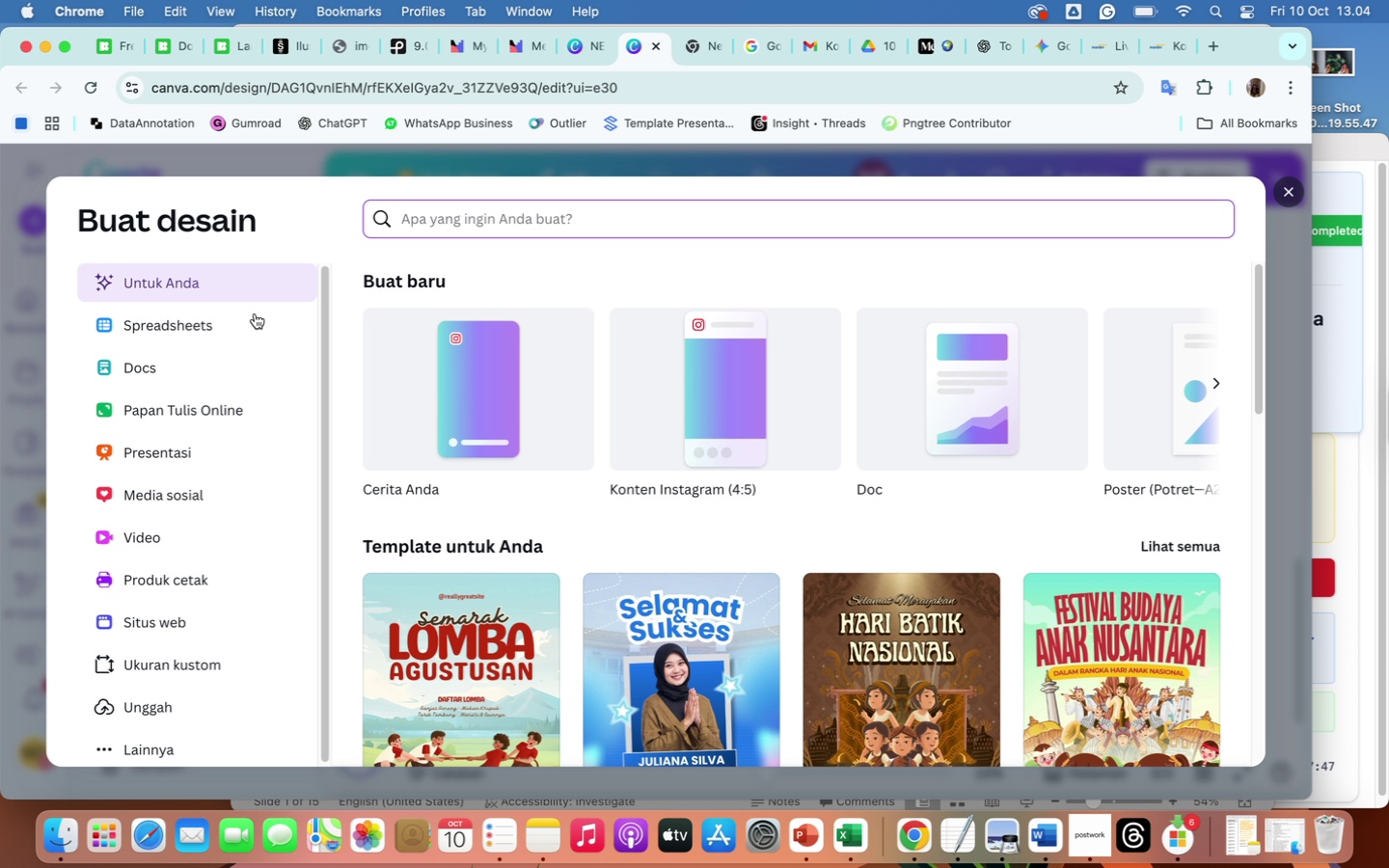 
wait(7.2)
 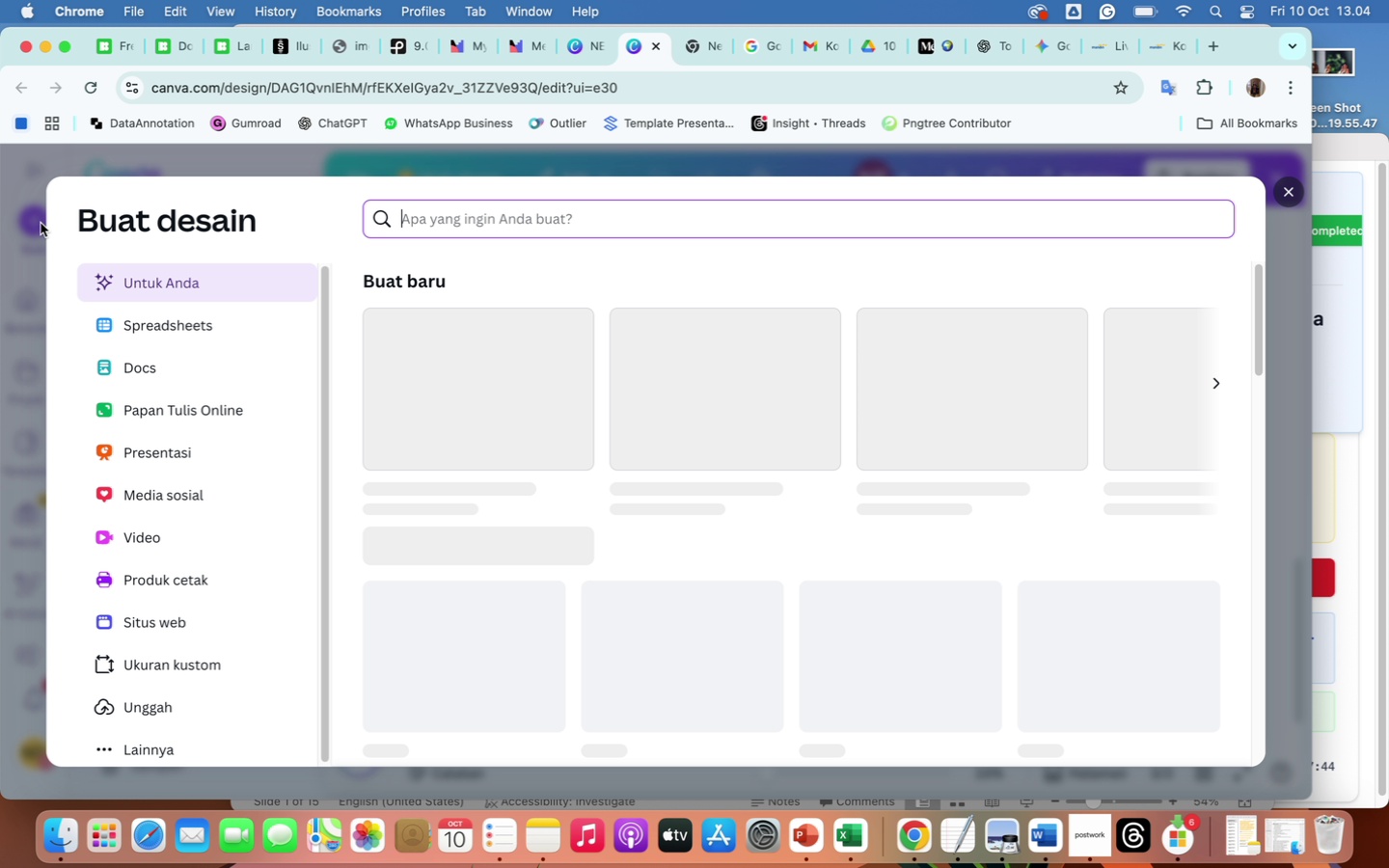 
left_click([131, 676])
 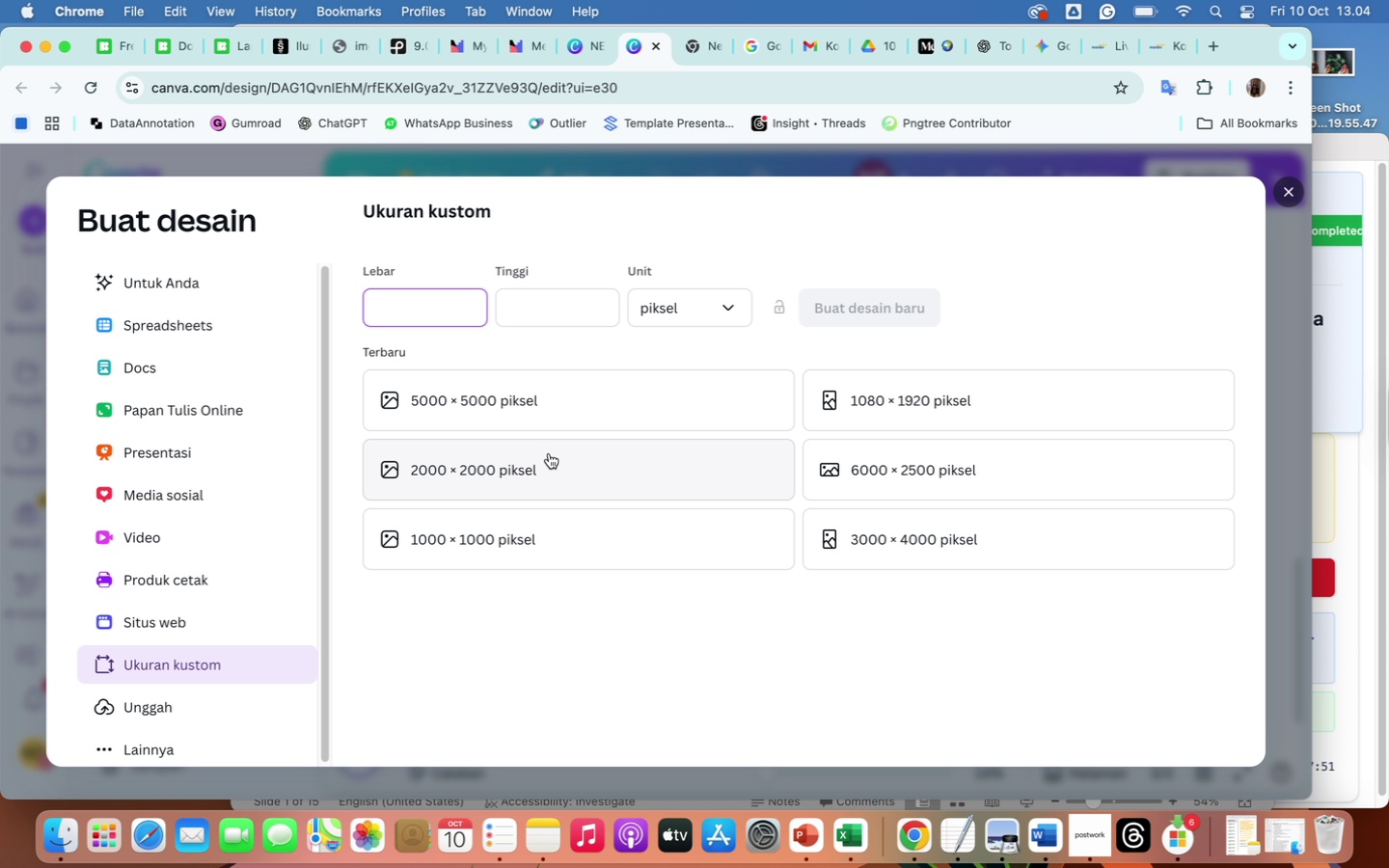 
left_click([556, 552])
 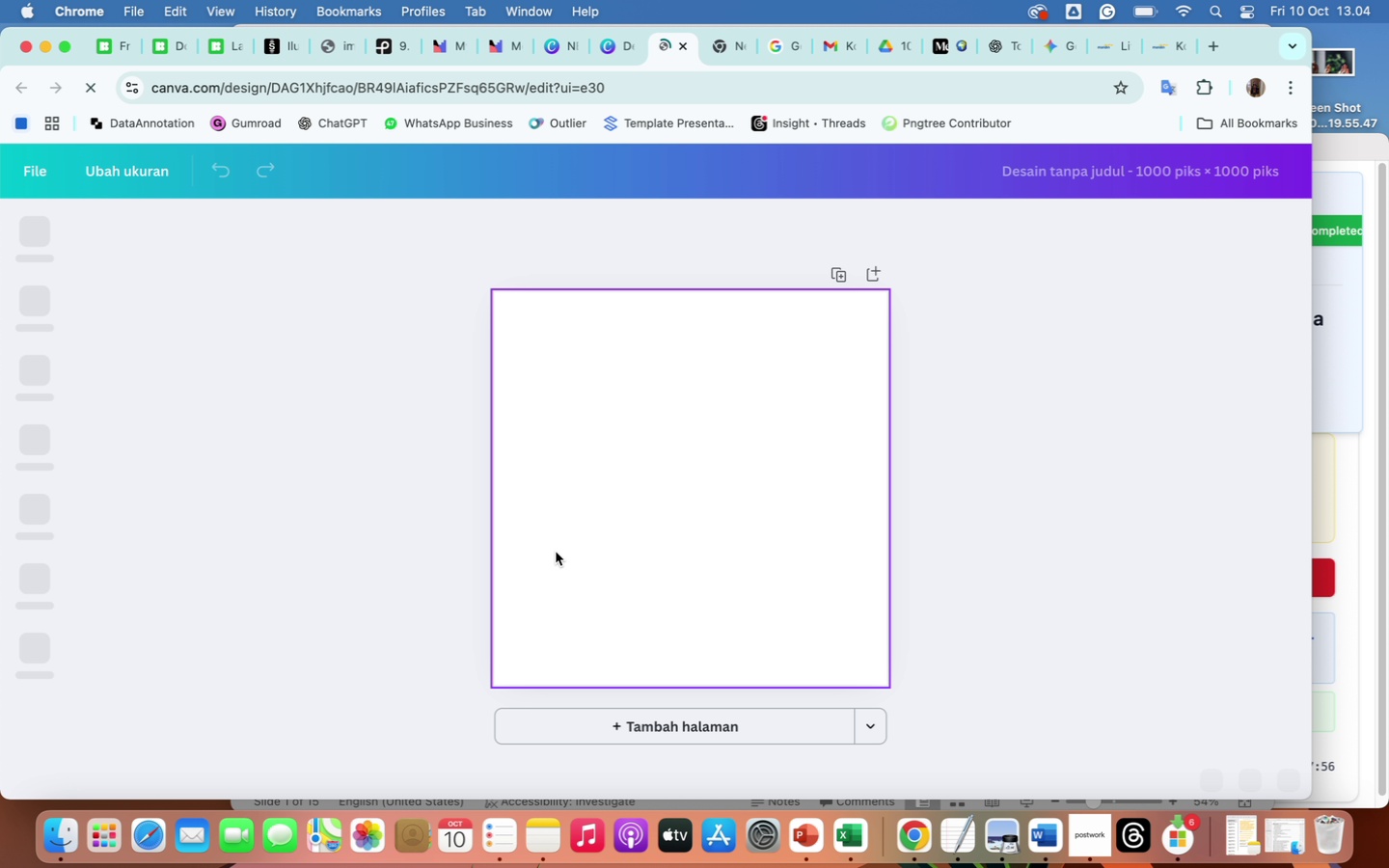 
wait(5.95)
 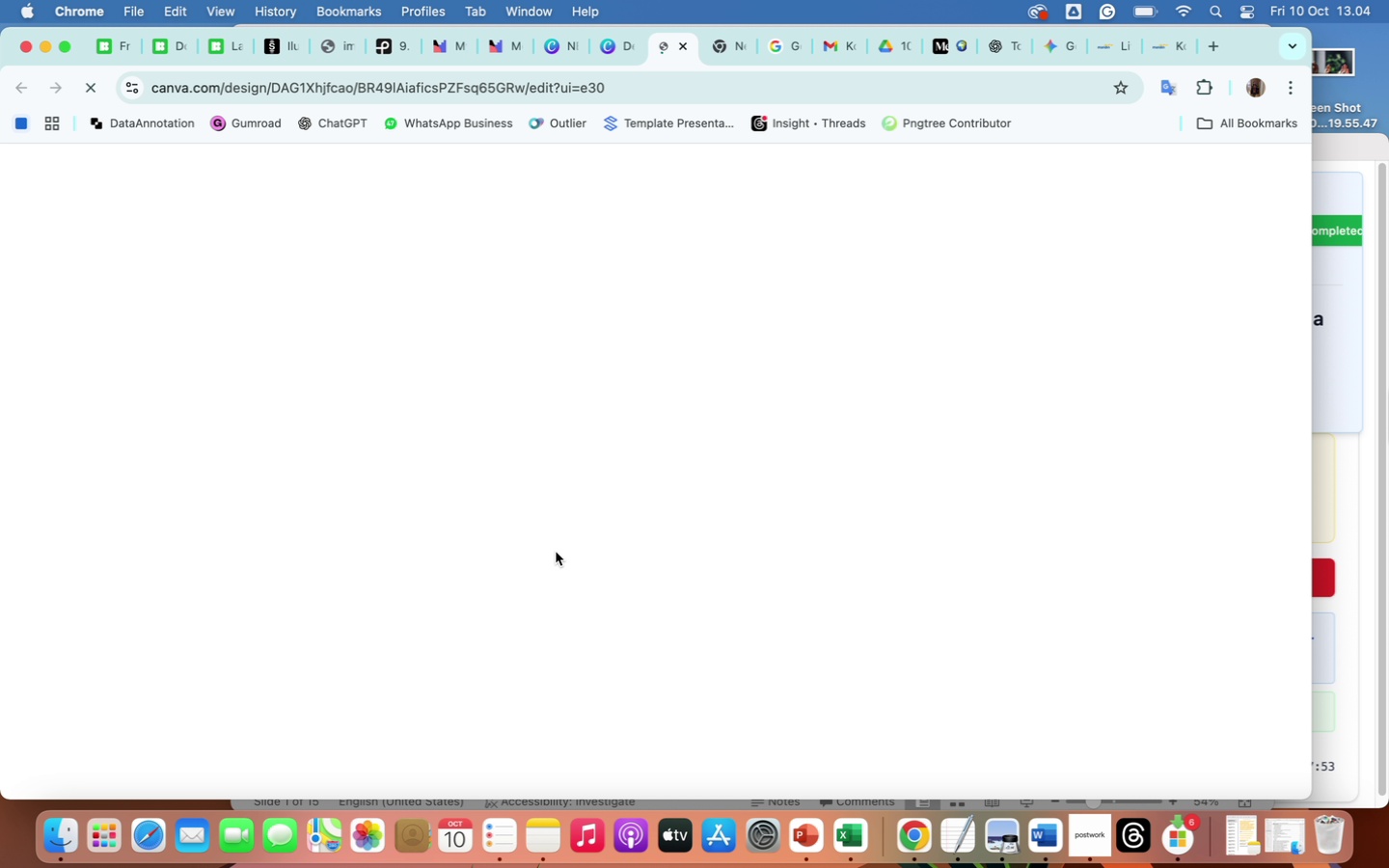 
mouse_move([259, 230])
 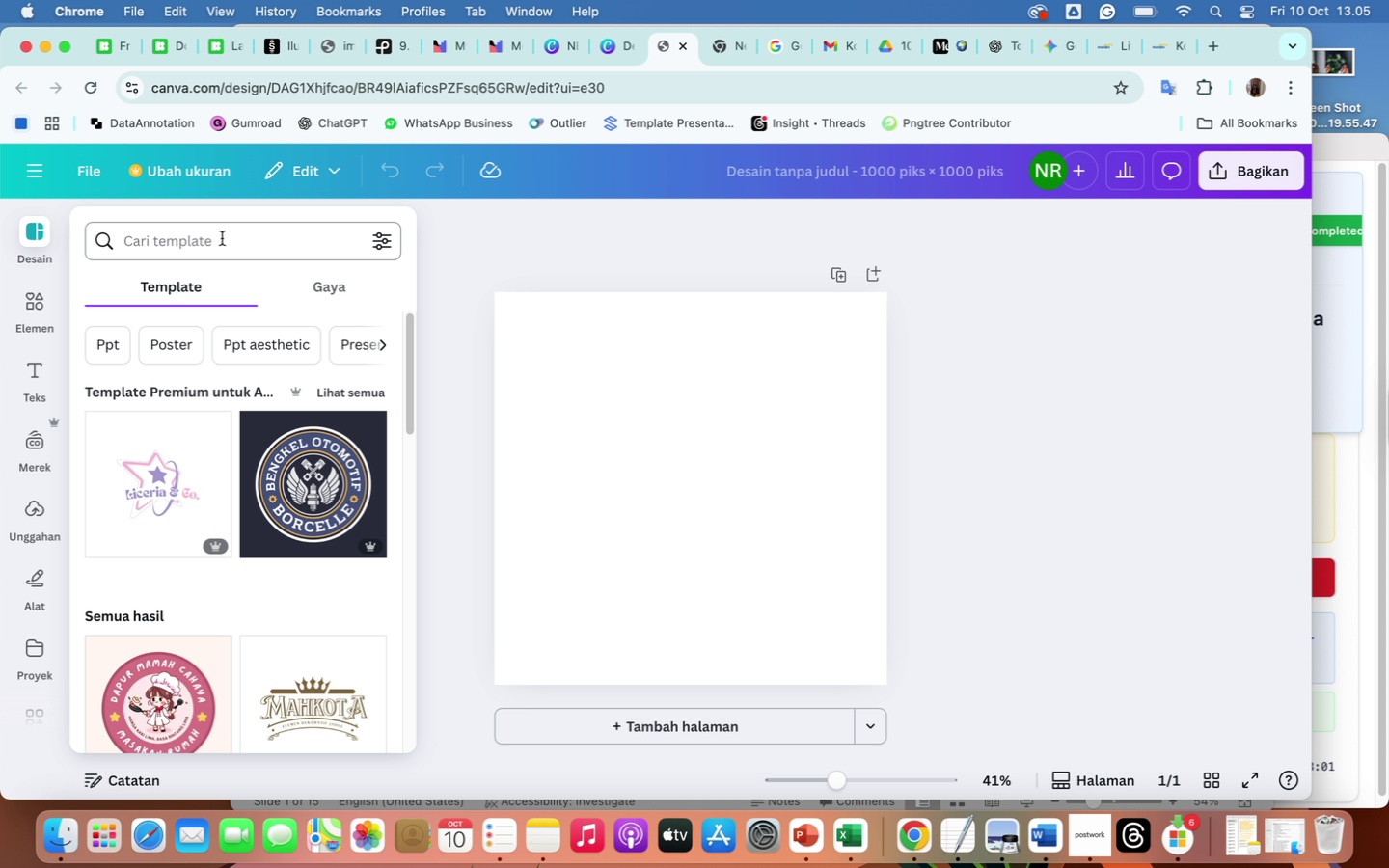 
left_click([219, 240])
 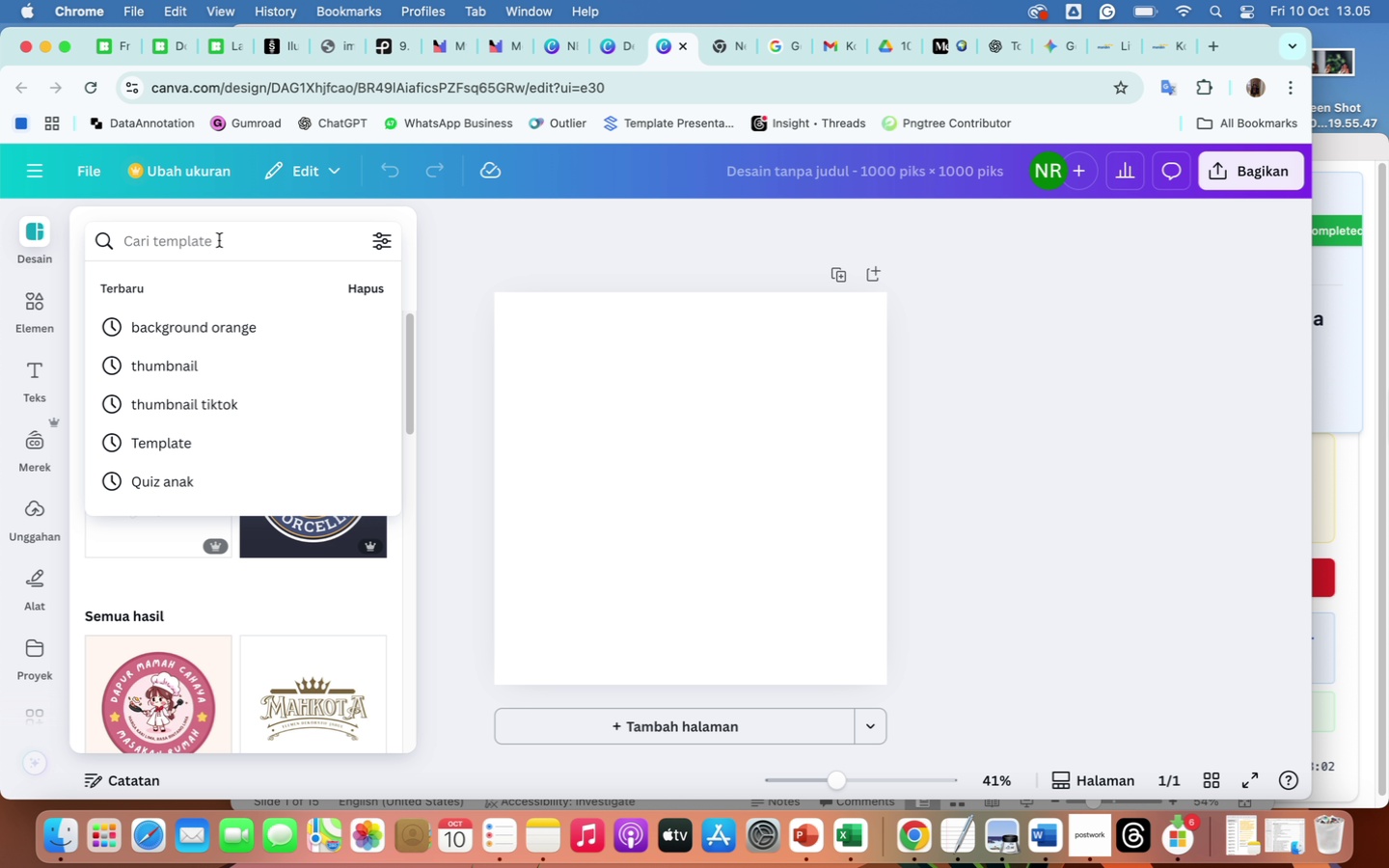 
type(rumah)
 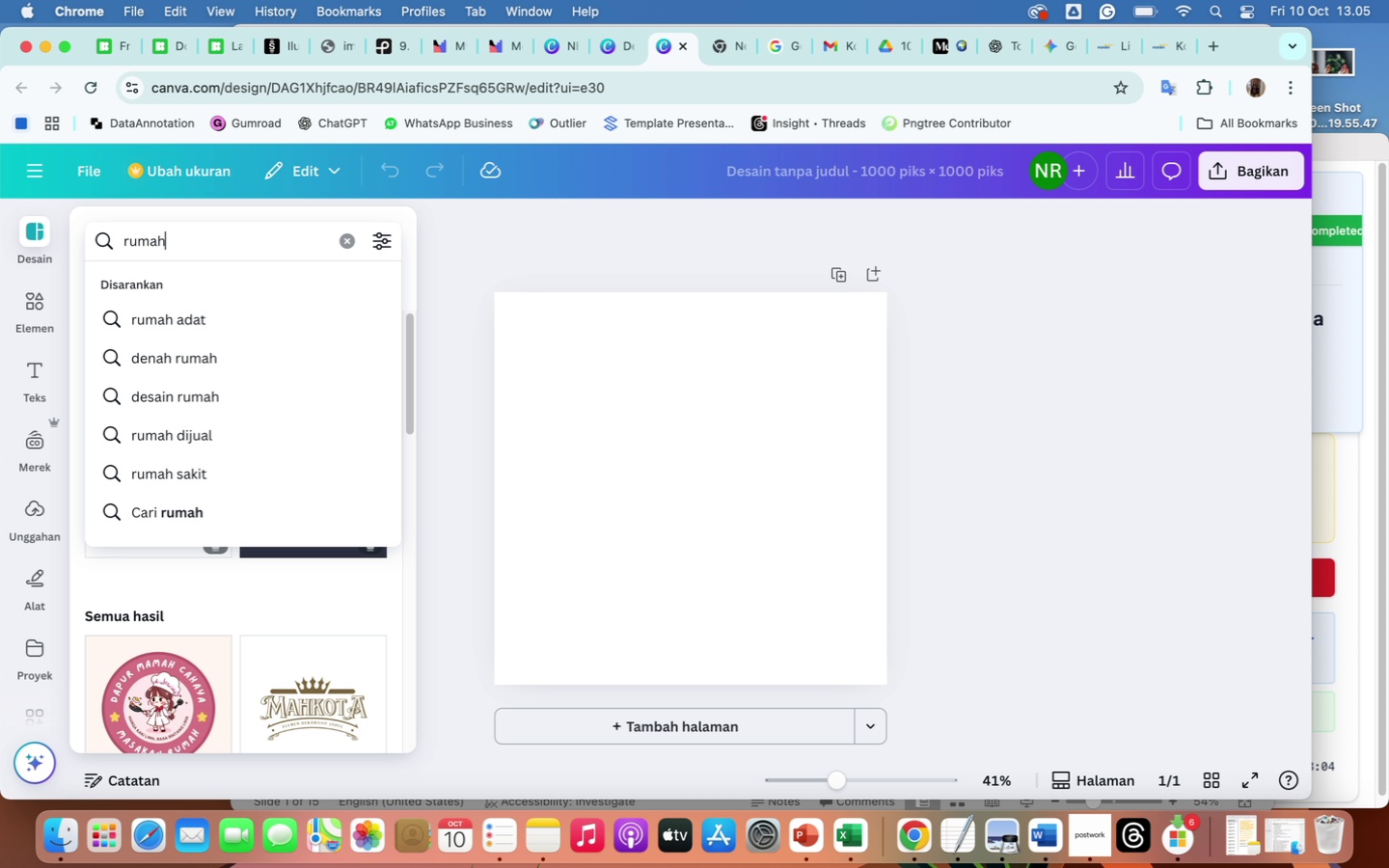 
key(Enter)
 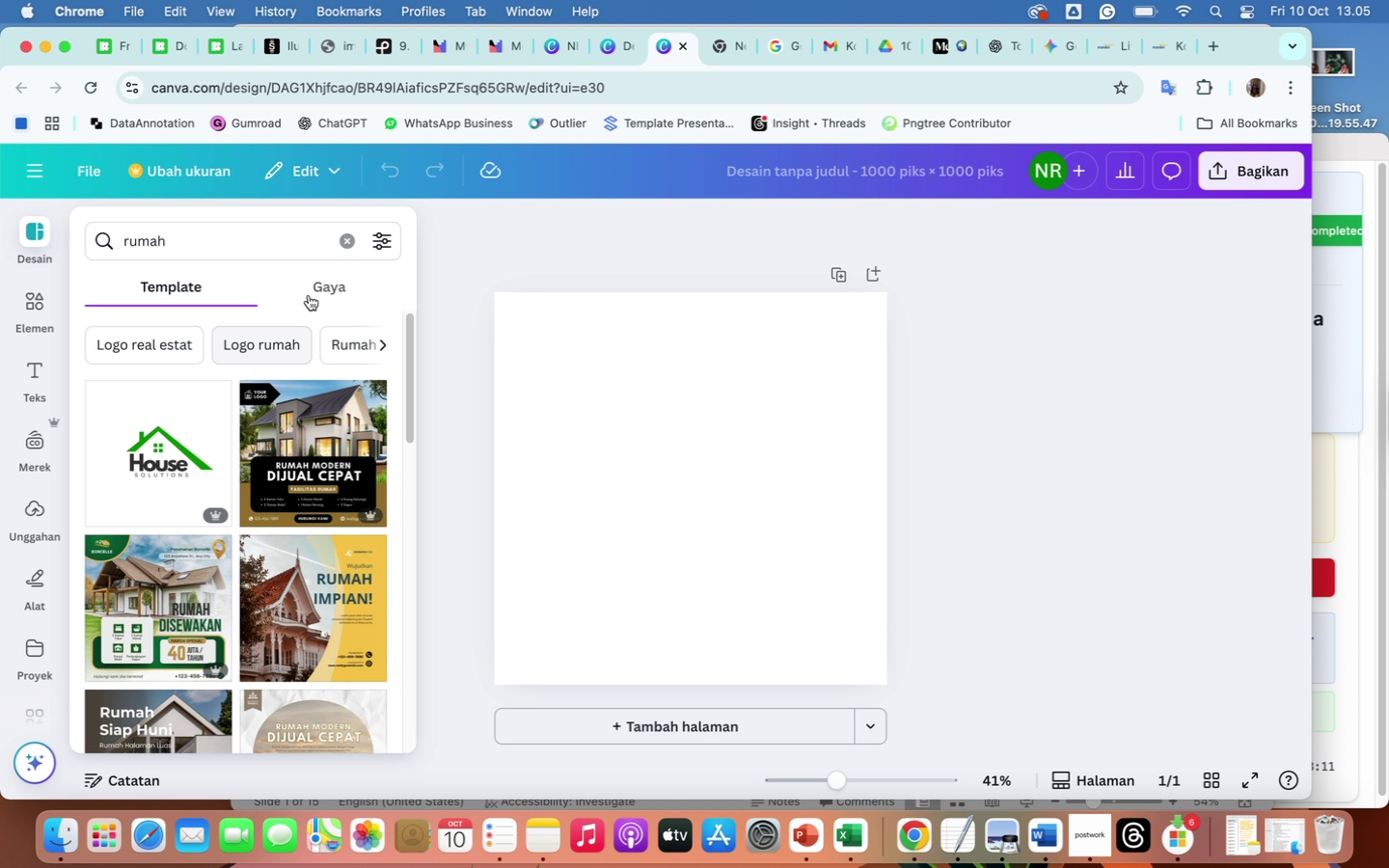 
wait(7.98)
 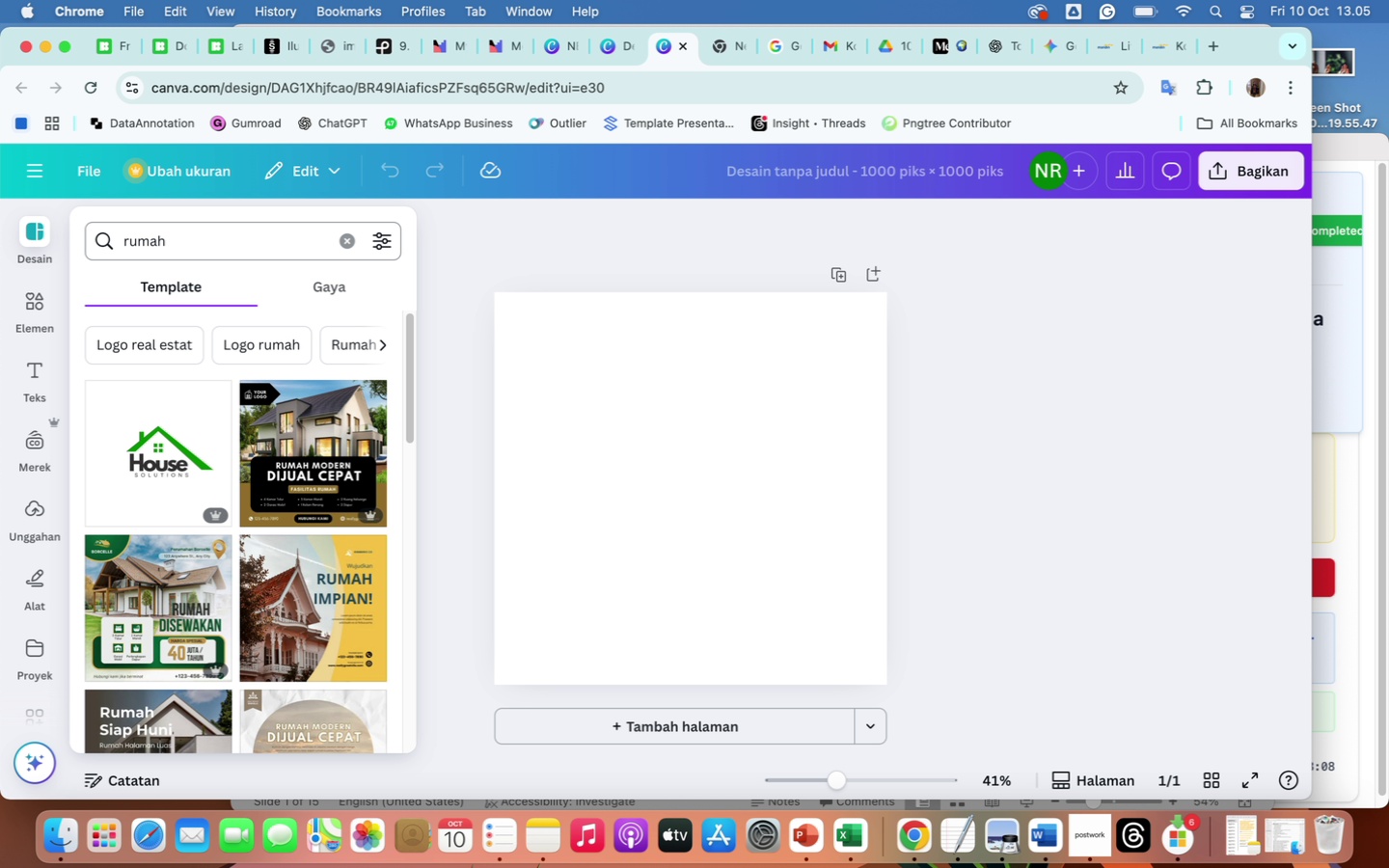 
left_click([31, 309])
 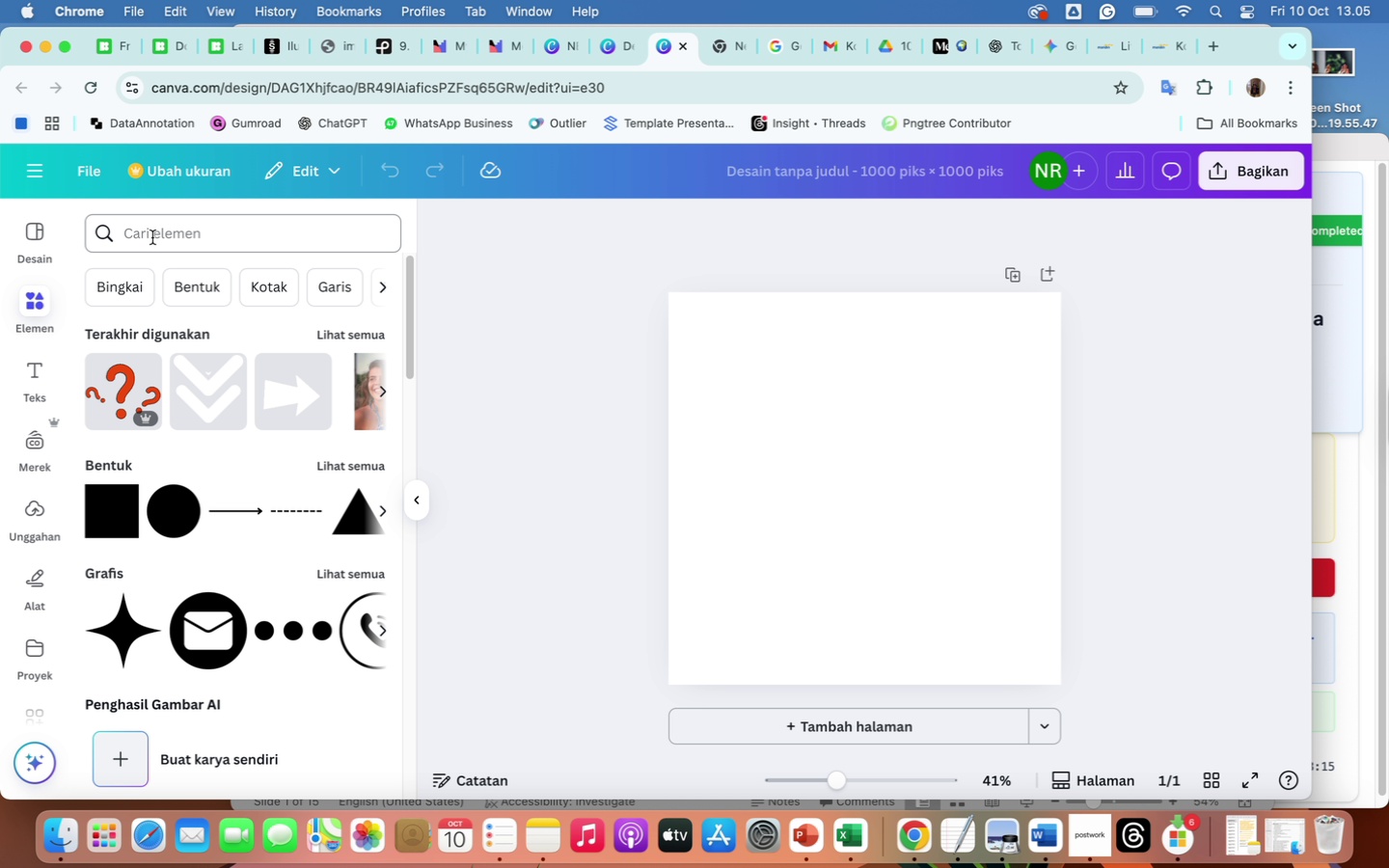 
left_click([152, 236])
 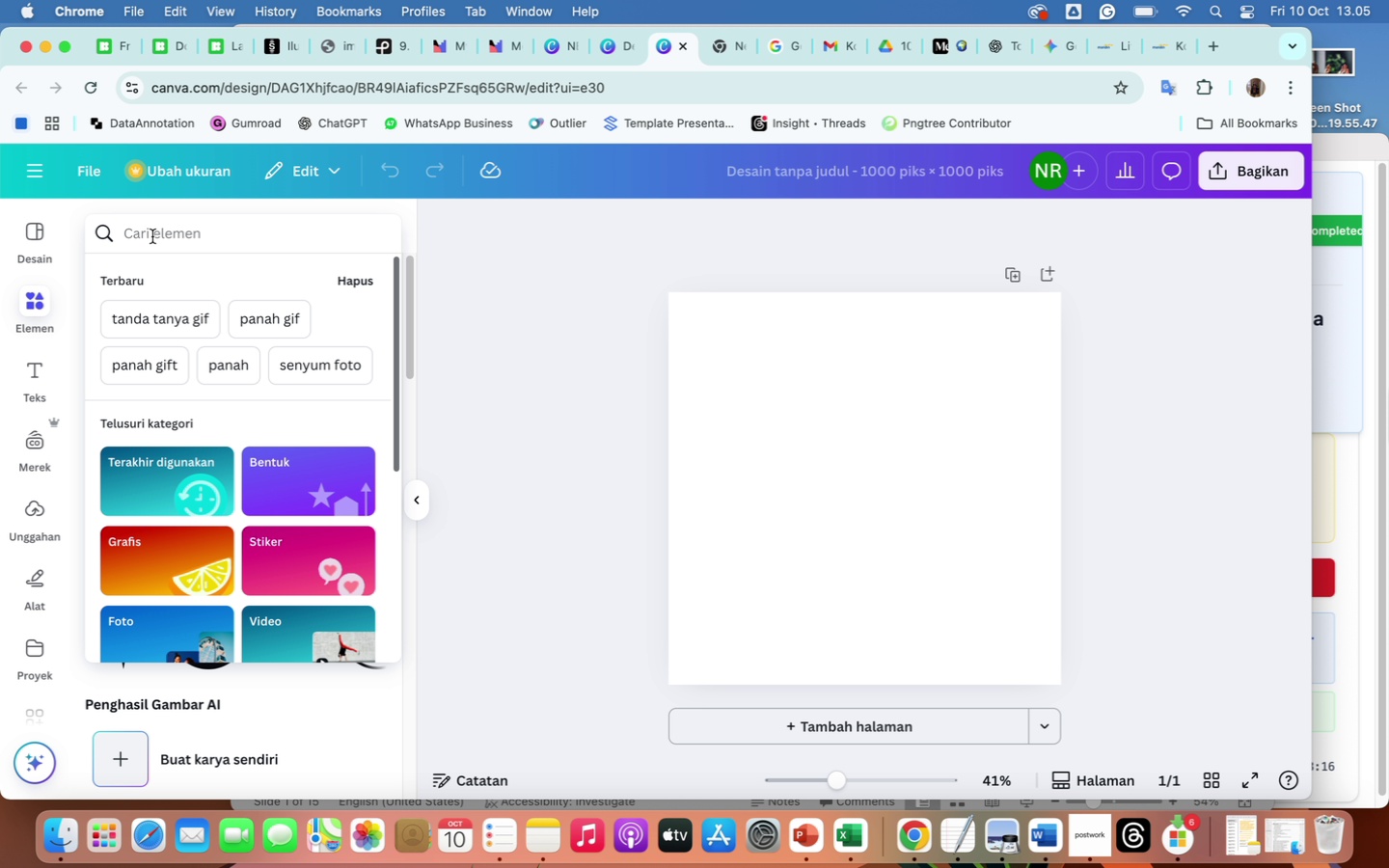 
type(rumah)
 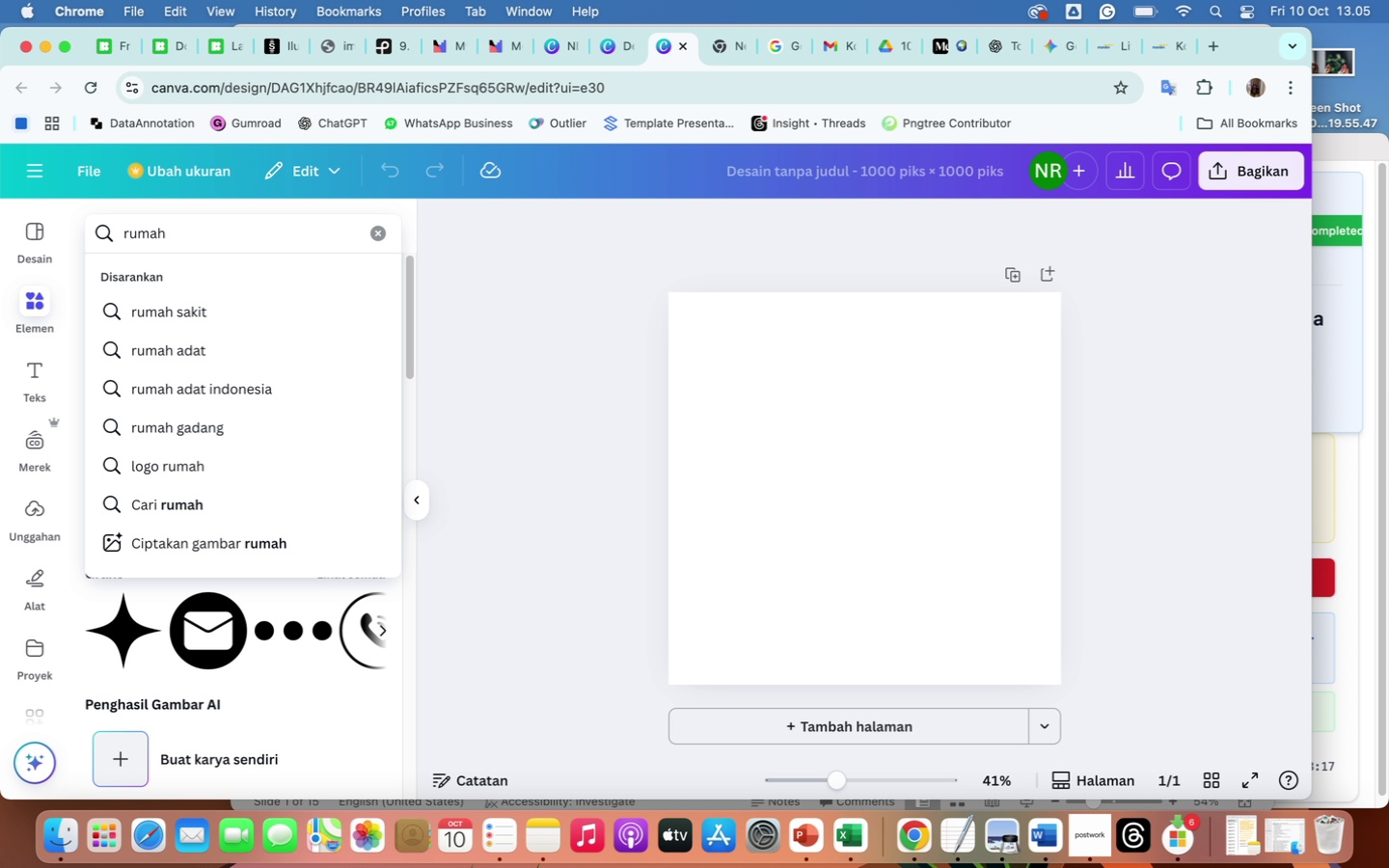 
key(Enter)
 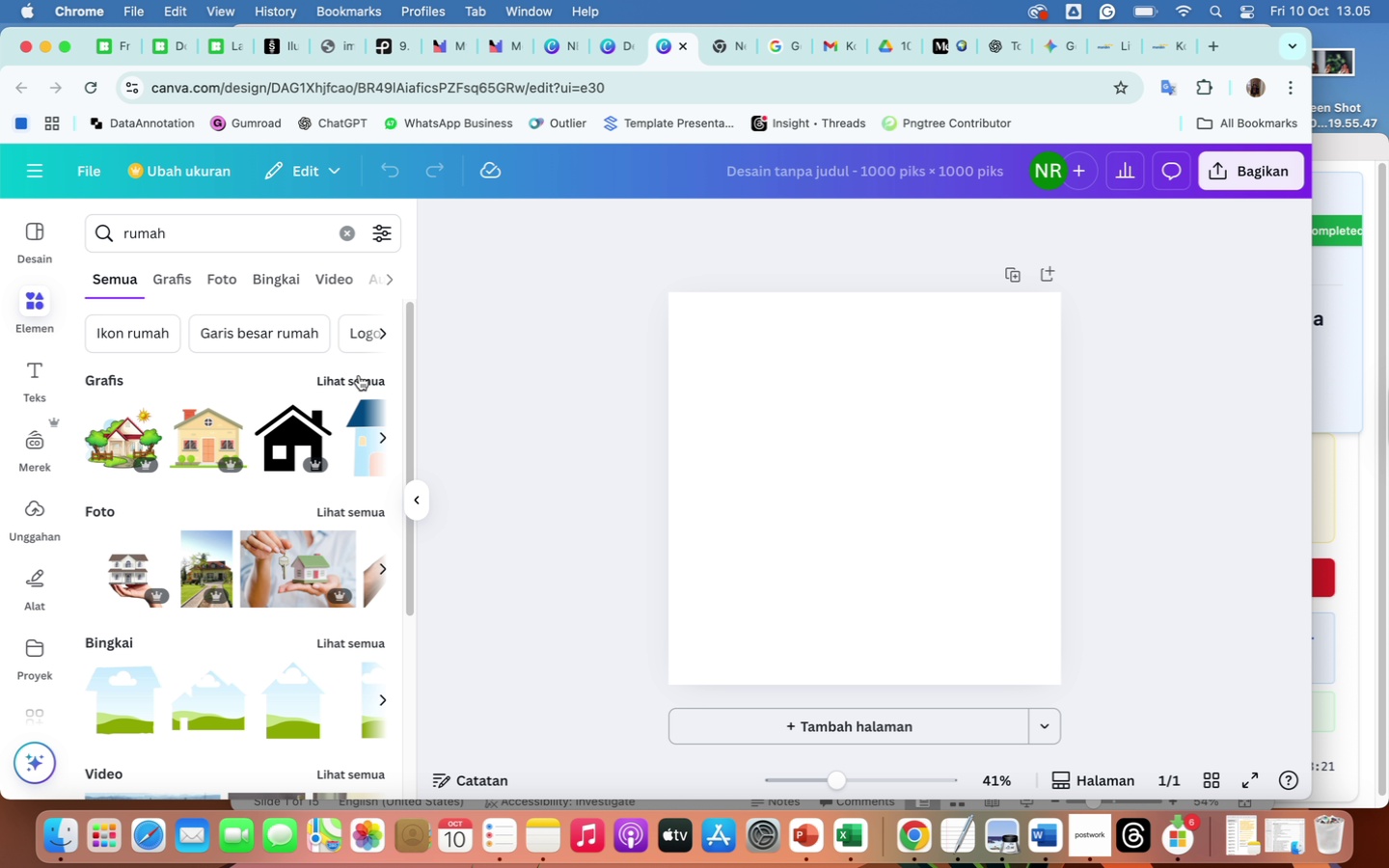 
left_click([359, 376])
 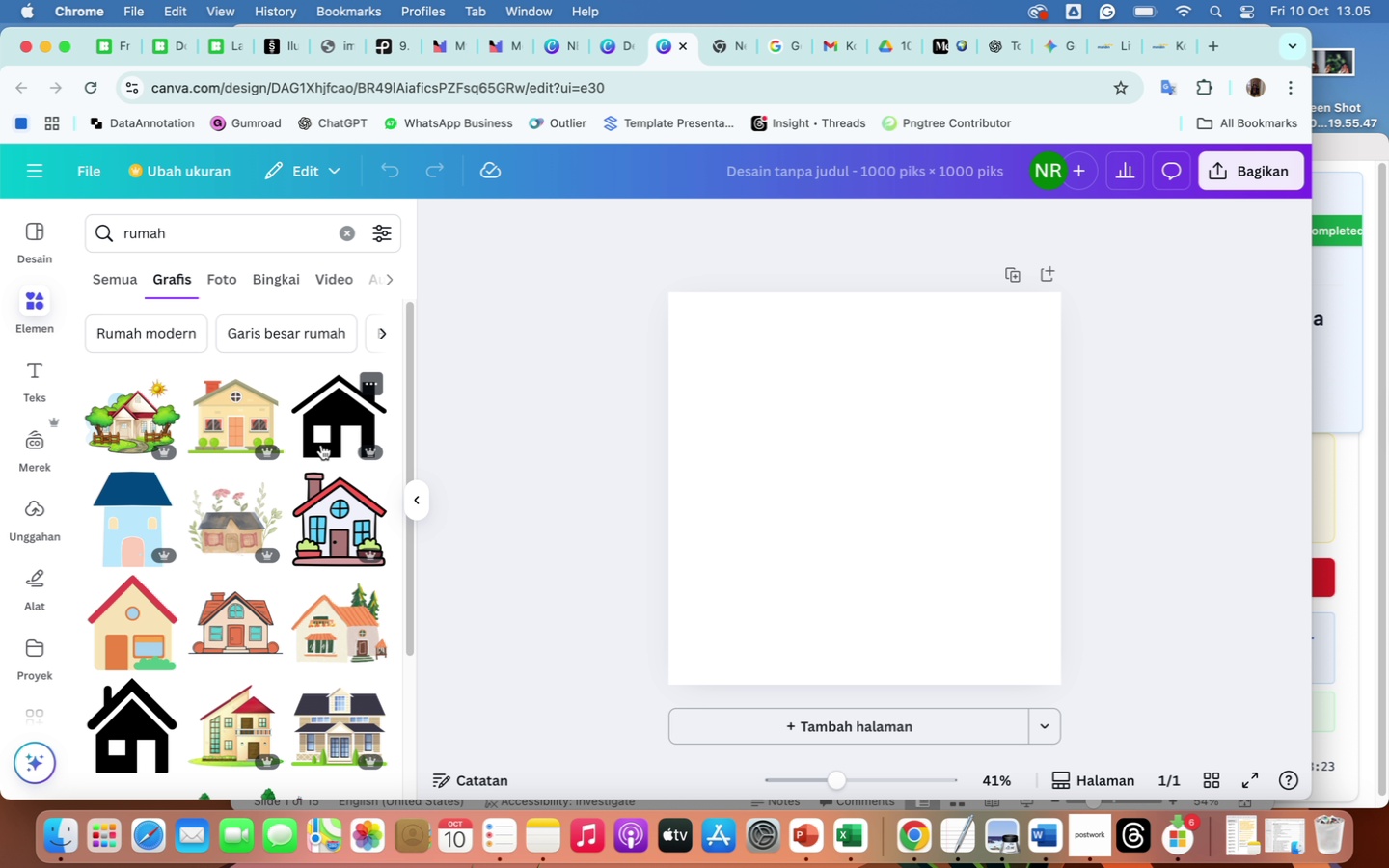 
scroll: coordinate [289, 582], scroll_direction: down, amount: 99.0
 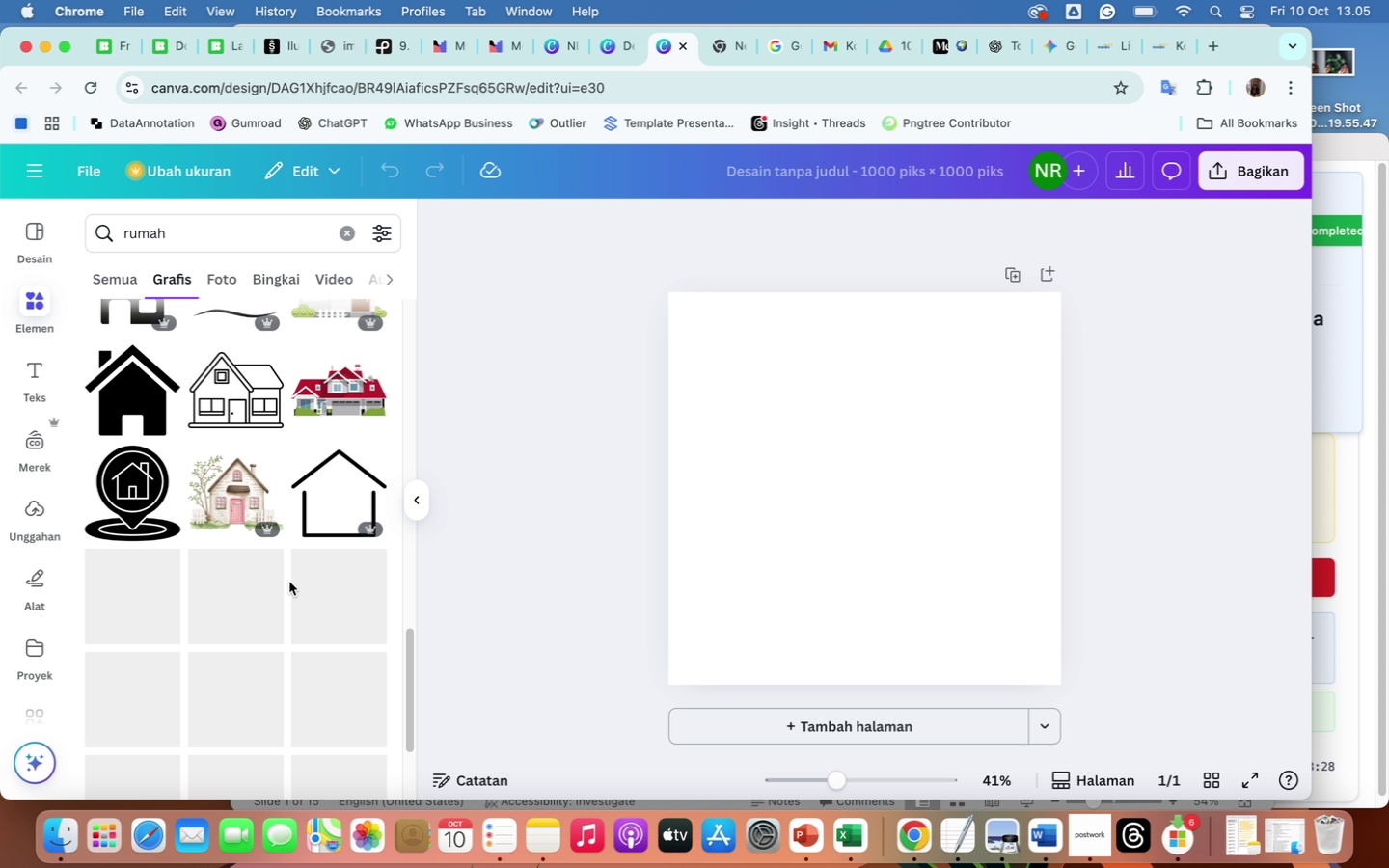 
scroll: coordinate [289, 582], scroll_direction: up, amount: 14.0
 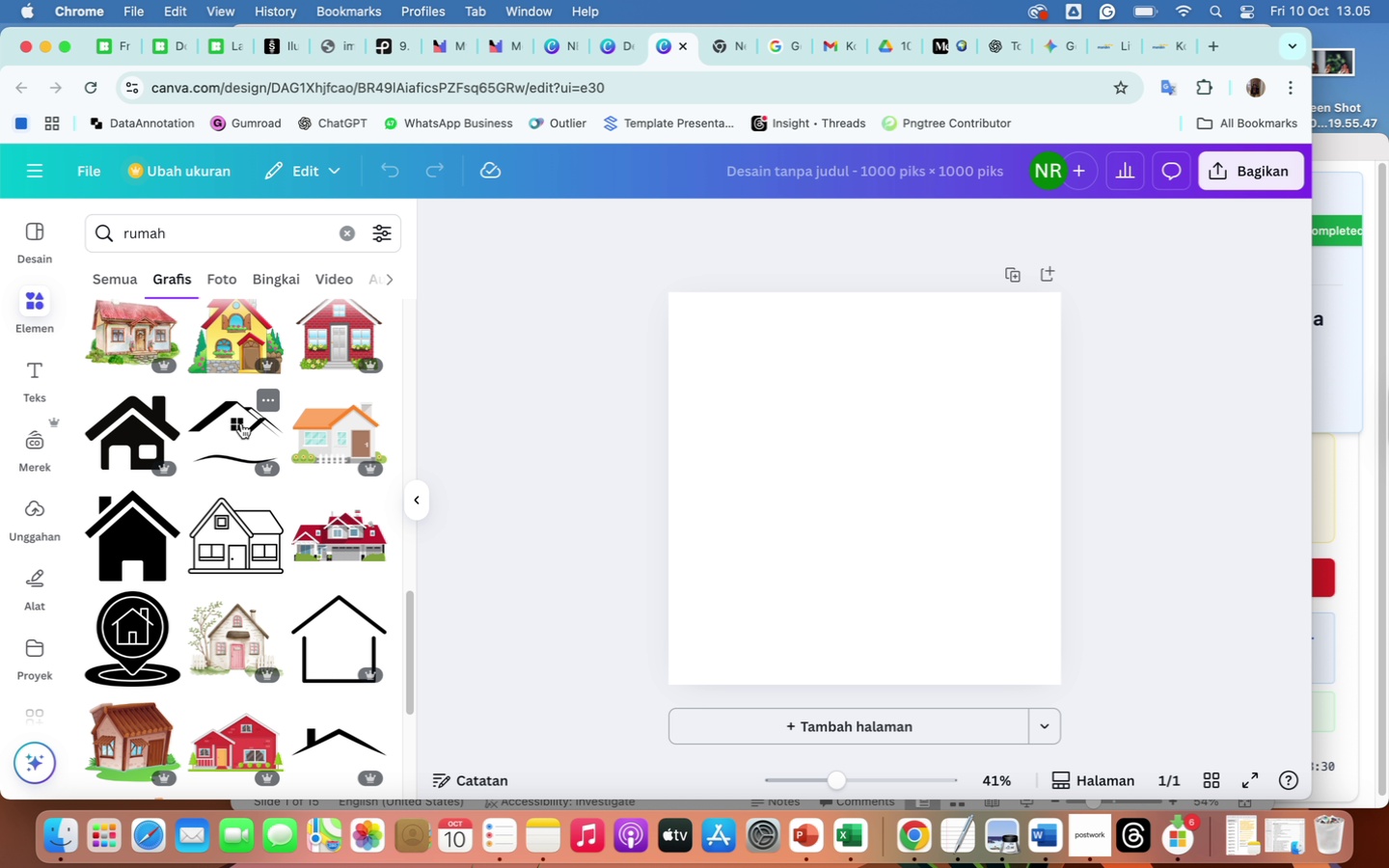 
left_click([241, 423])
 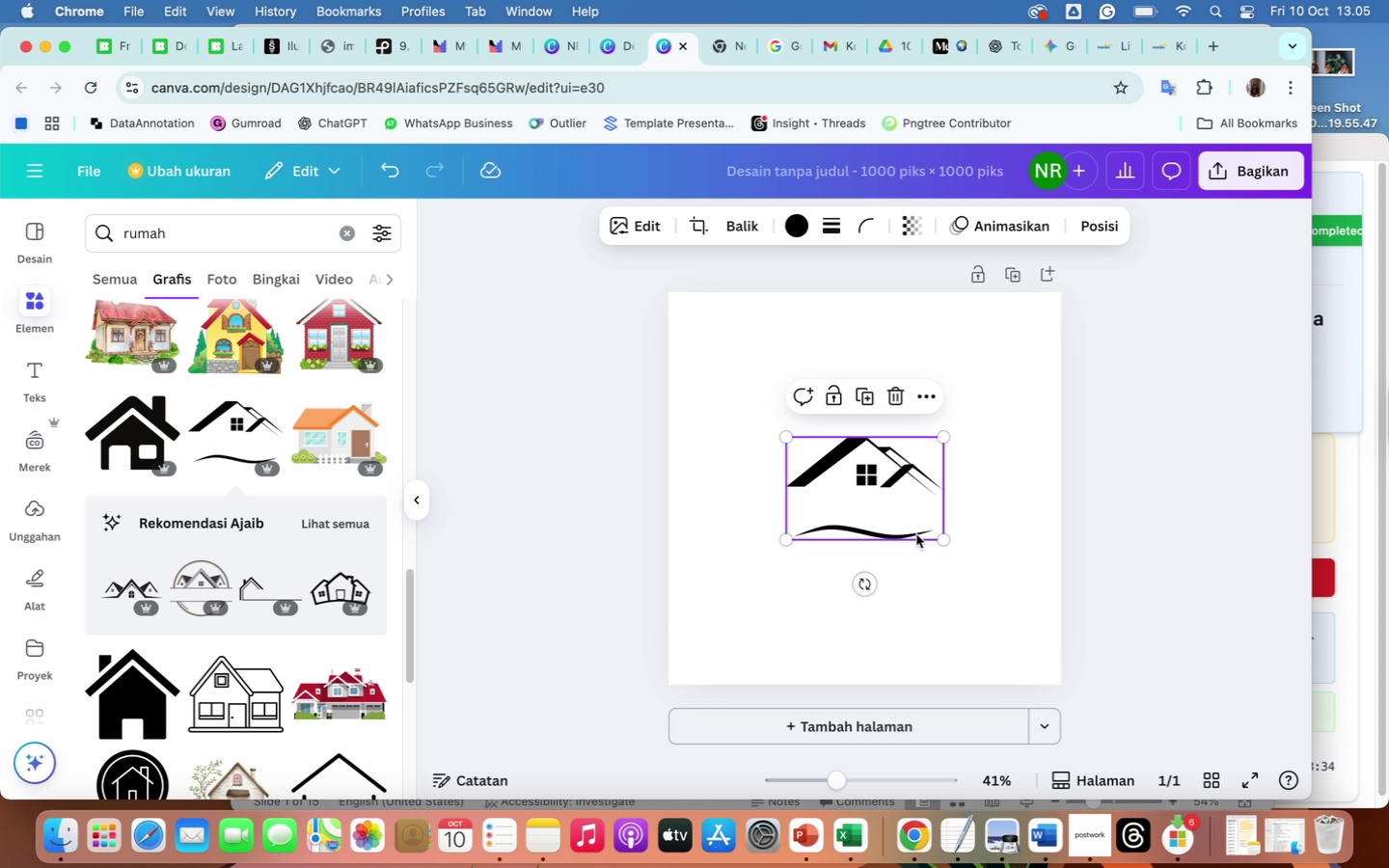 
left_click_drag(start_coordinate=[944, 537], to_coordinate=[992, 625])
 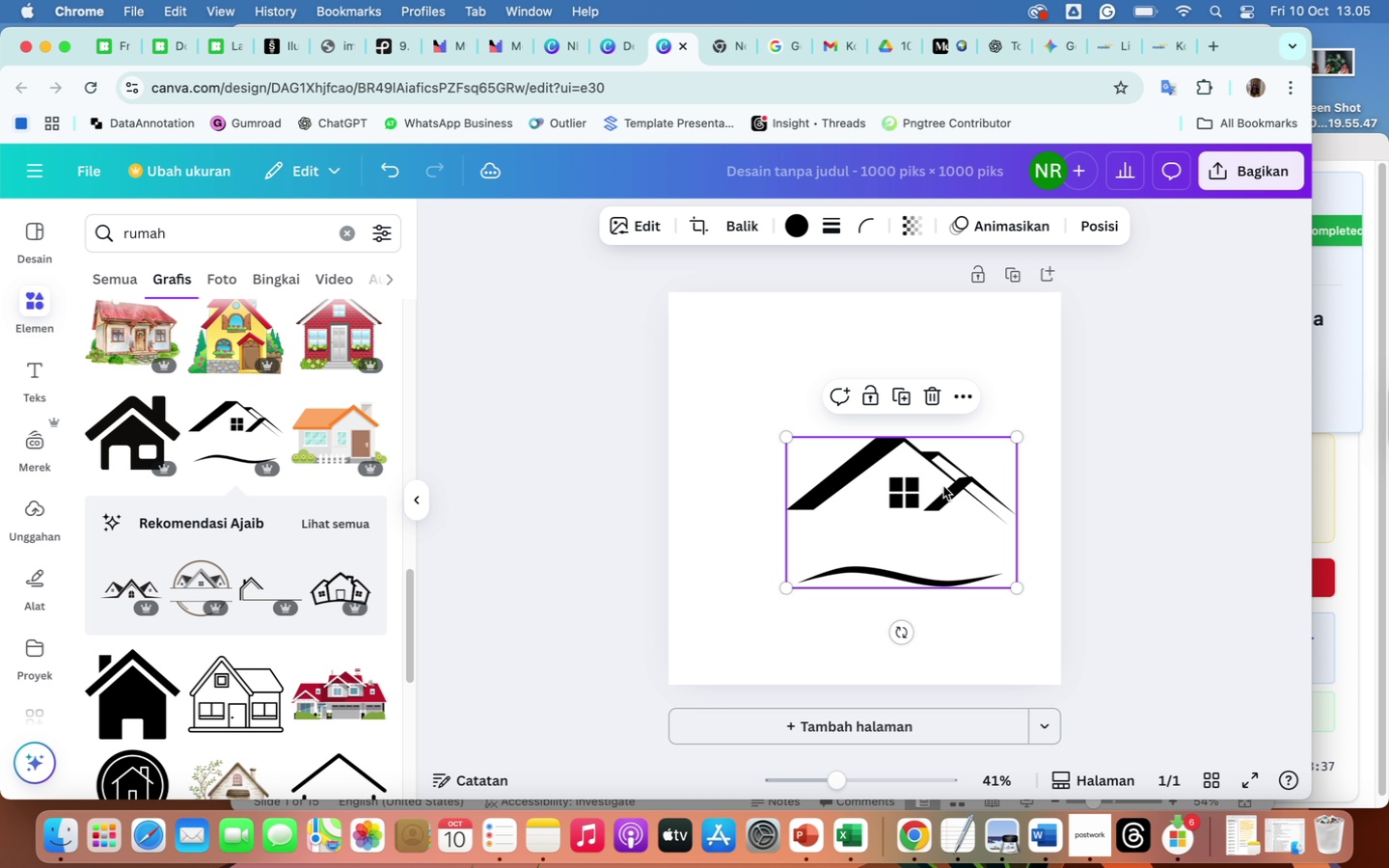 
left_click_drag(start_coordinate=[943, 486], to_coordinate=[906, 464])
 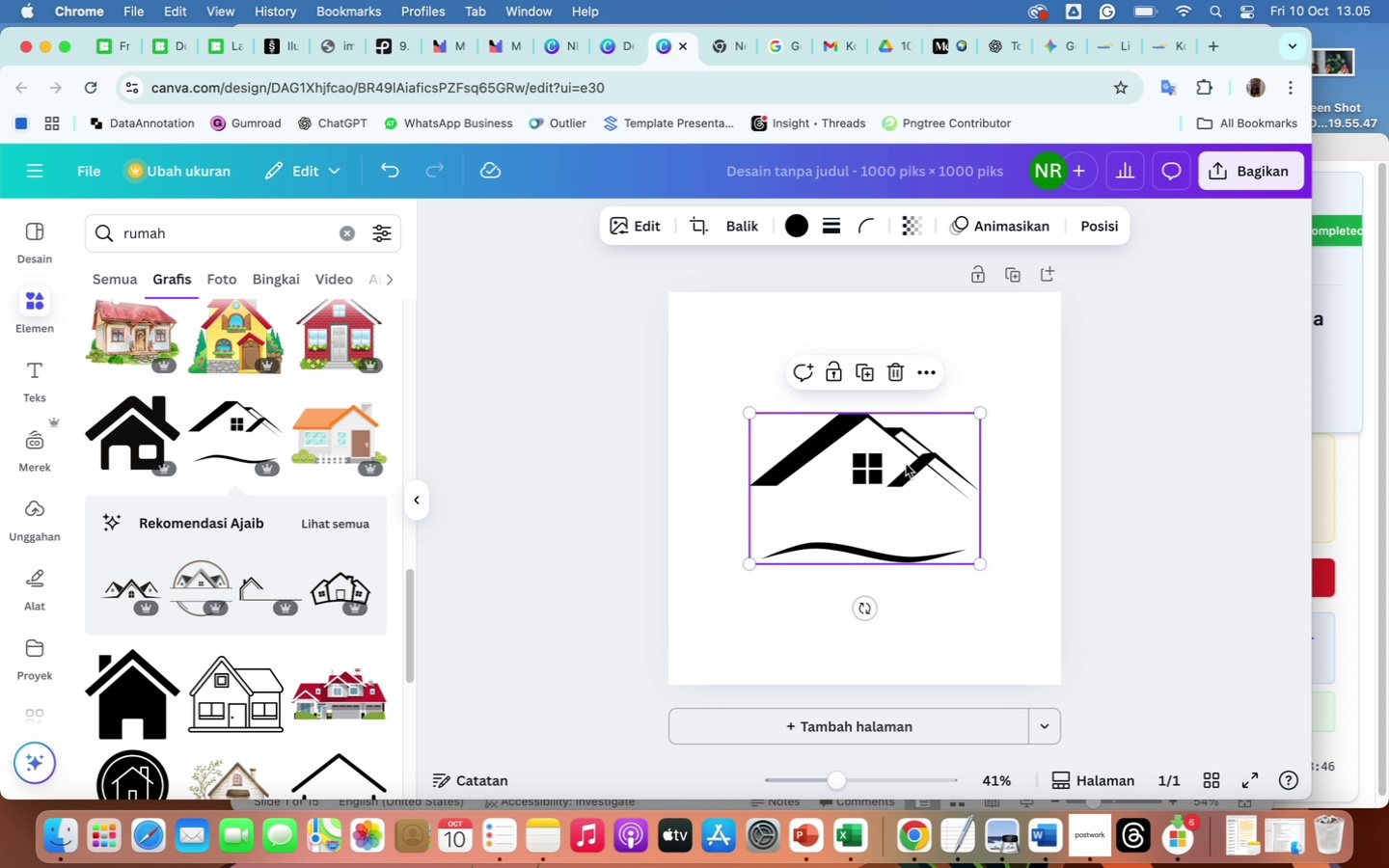 
wait(11.48)
 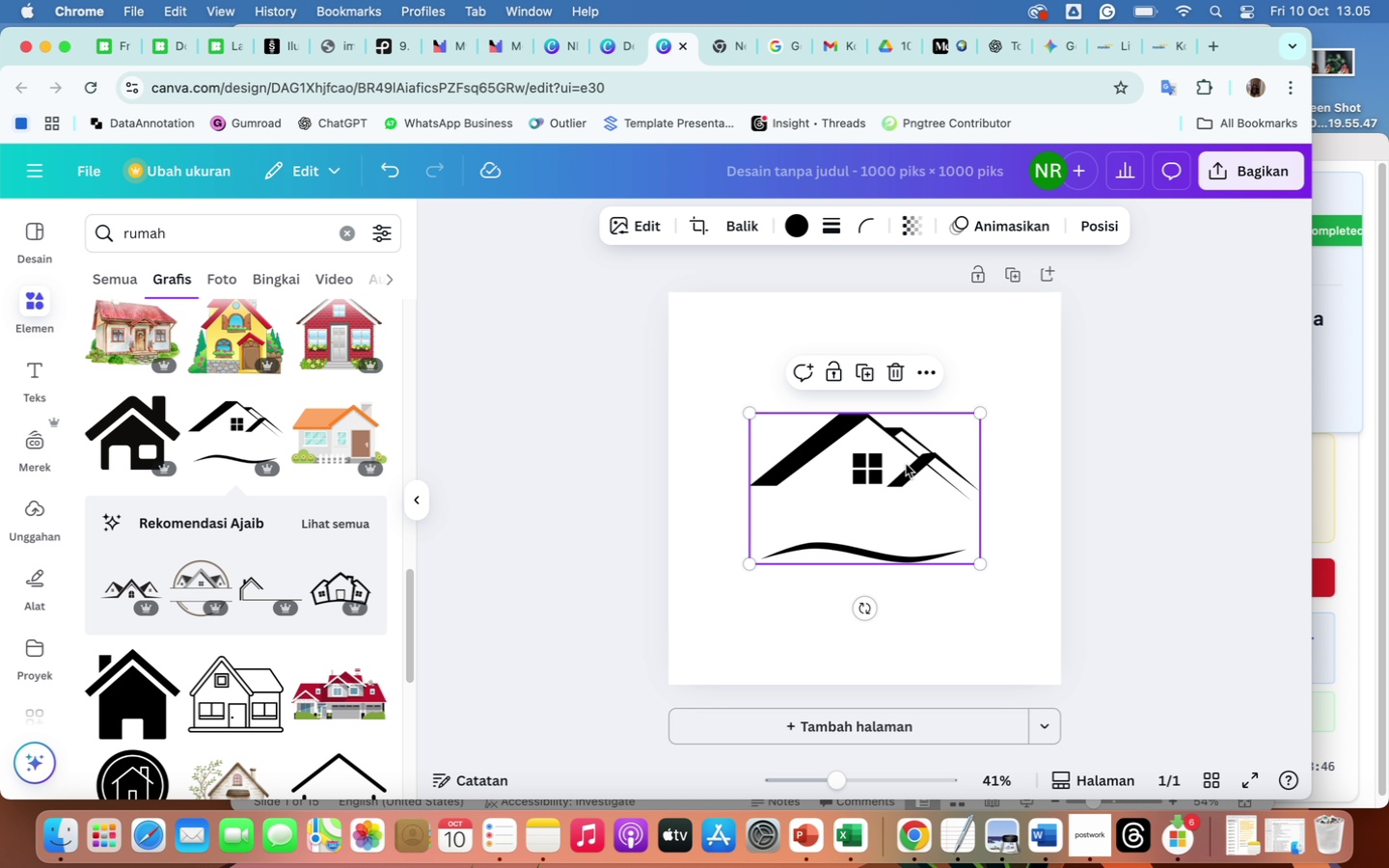 
left_click([24, 376])
 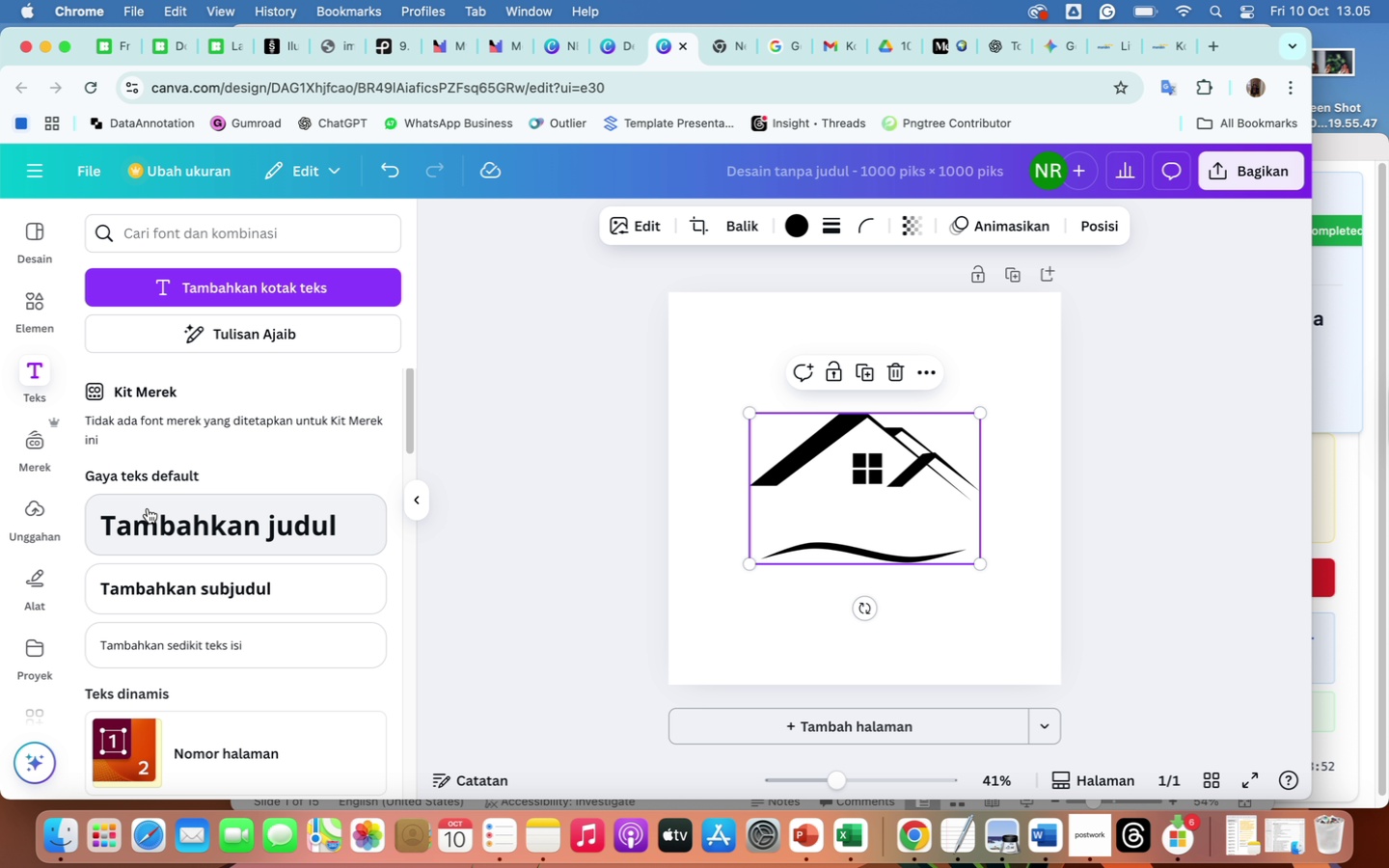 
left_click([158, 516])
 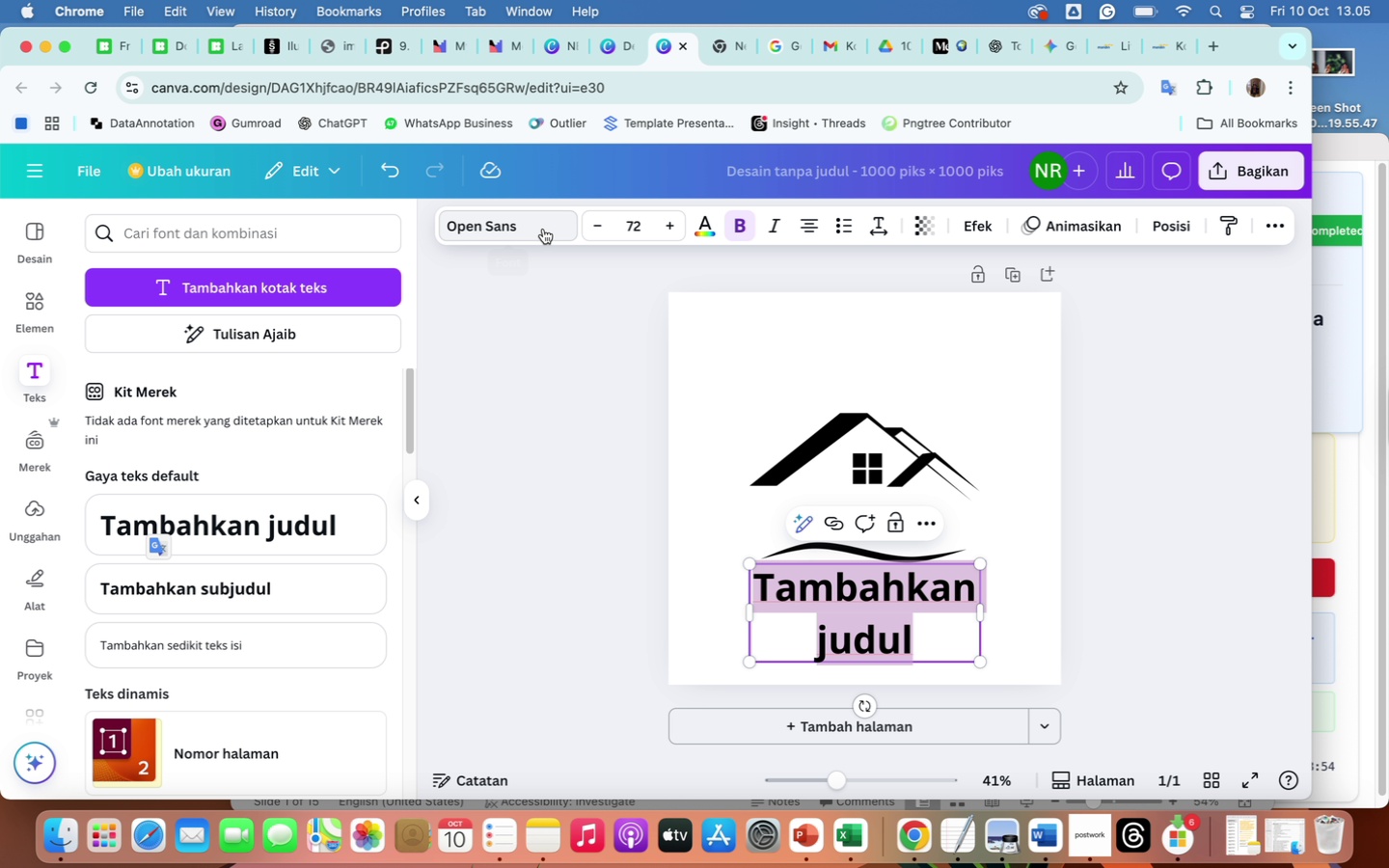 
left_click([541, 227])
 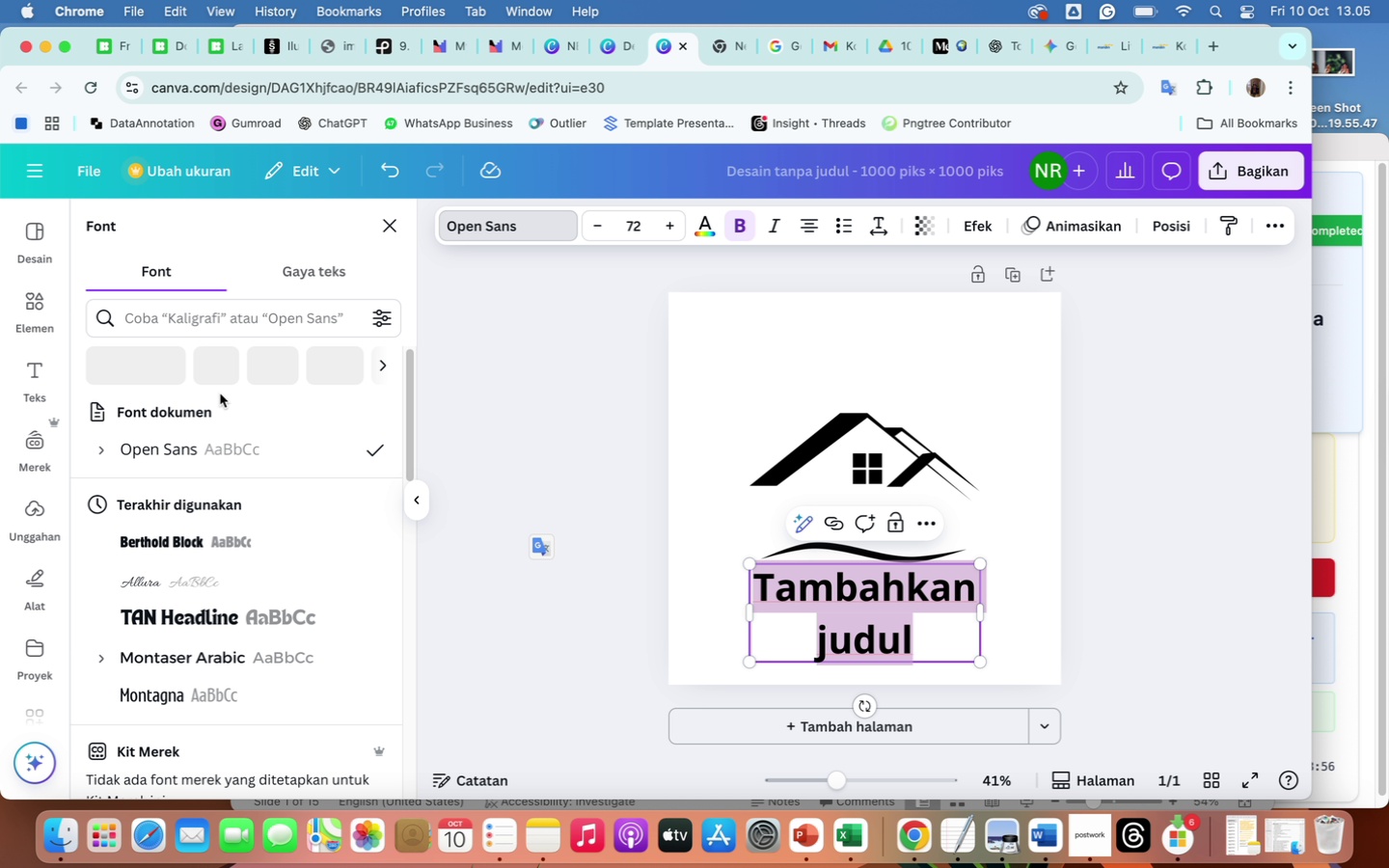 
mouse_move([160, 558])
 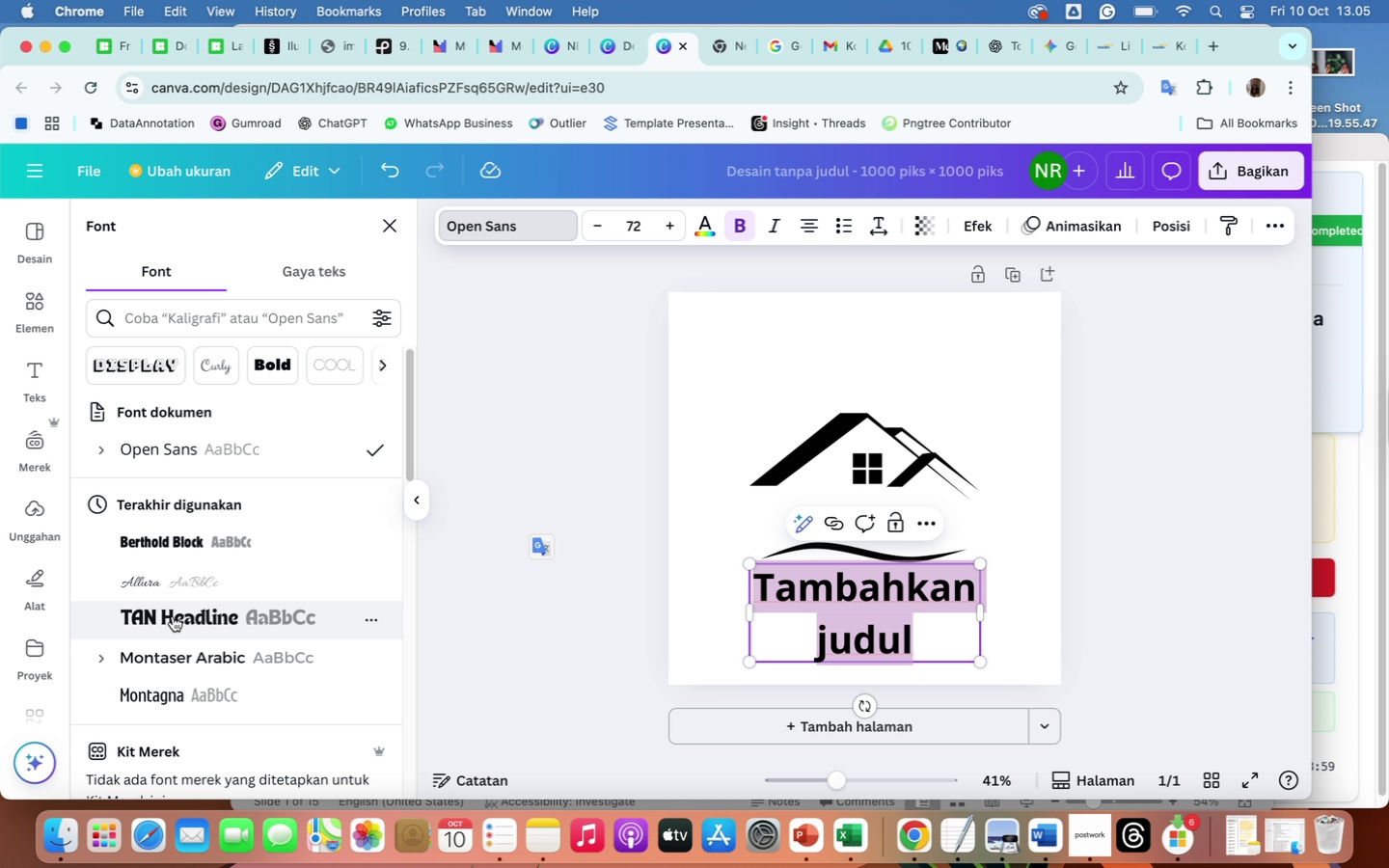 
left_click([174, 616])
 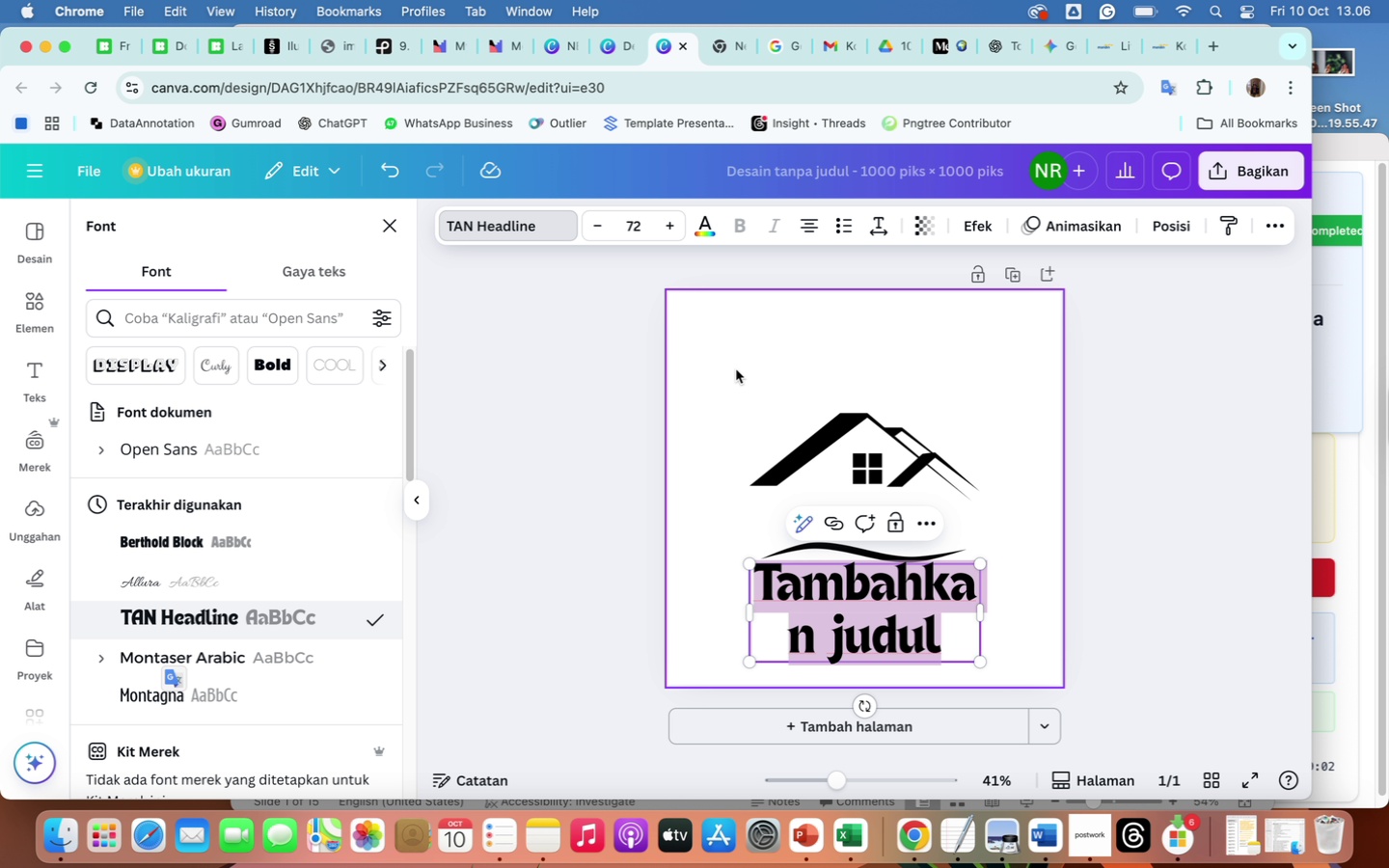 
type(DN)
 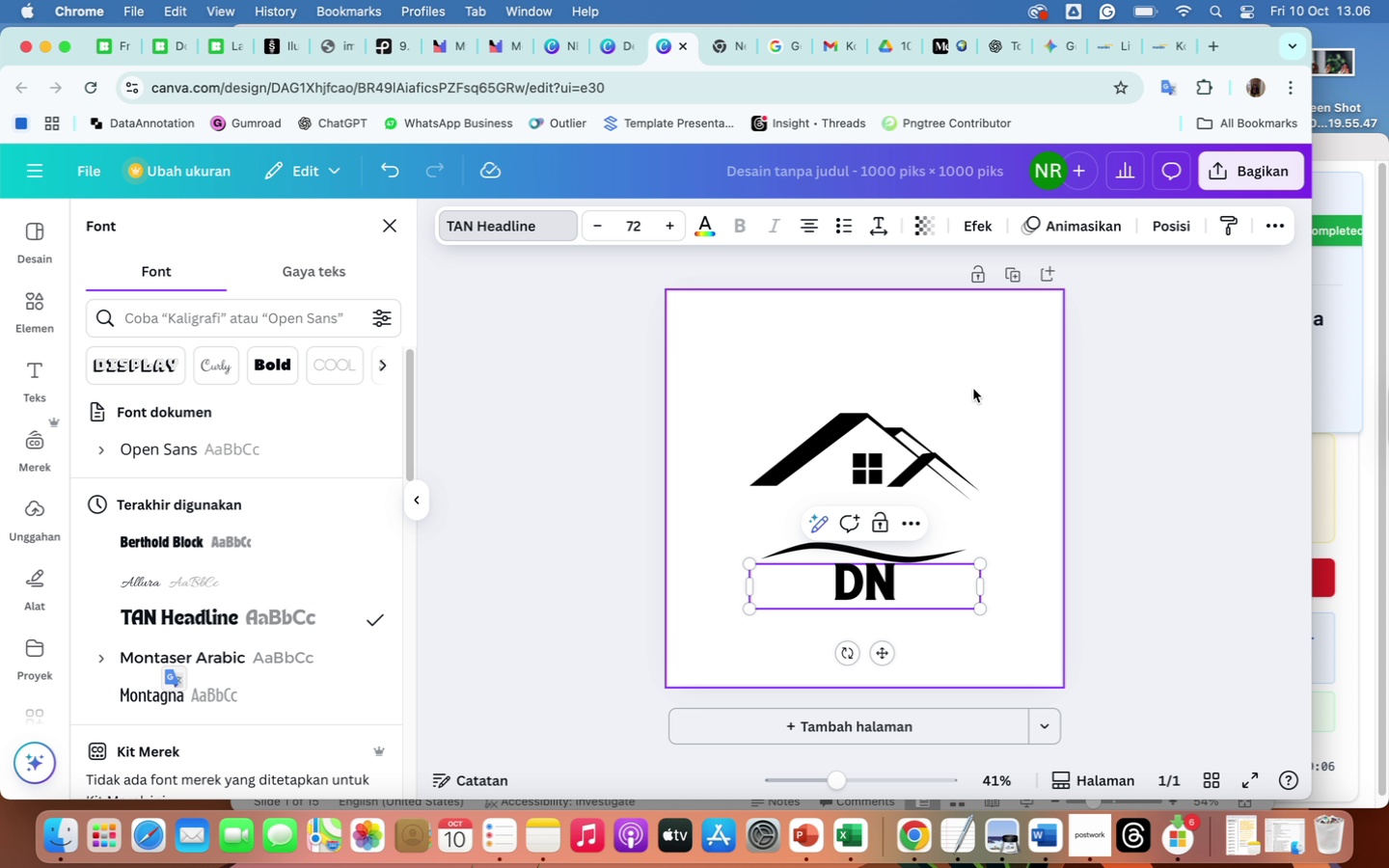 
left_click([974, 389])
 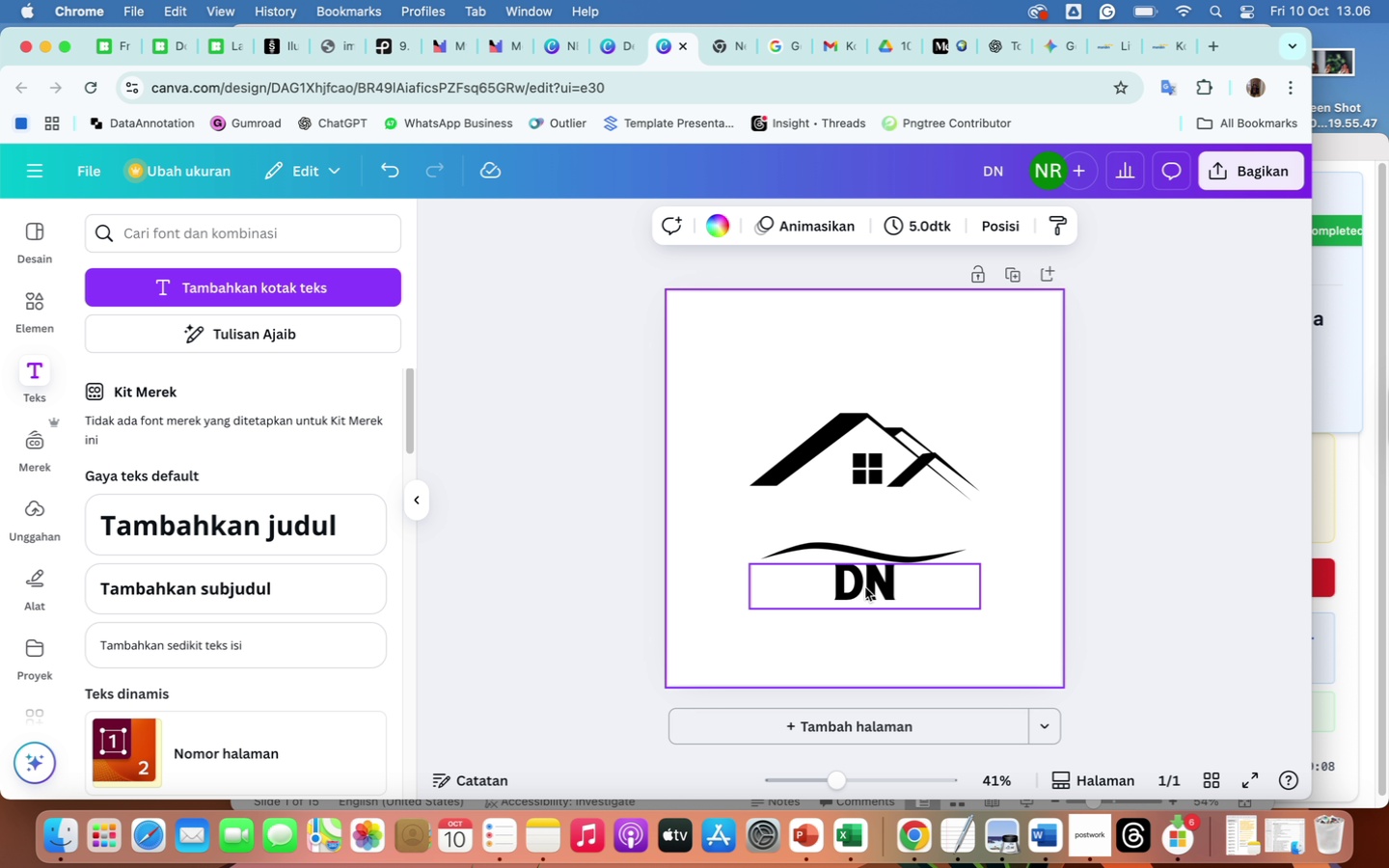 
left_click([867, 588])
 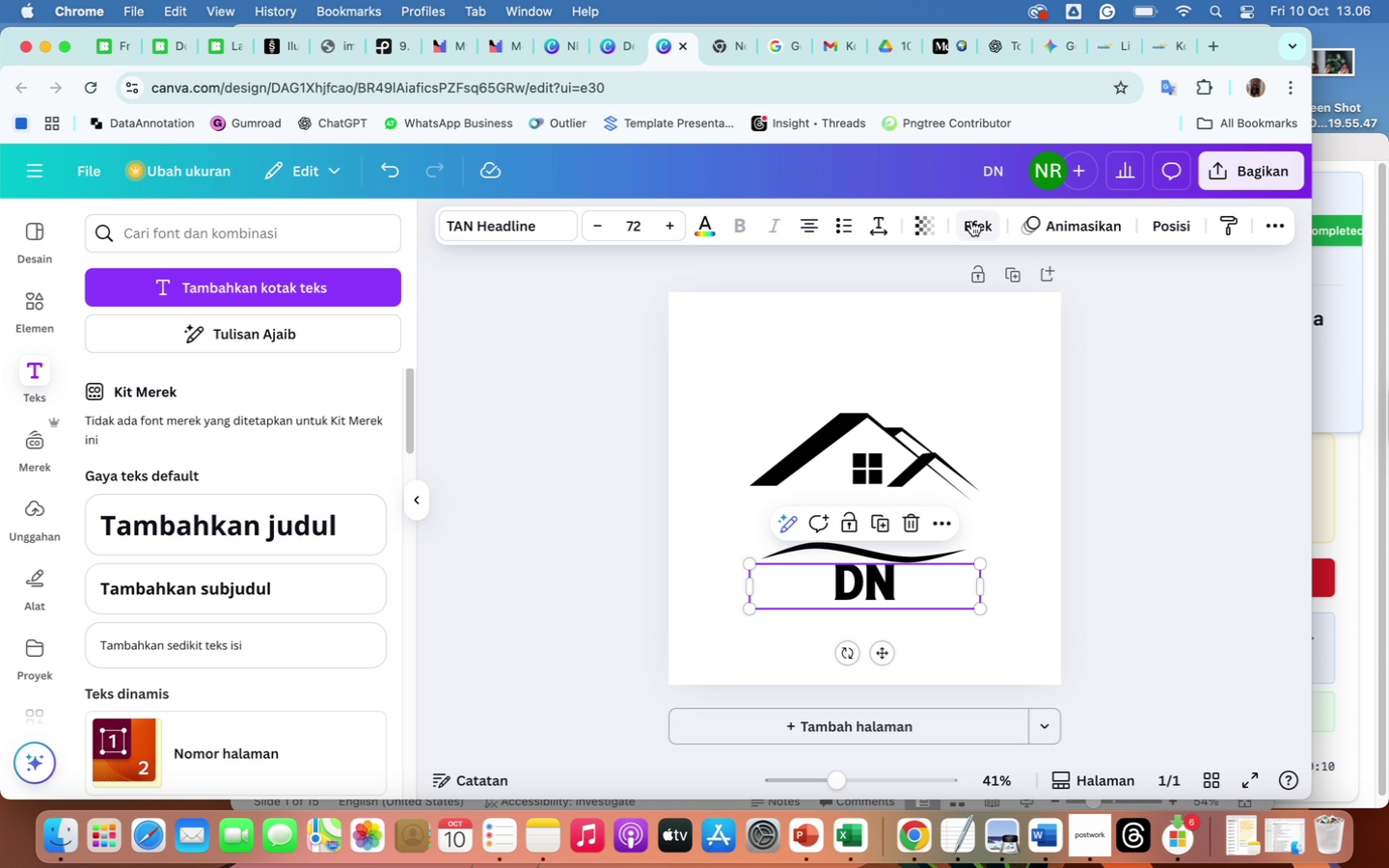 
left_click([970, 225])
 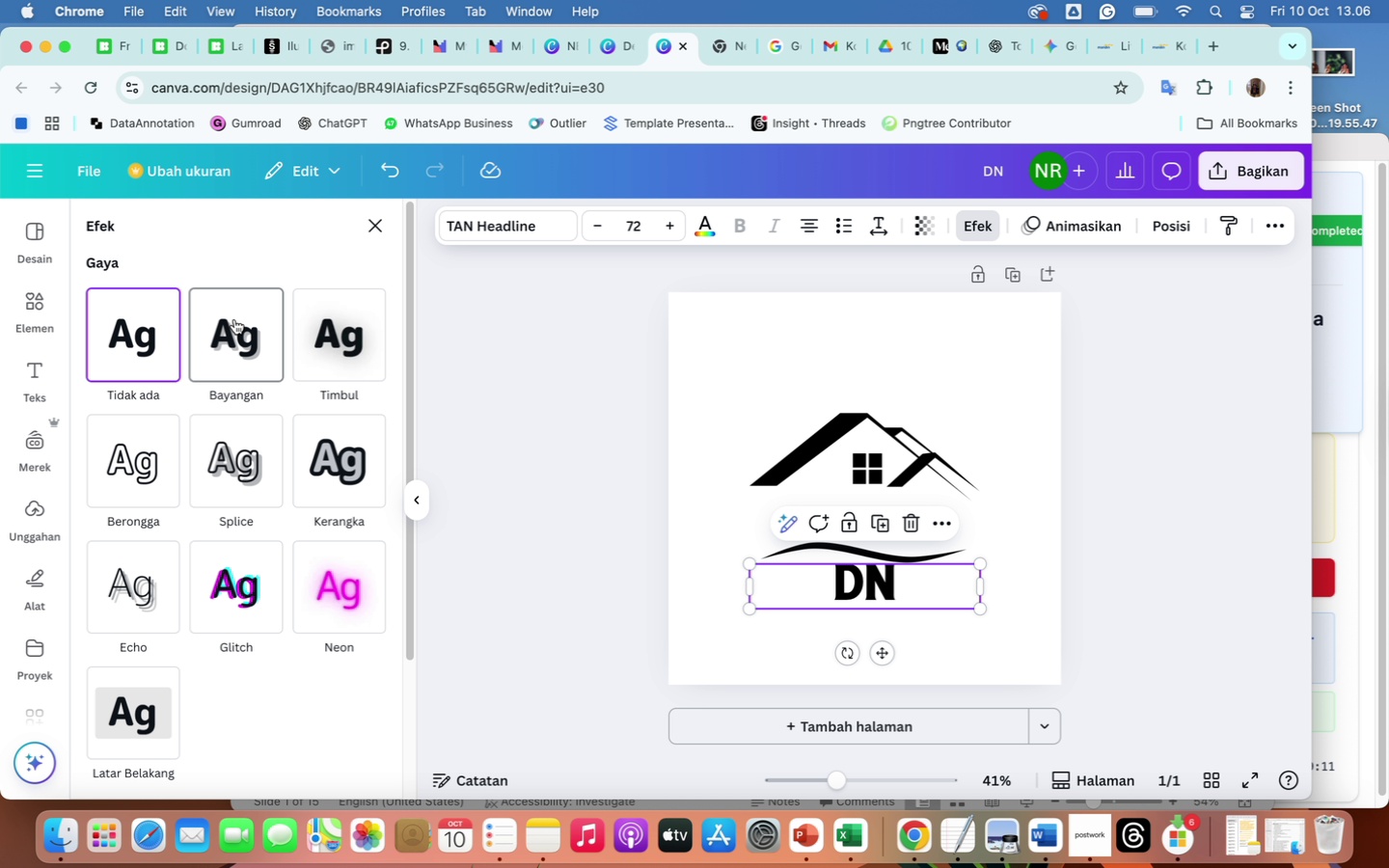 
left_click([233, 321])
 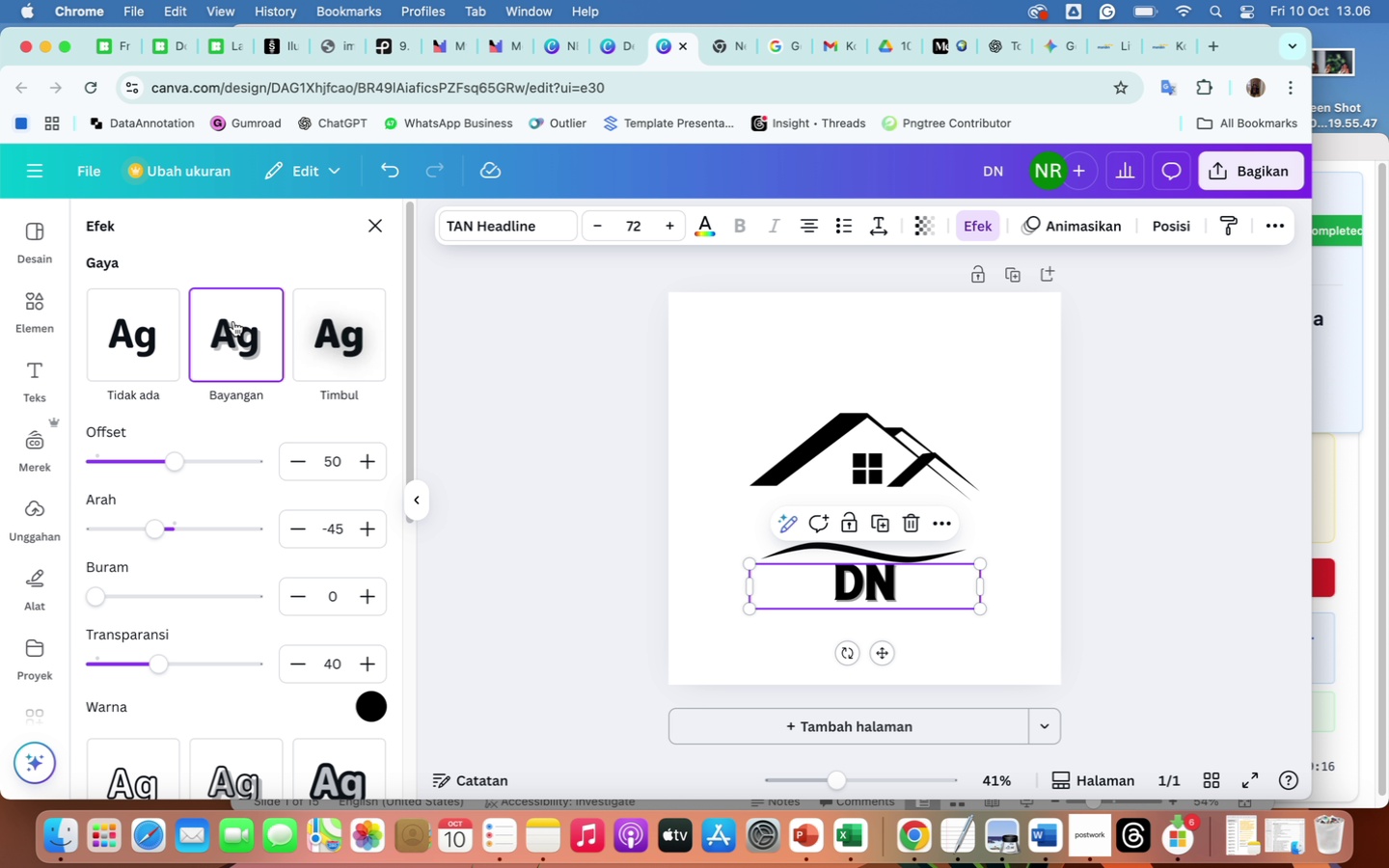 
wait(5.75)
 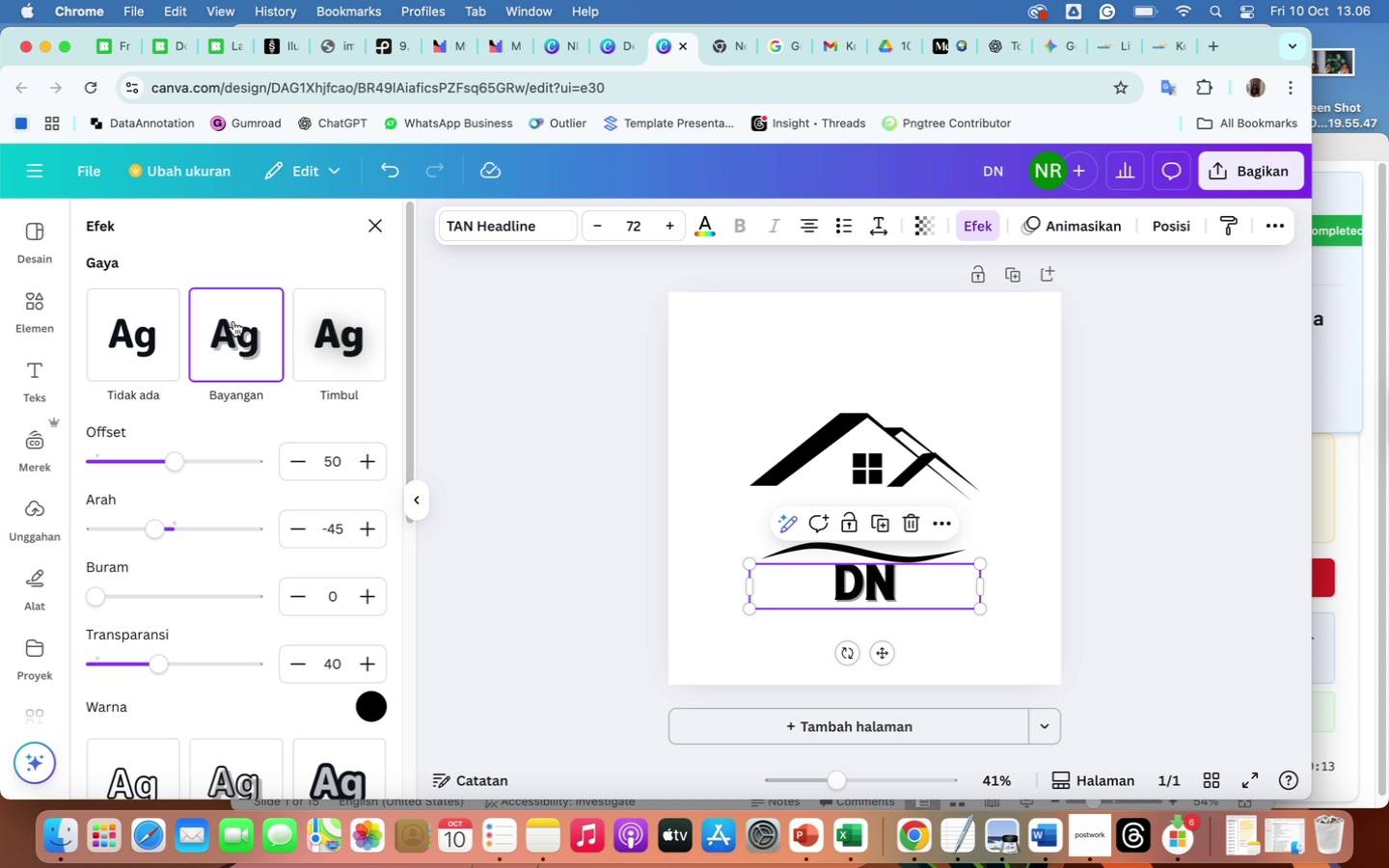 
left_click_drag(start_coordinate=[177, 456], to_coordinate=[411, 535])
 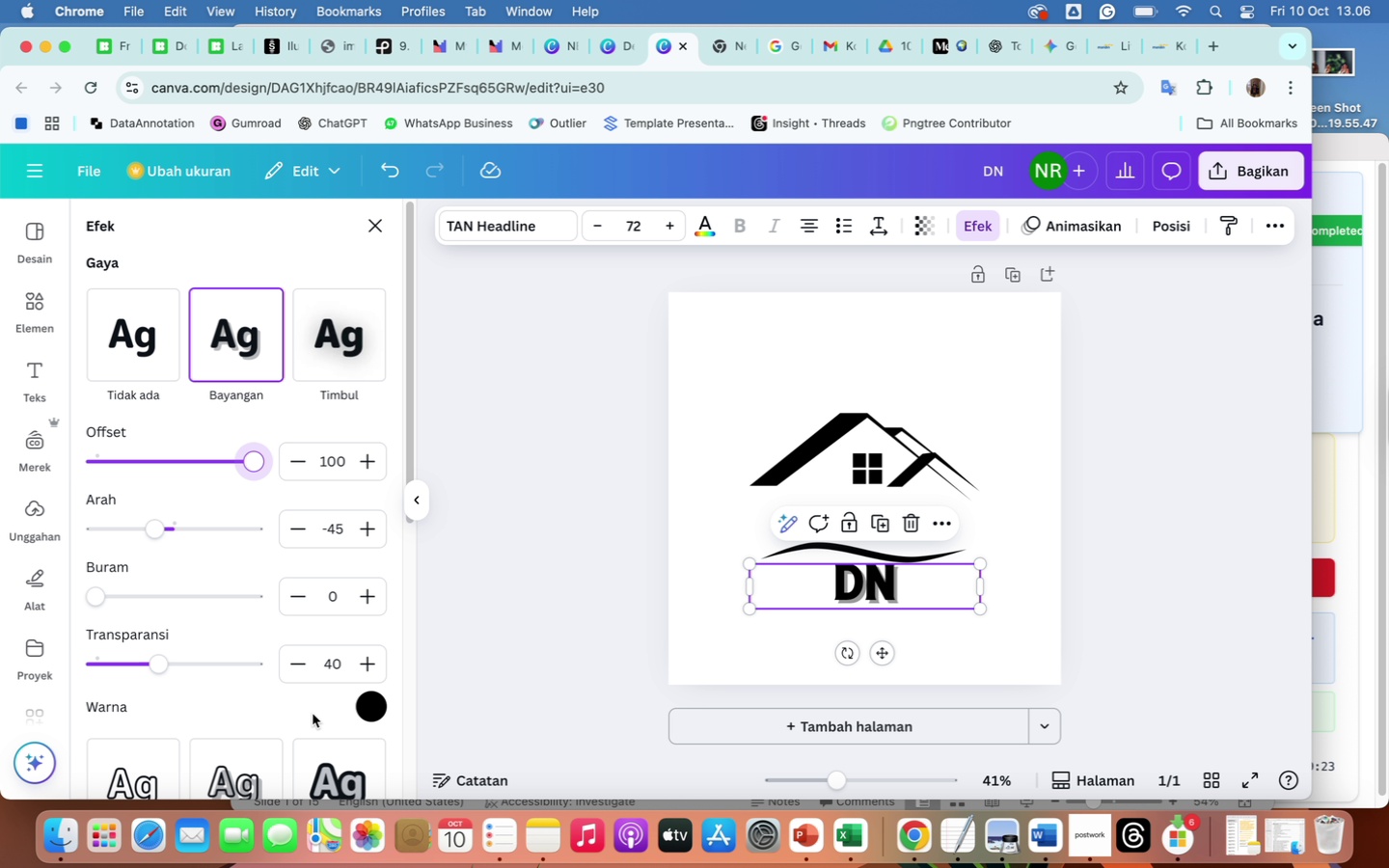 
wait(9.36)
 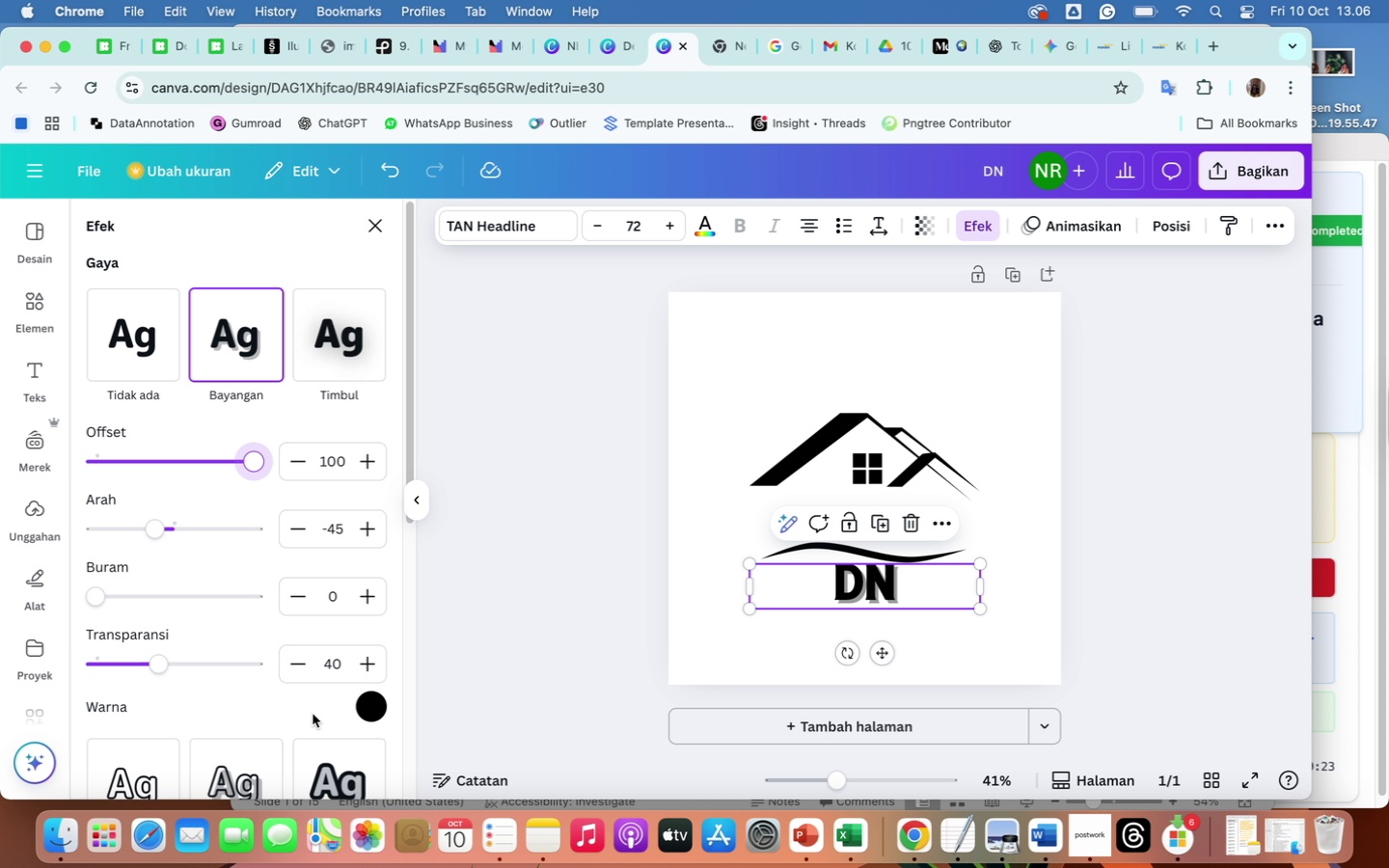 
double_click([674, 221])
 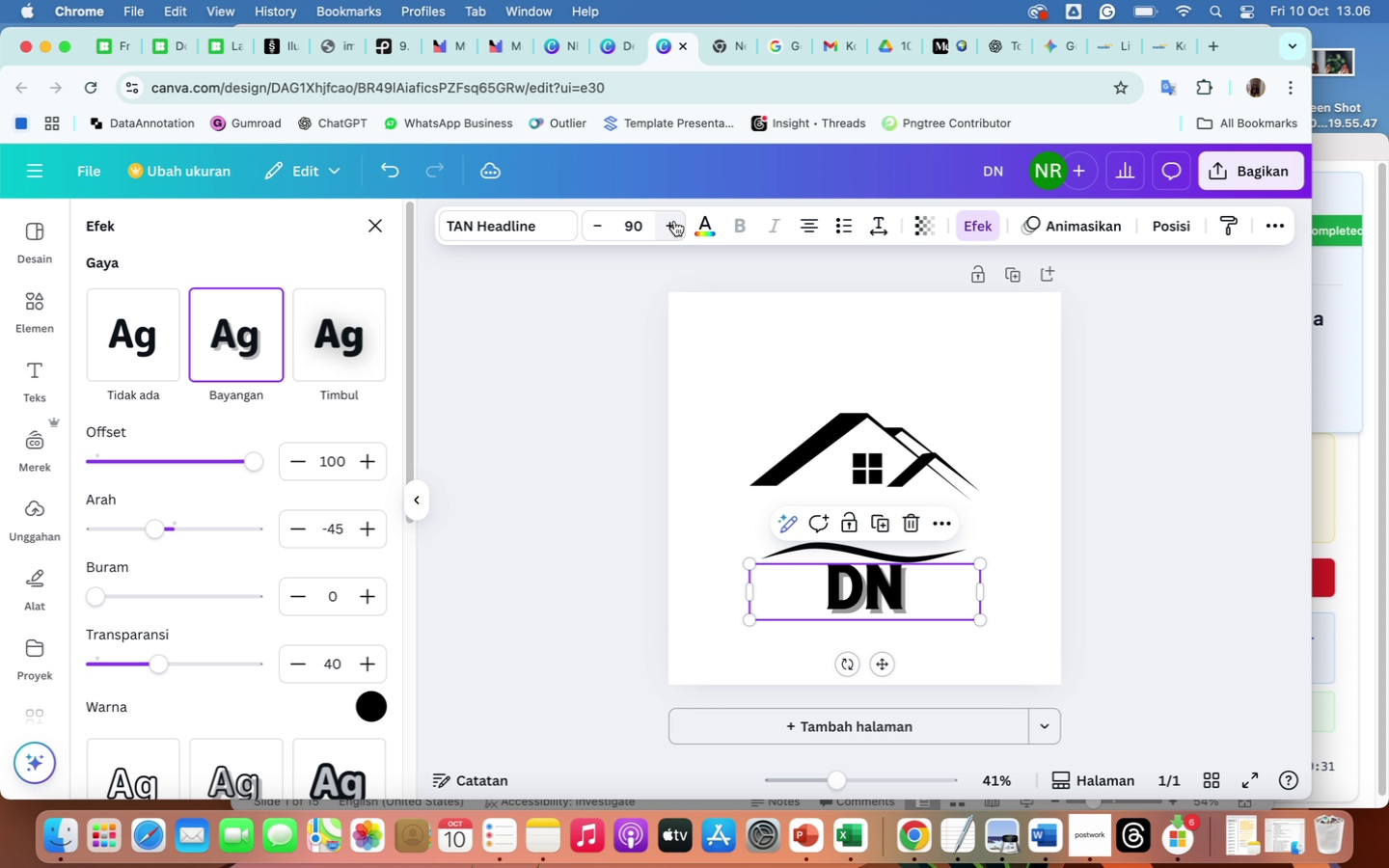 
triple_click([674, 221])
 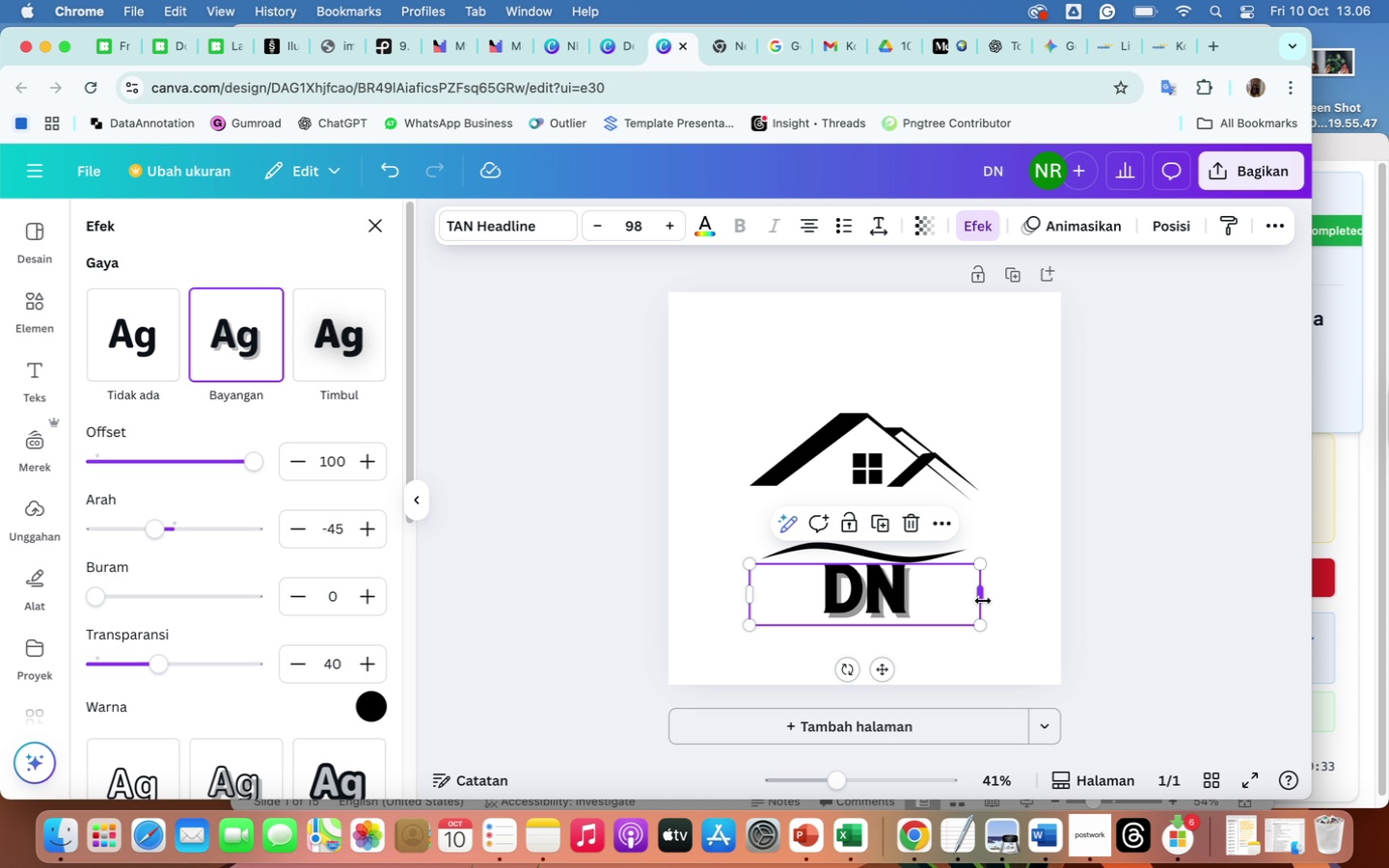 
left_click_drag(start_coordinate=[982, 601], to_coordinate=[837, 607])
 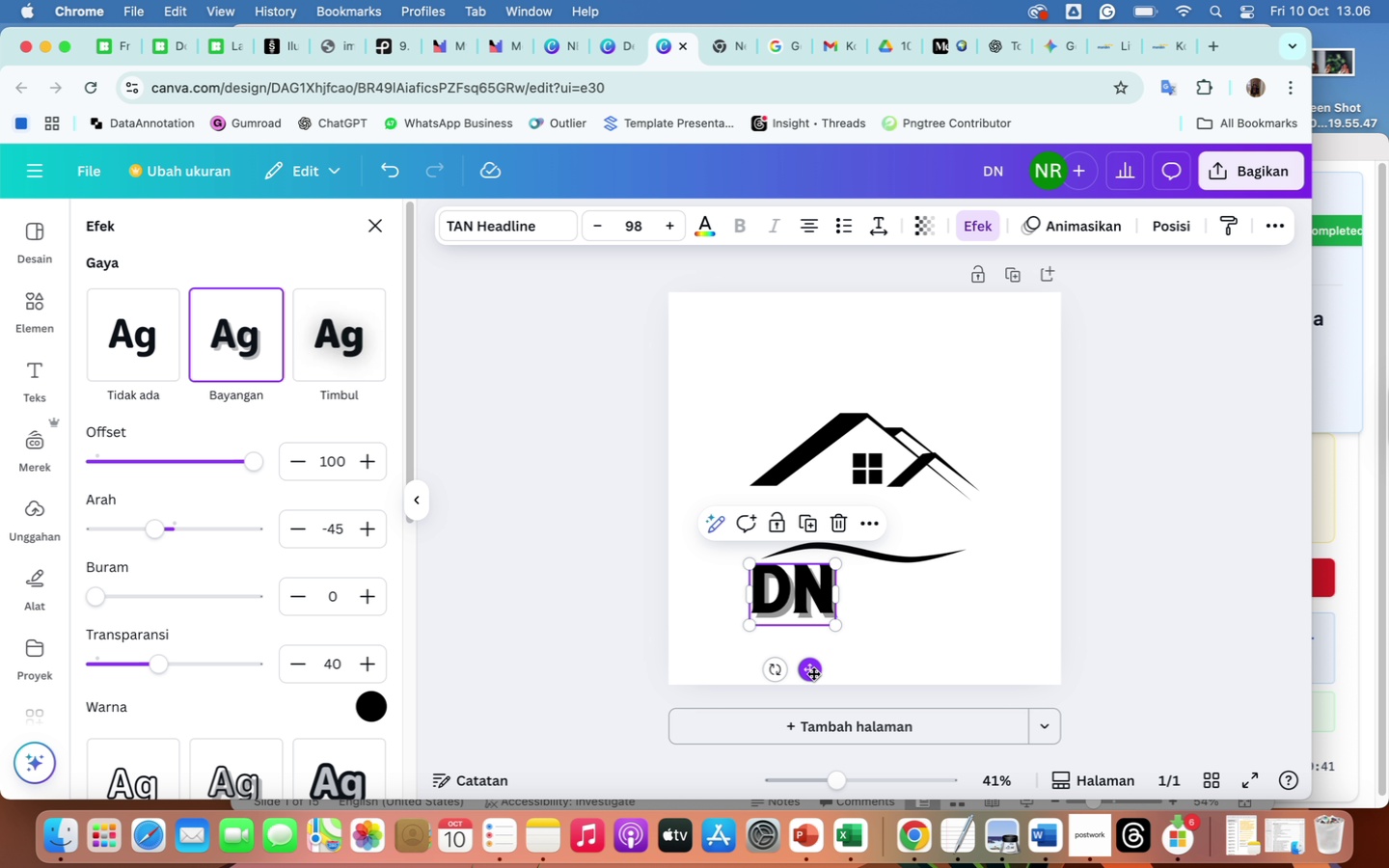 
left_click_drag(start_coordinate=[813, 673], to_coordinate=[898, 603])
 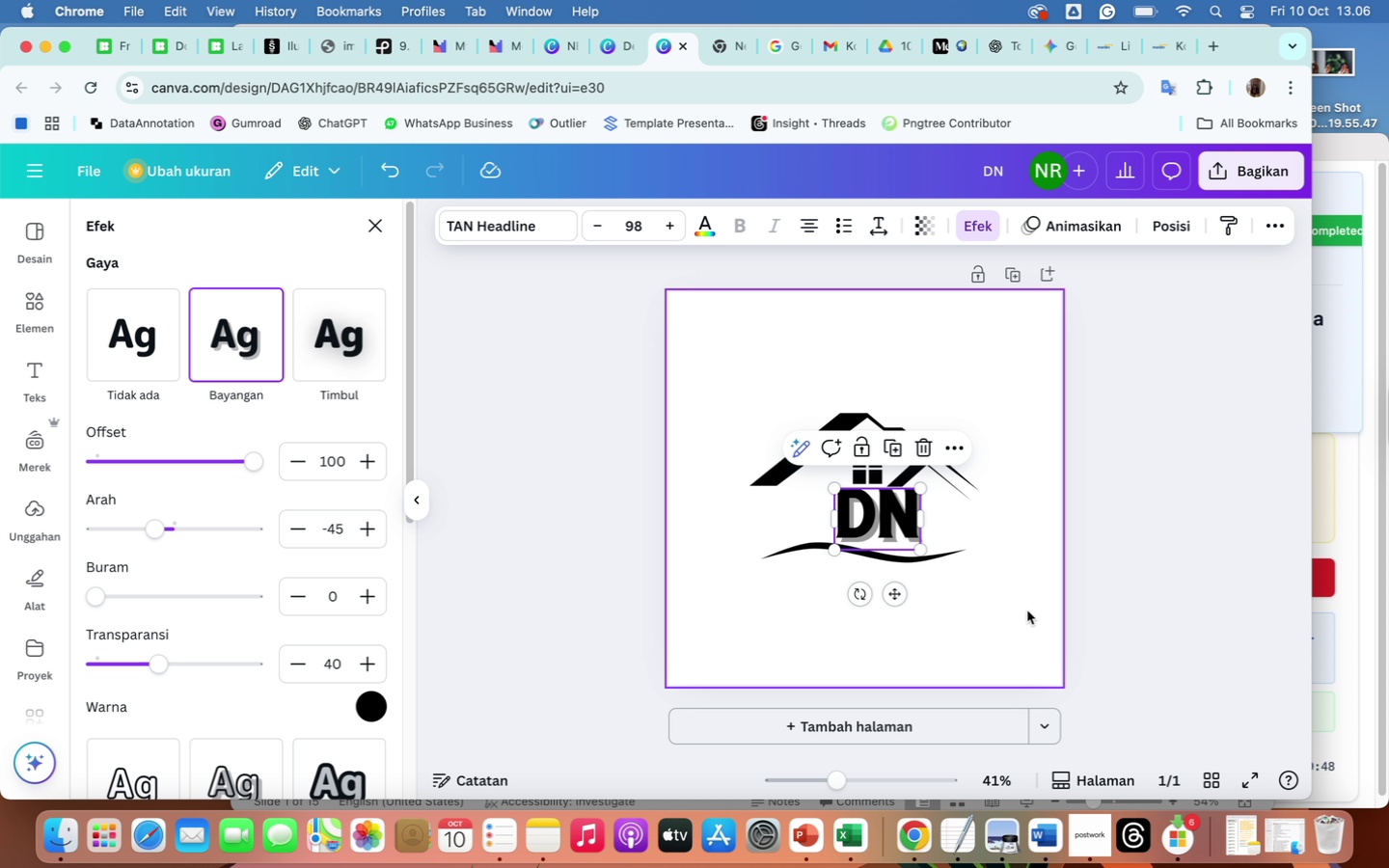 
left_click([1027, 615])
 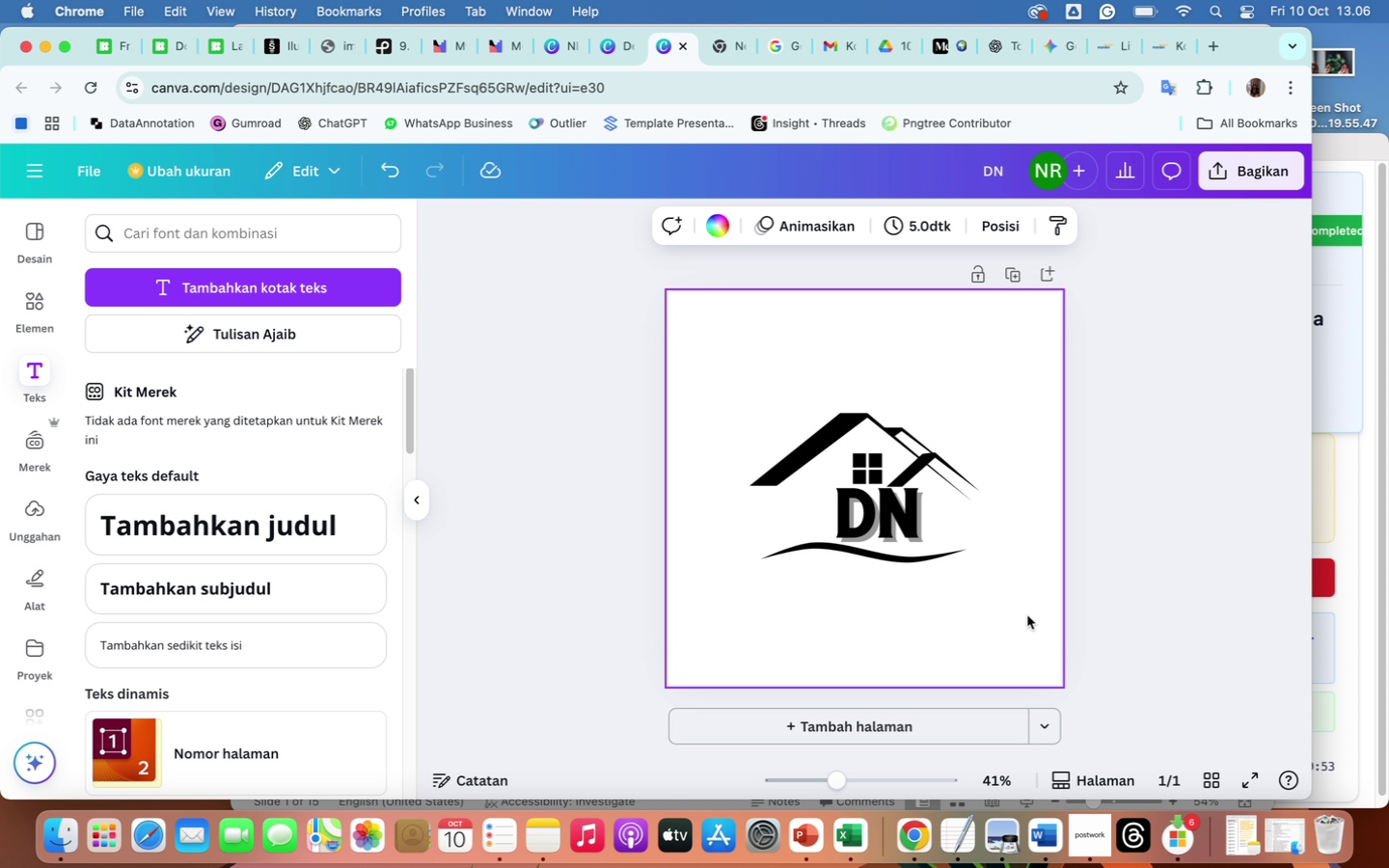 
wait(10.21)
 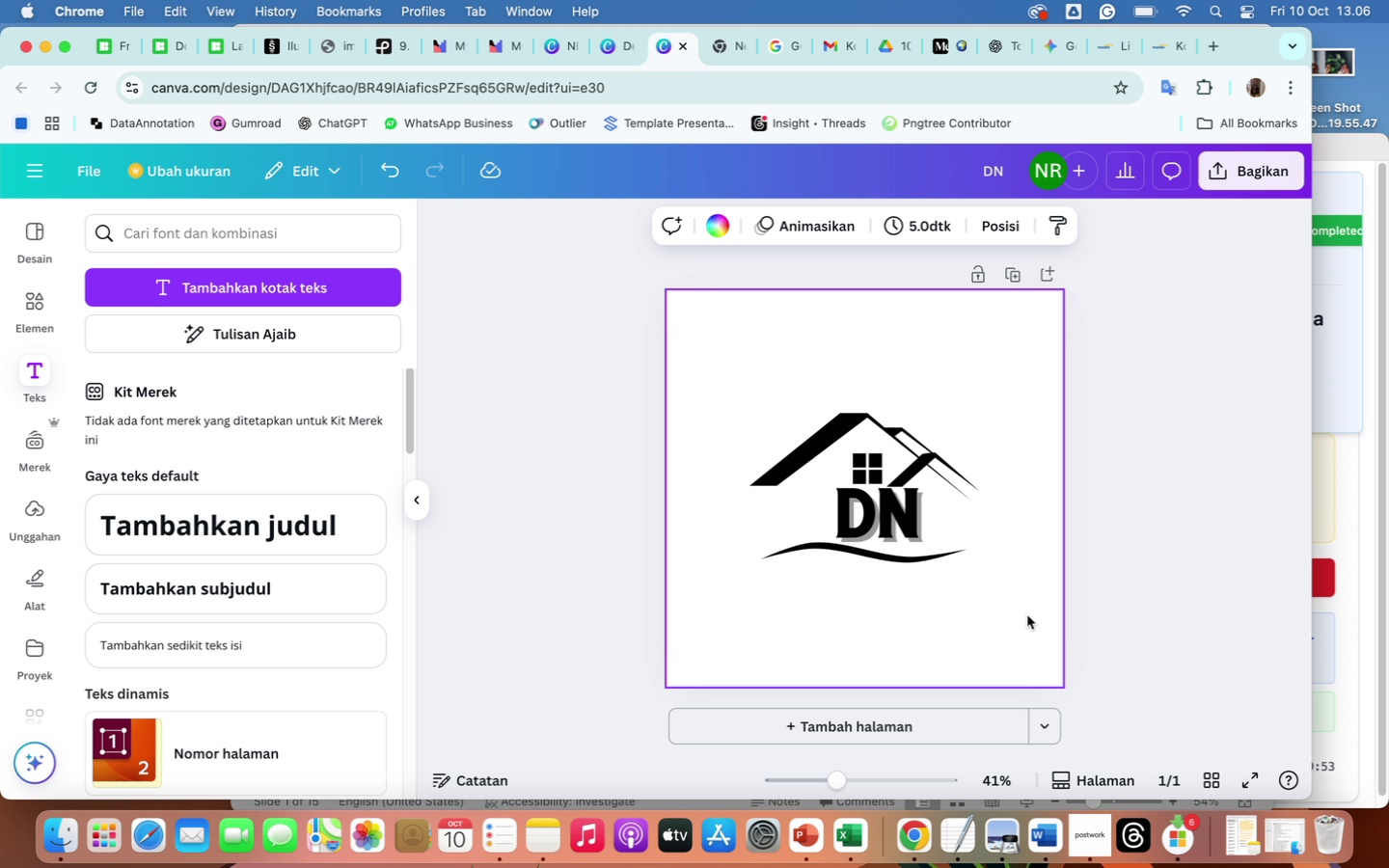 
left_click([36, 304])
 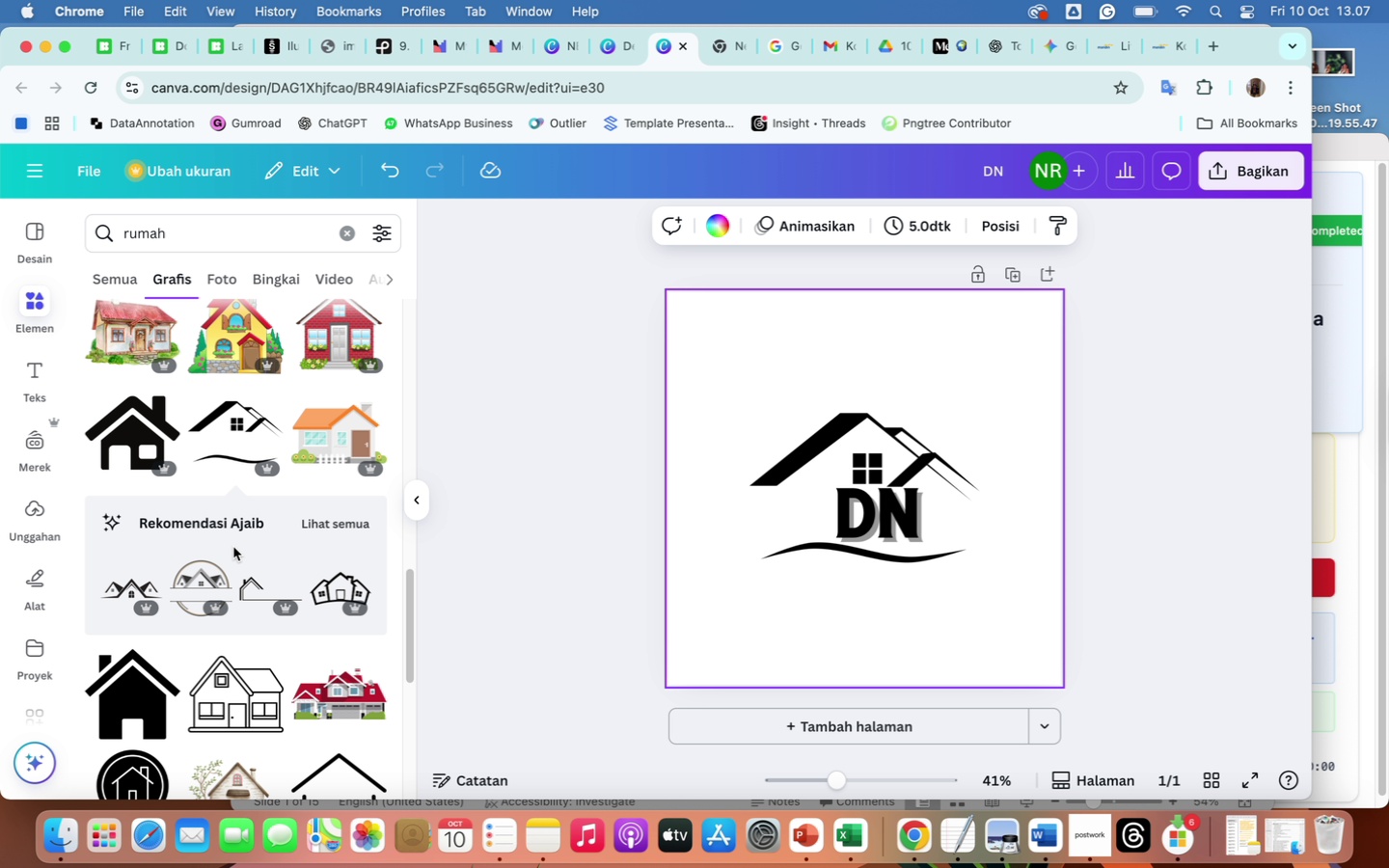 
scroll: coordinate [299, 610], scroll_direction: down, amount: 25.0
 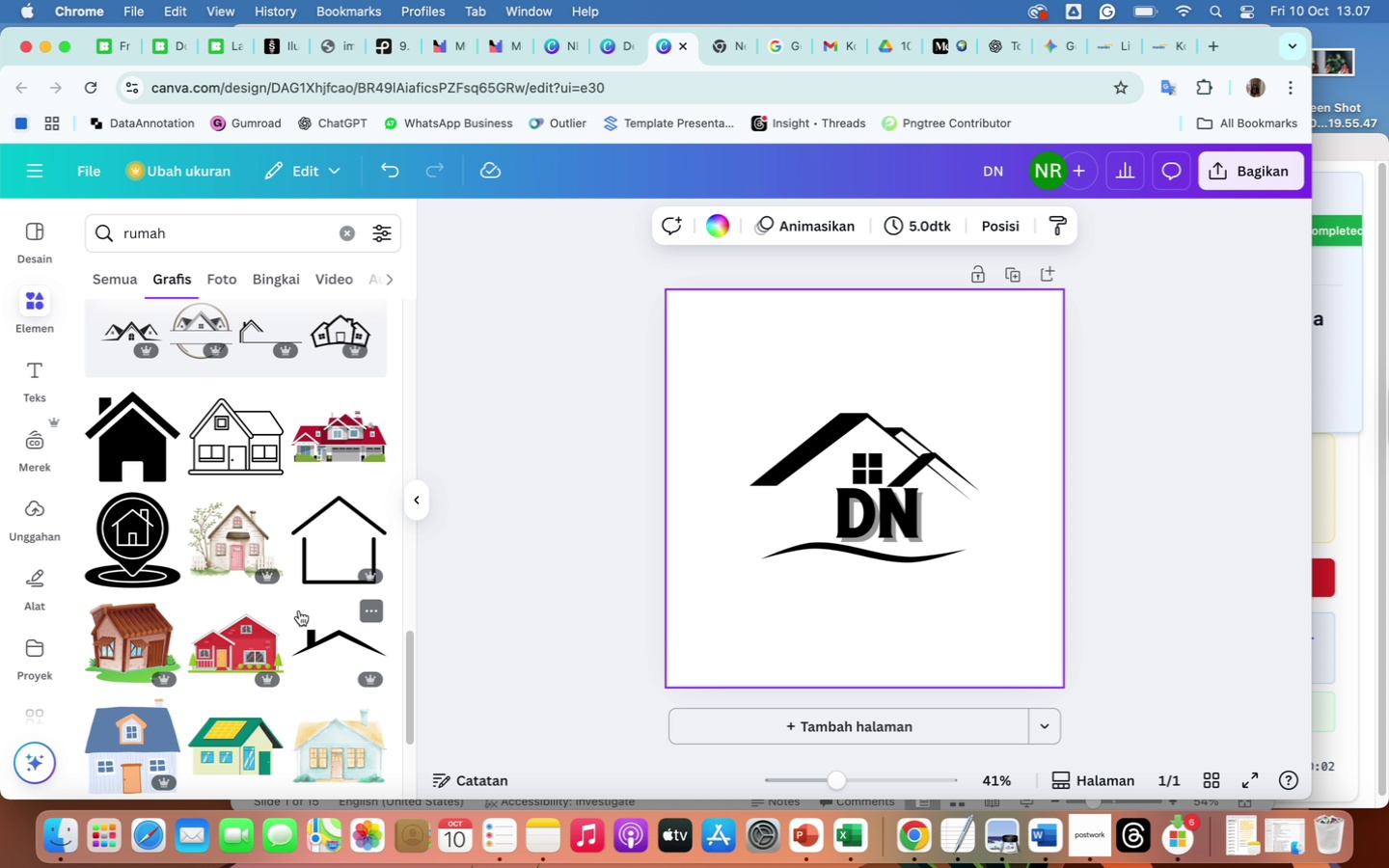 
scroll: coordinate [299, 610], scroll_direction: up, amount: 79.0
 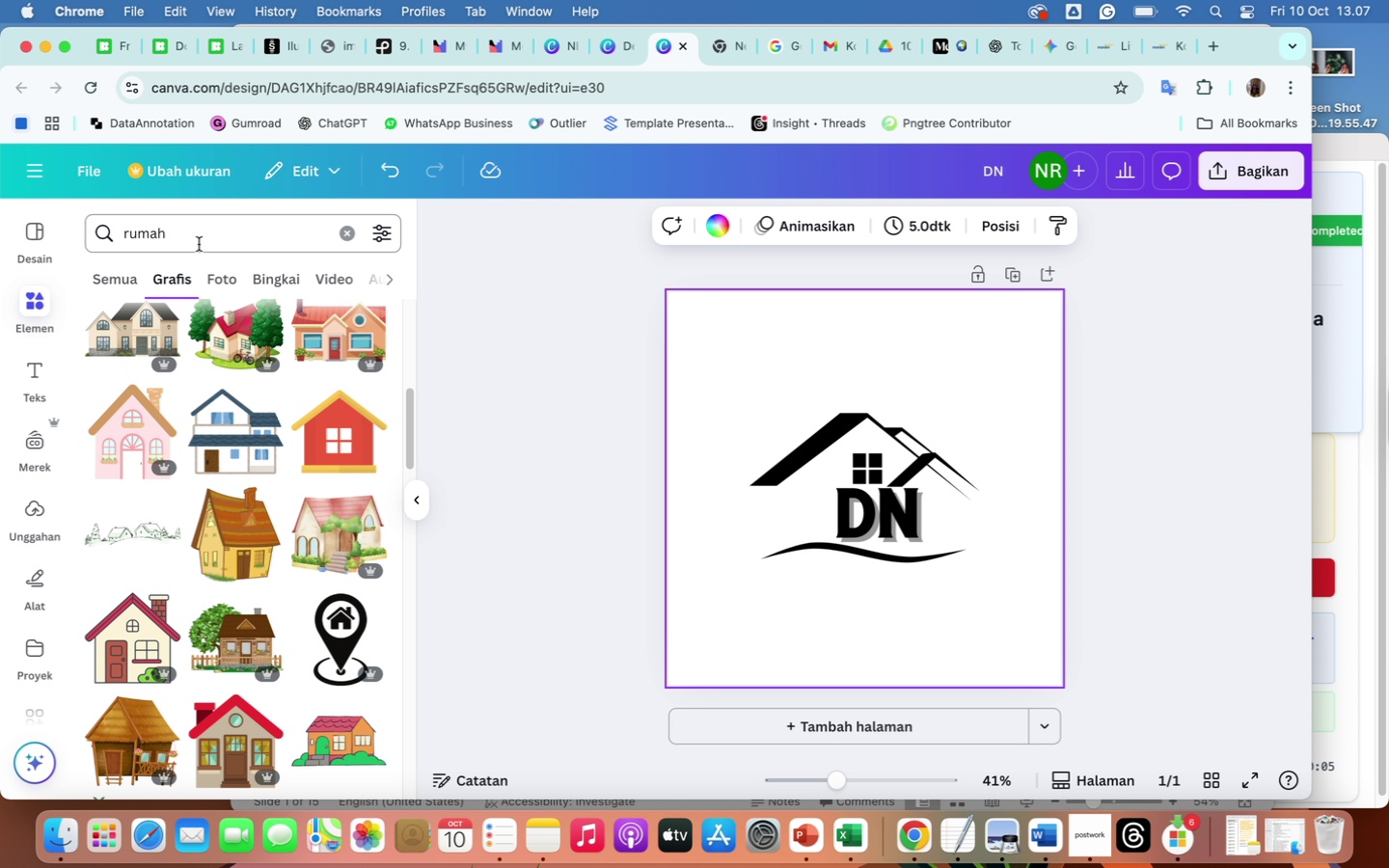 
left_click_drag(start_coordinate=[197, 240], to_coordinate=[107, 224])
 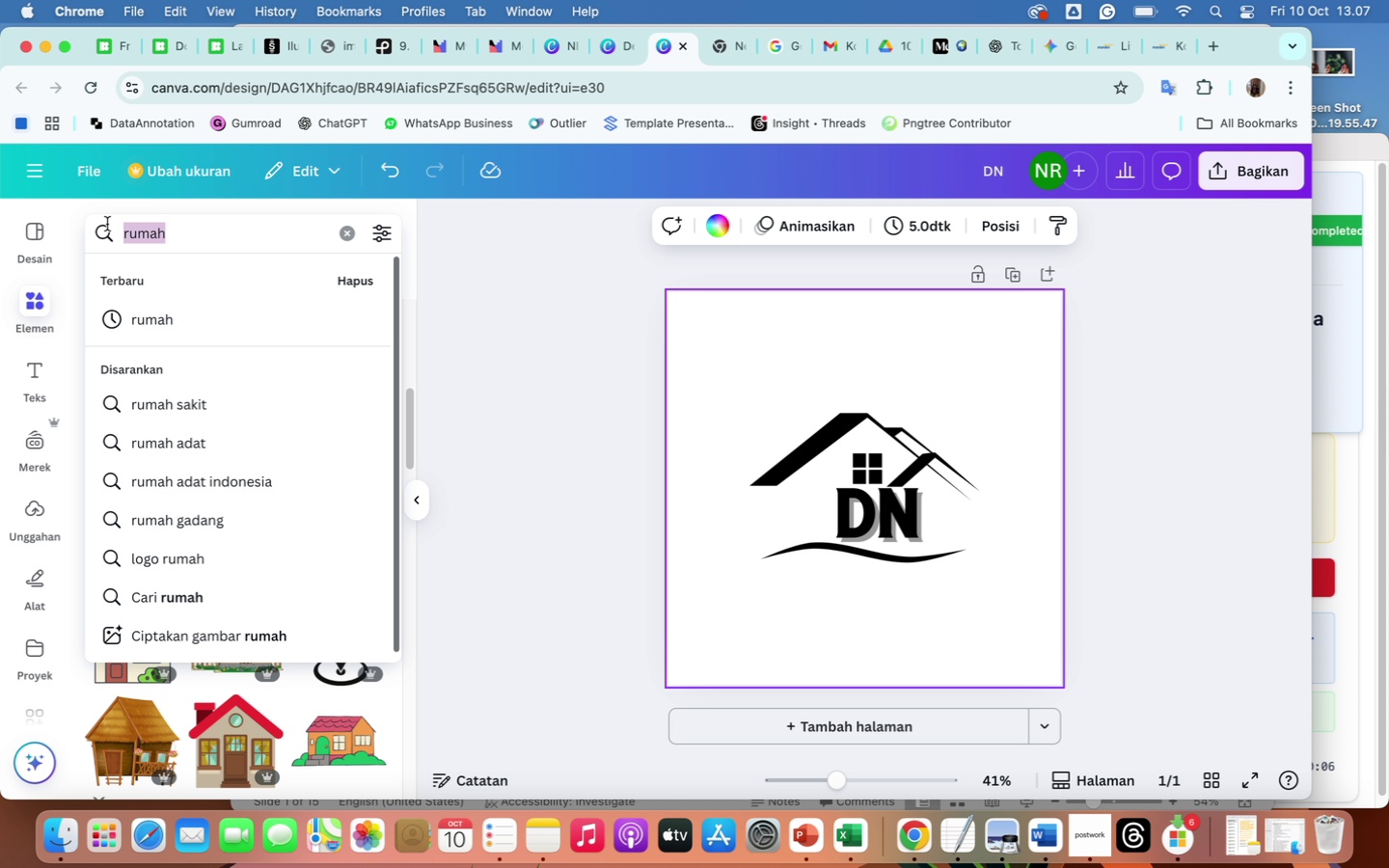 
type(lingkaran)
 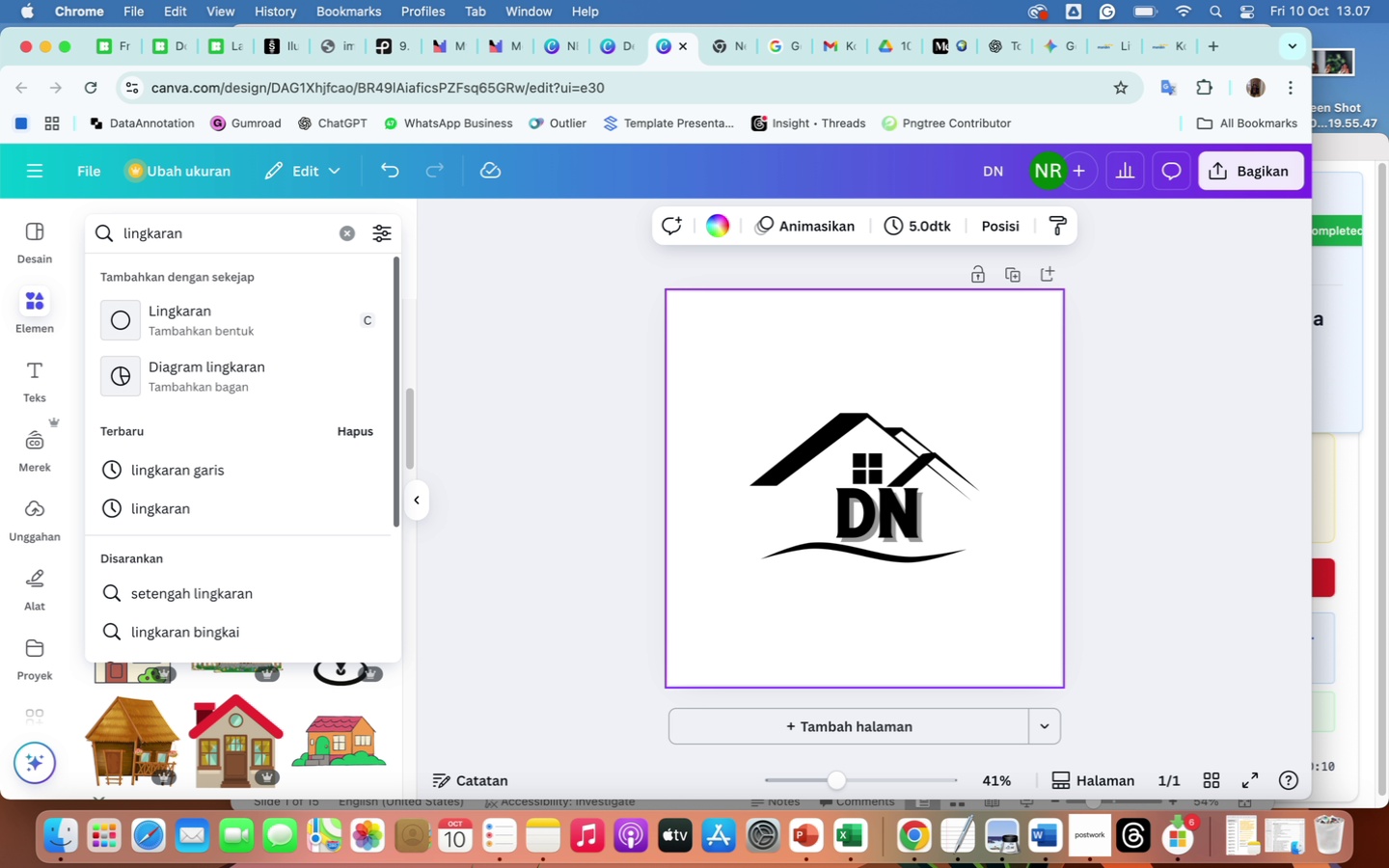 
key(Enter)
 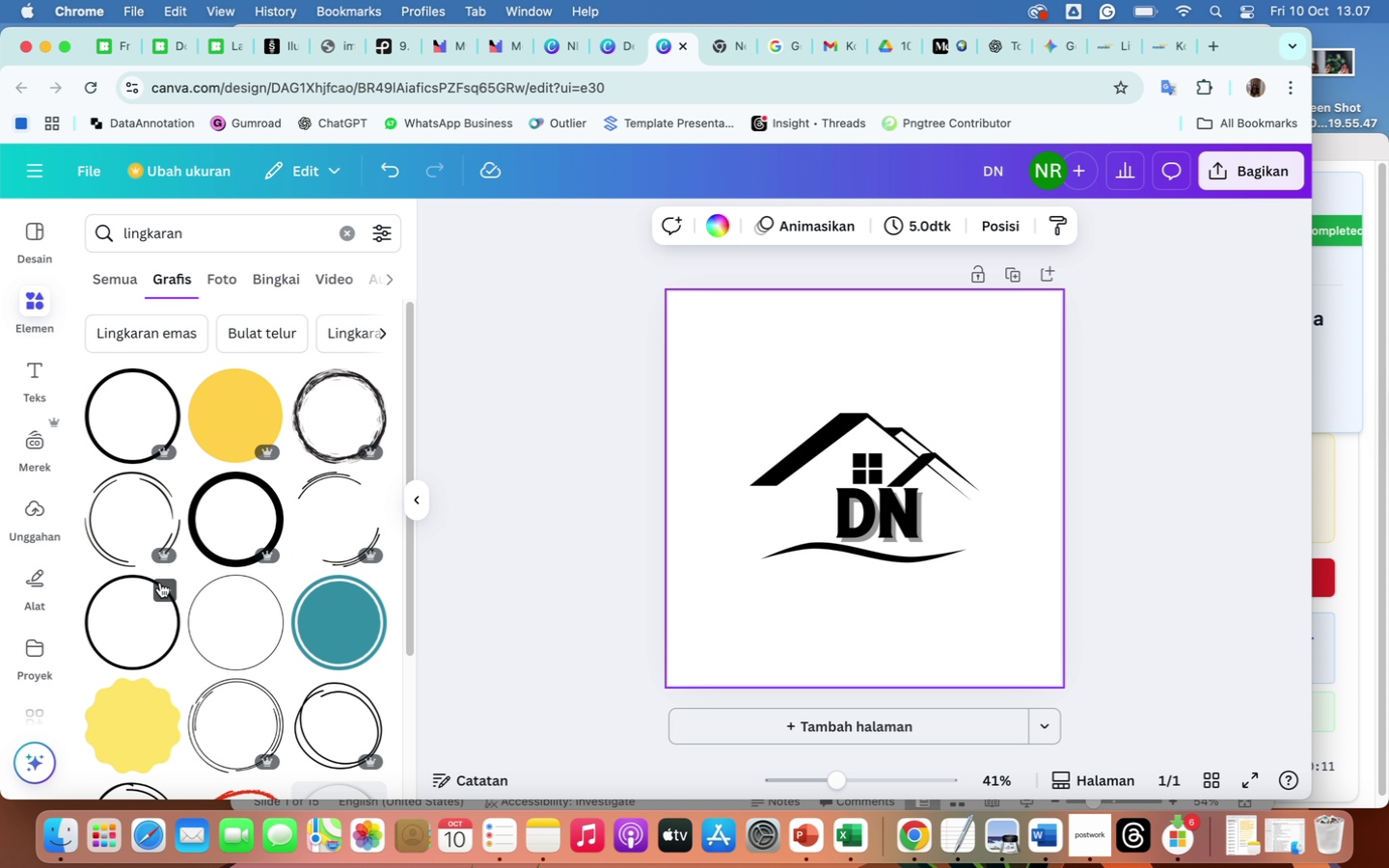 
mouse_move([227, 610])
 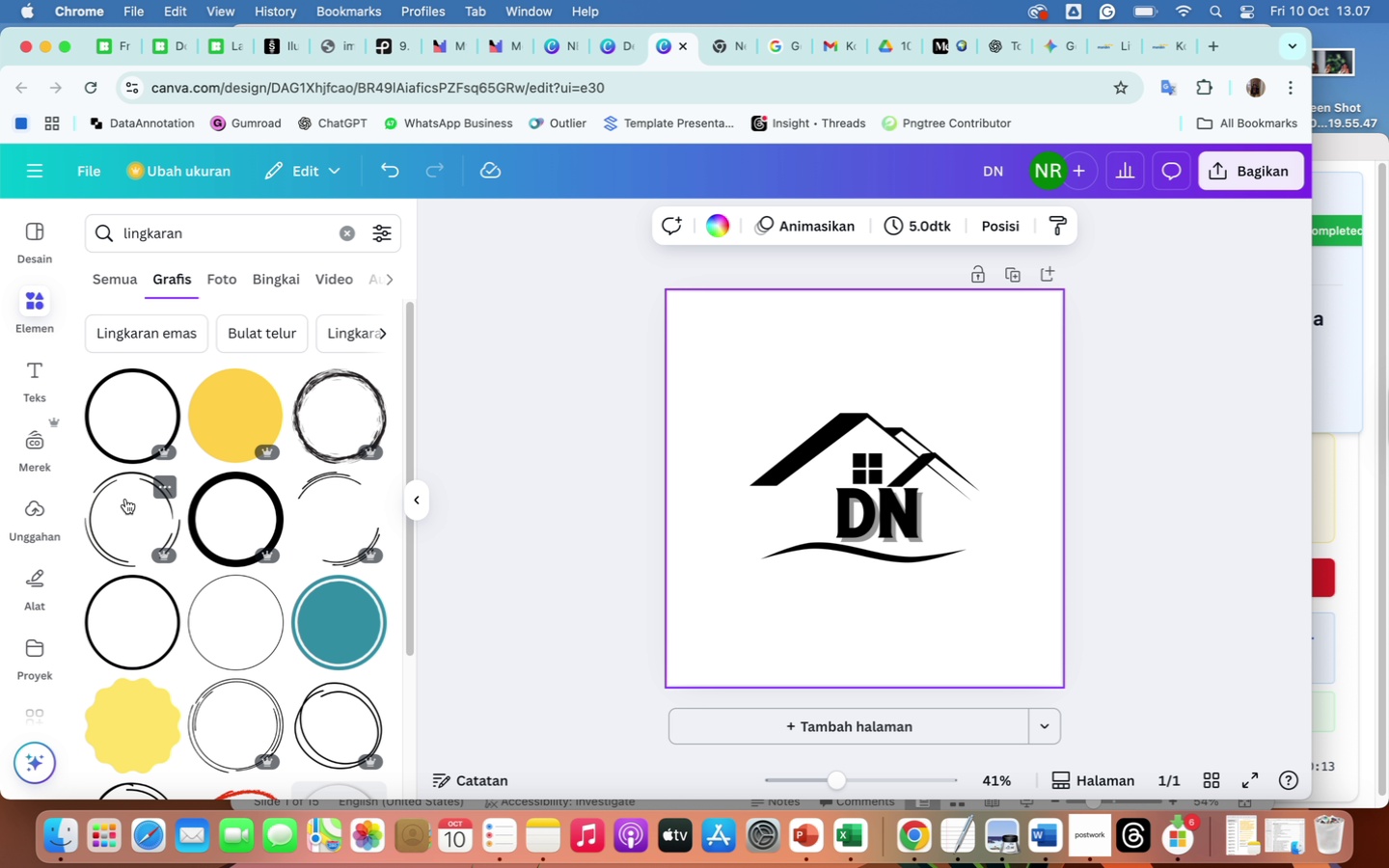 
left_click([125, 499])
 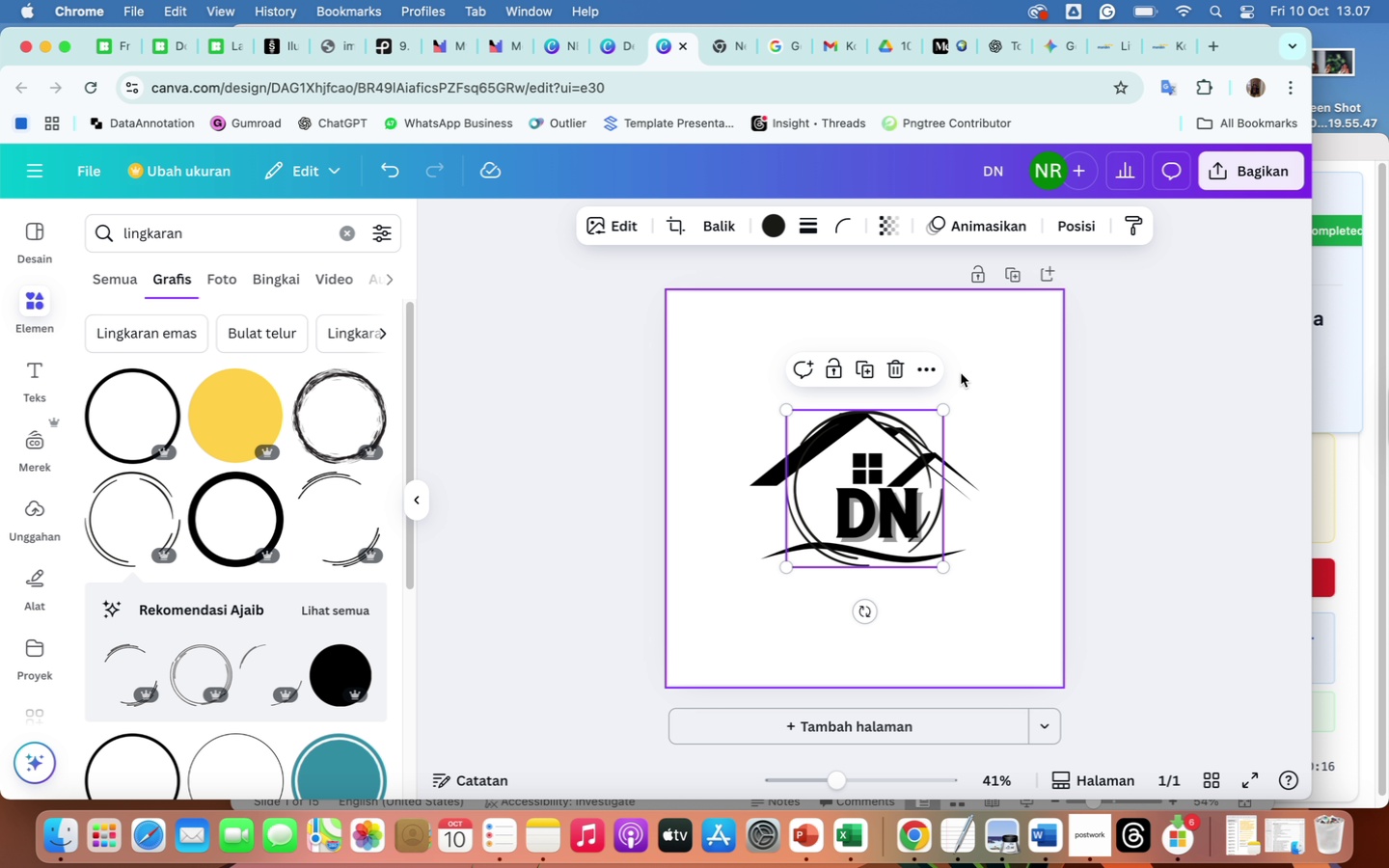 
left_click_drag(start_coordinate=[938, 406], to_coordinate=[944, 361])
 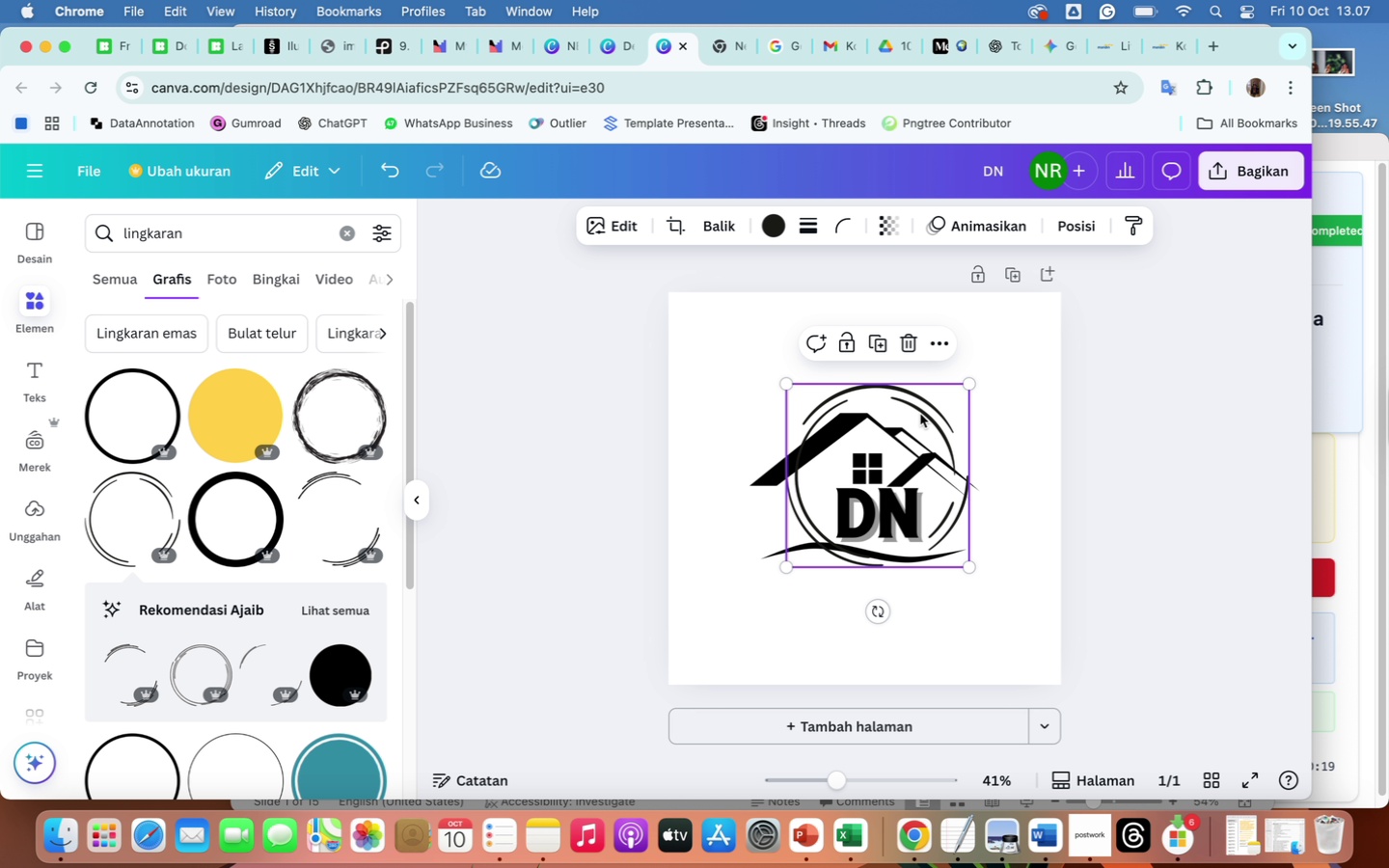 
left_click_drag(start_coordinate=[920, 415], to_coordinate=[908, 427])
 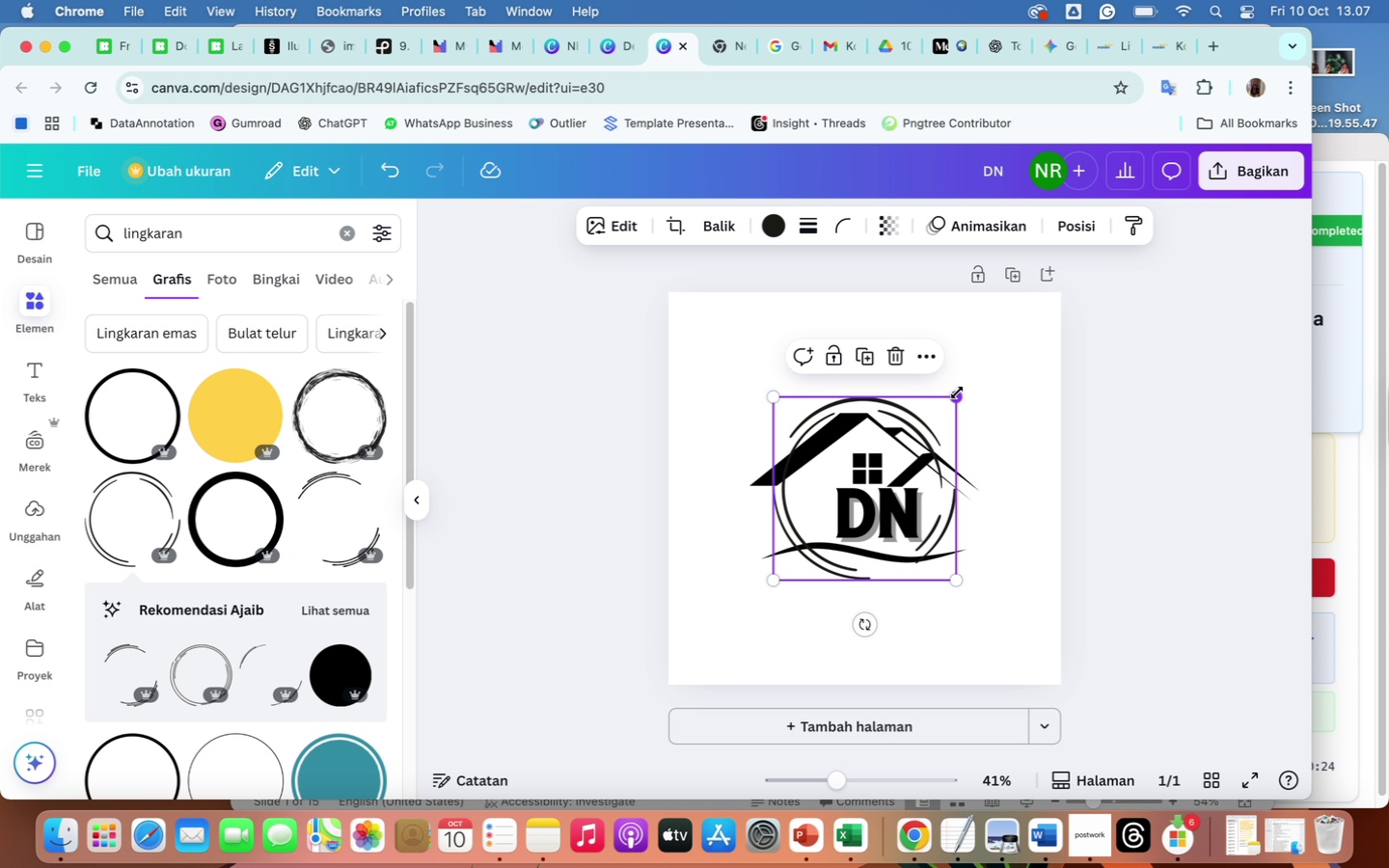 
left_click_drag(start_coordinate=[957, 393], to_coordinate=[986, 339])
 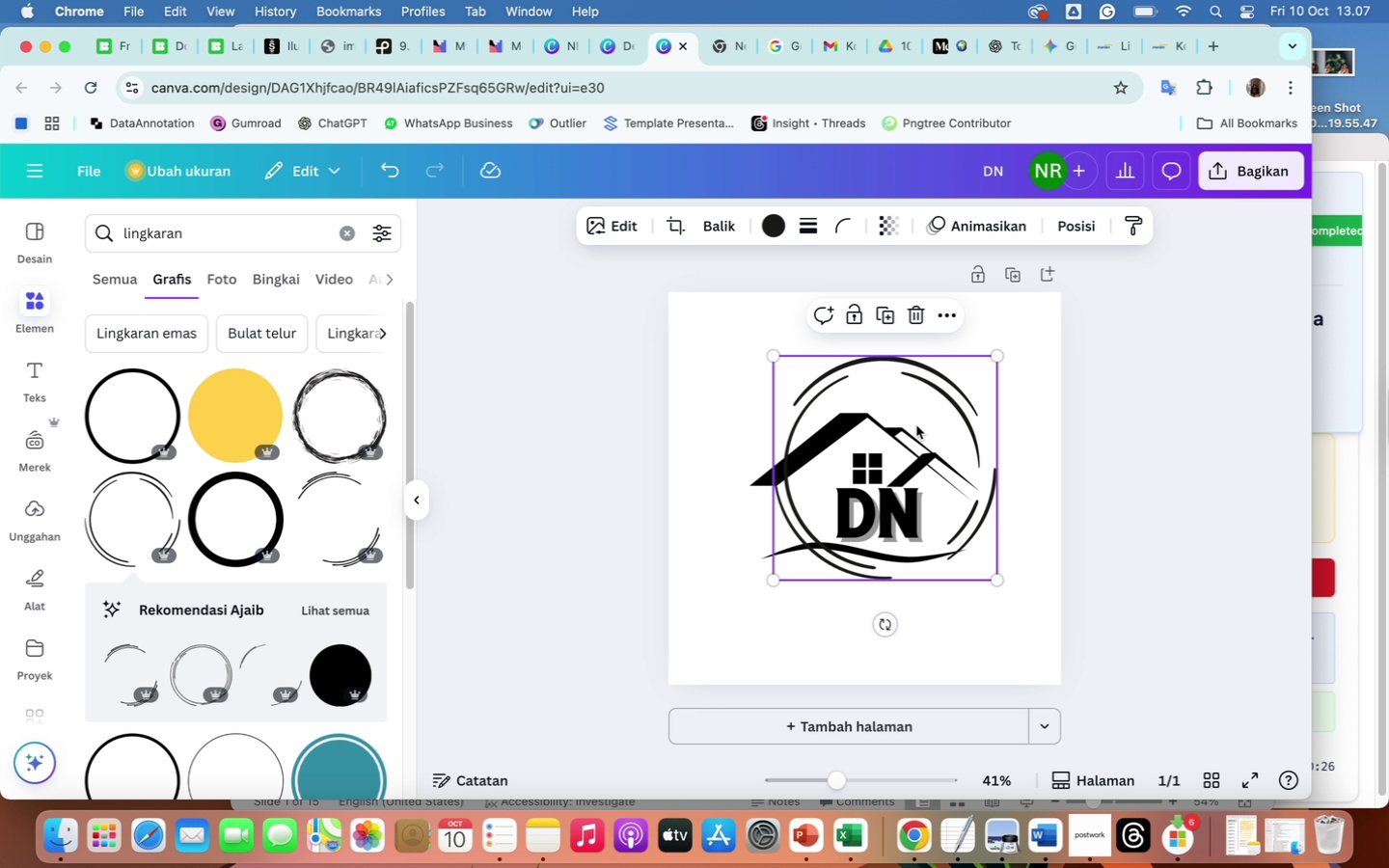 
left_click_drag(start_coordinate=[916, 425], to_coordinate=[887, 449])
 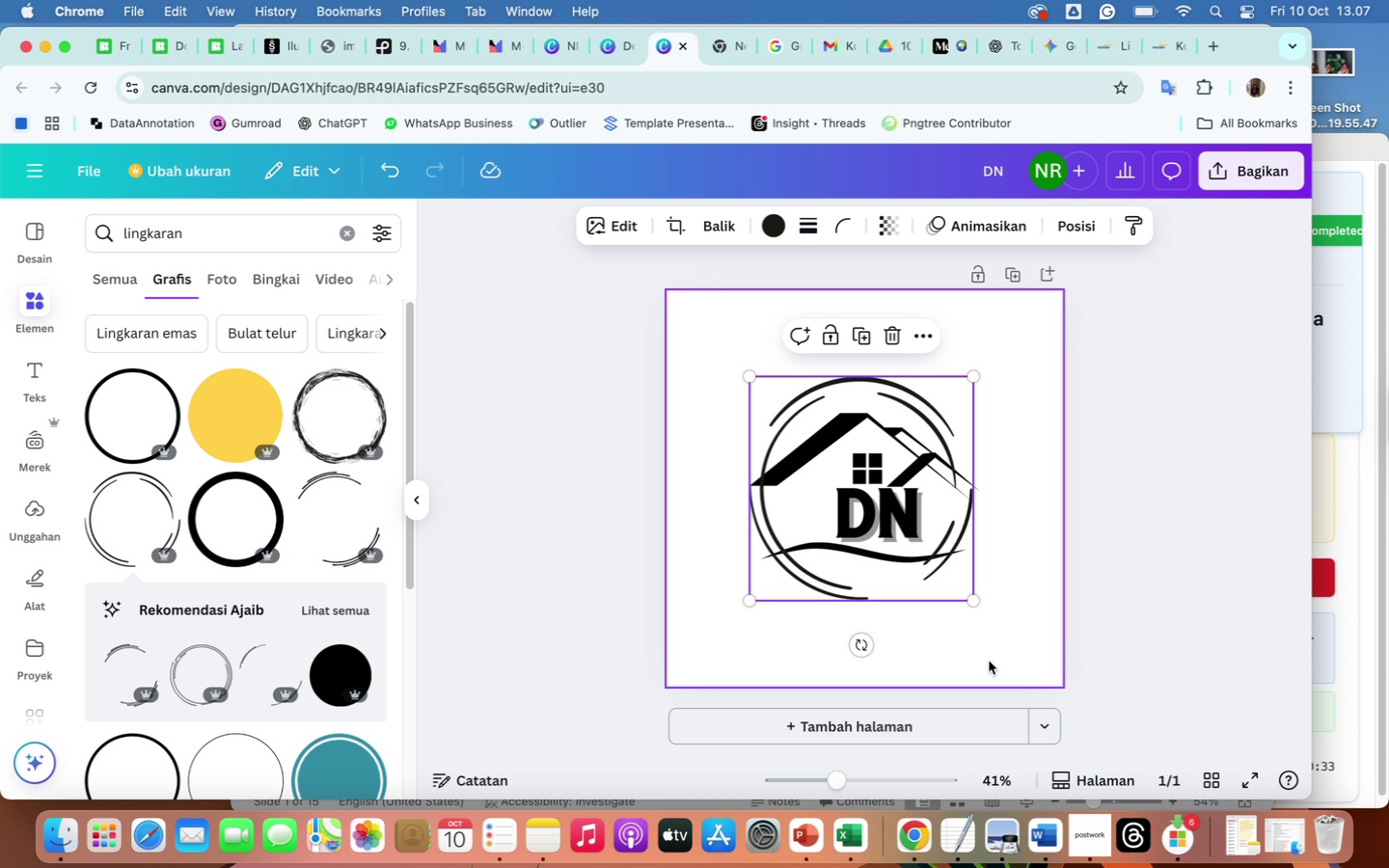 
left_click([1002, 662])
 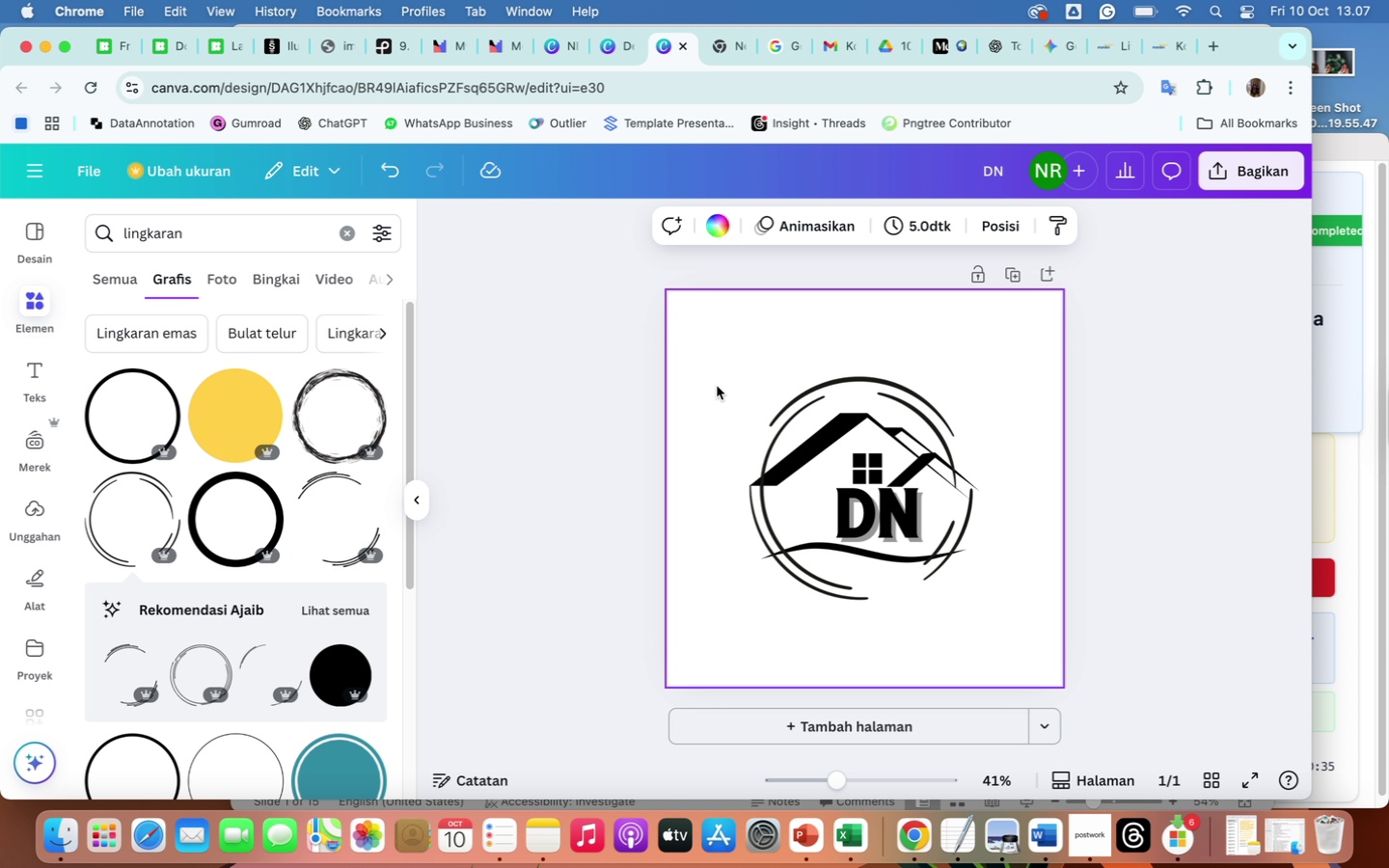 
left_click_drag(start_coordinate=[715, 366], to_coordinate=[1033, 630])
 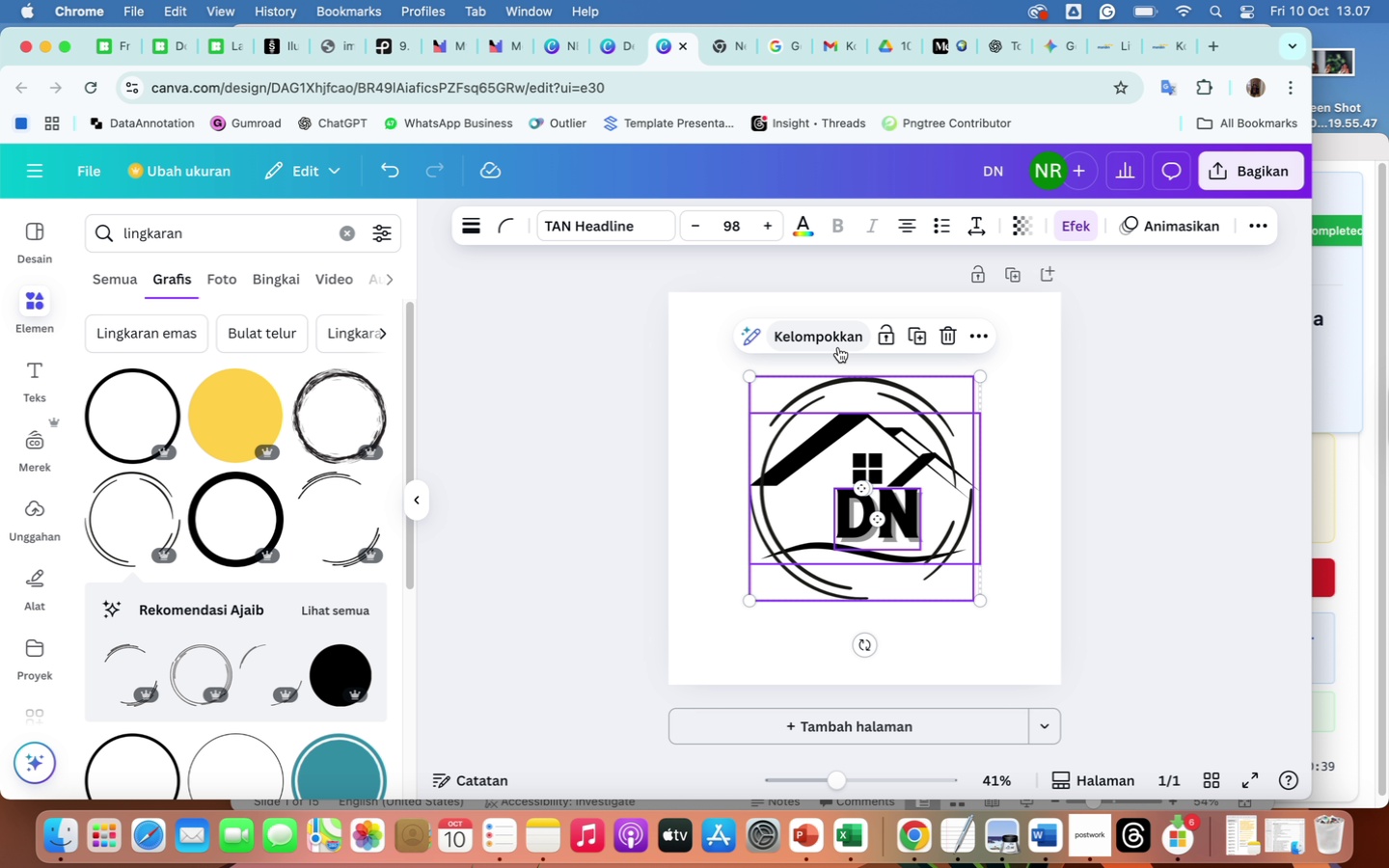 
left_click([834, 344])
 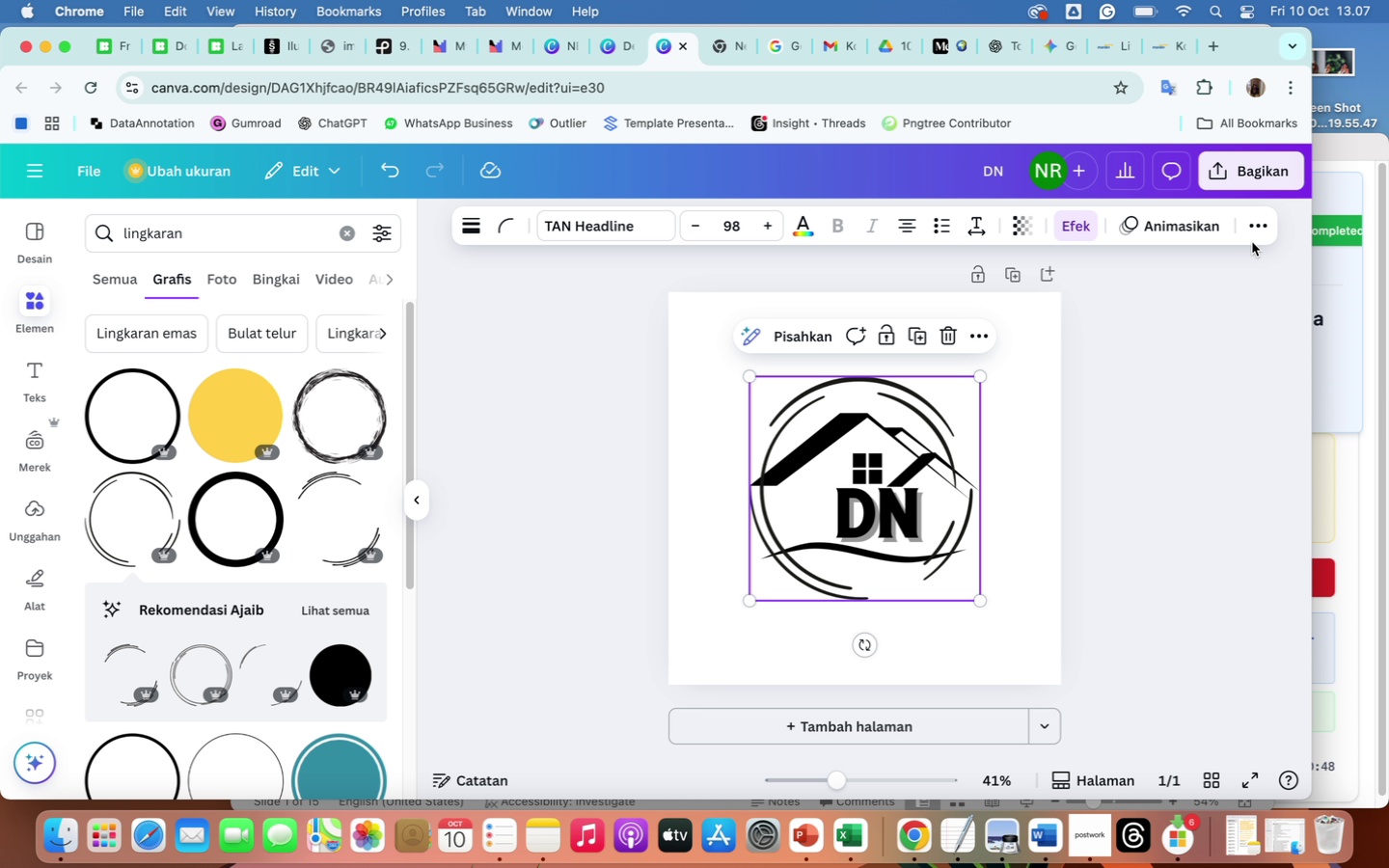 
wait(12.9)
 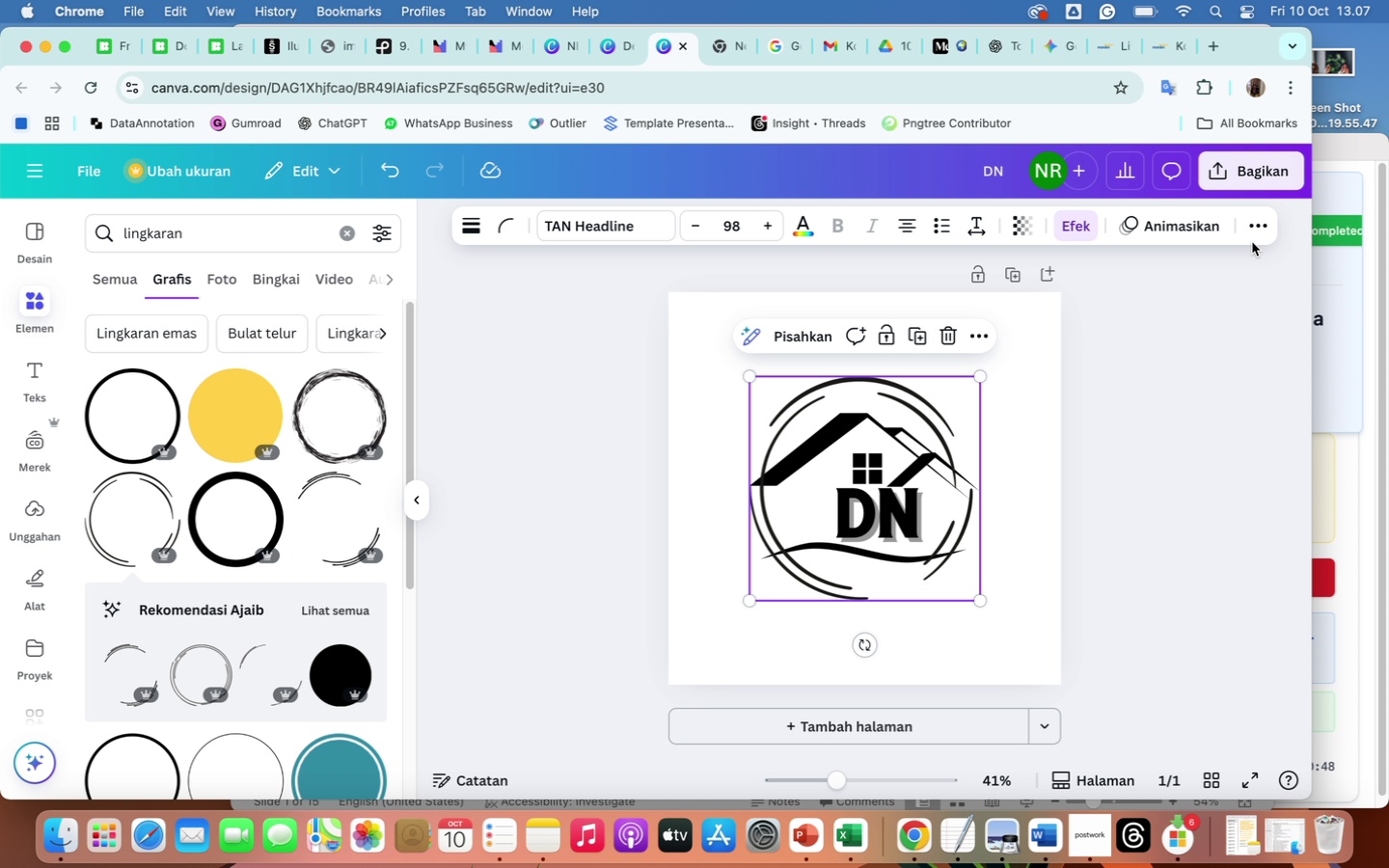 
left_click([912, 406])
 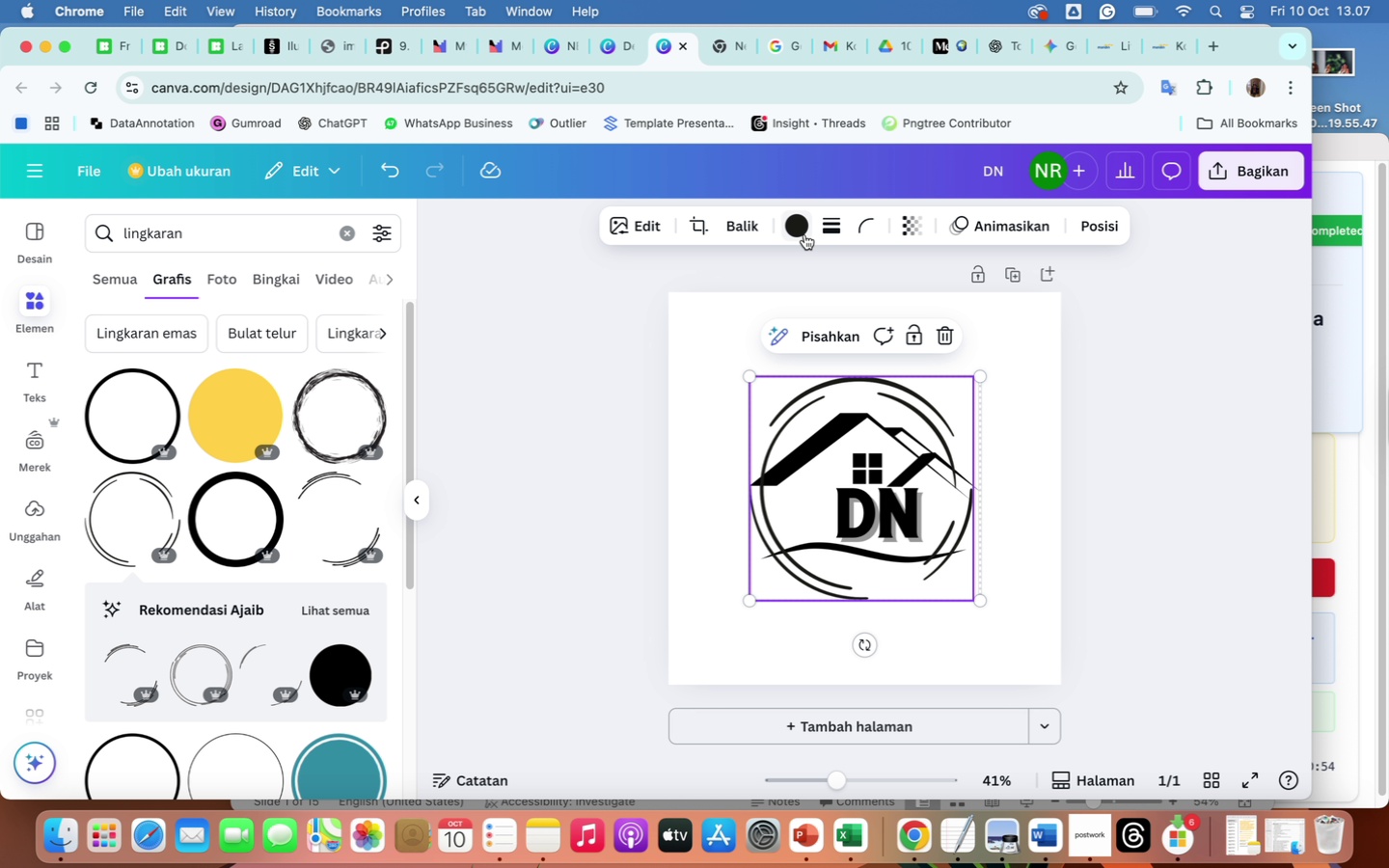 
left_click([800, 229])
 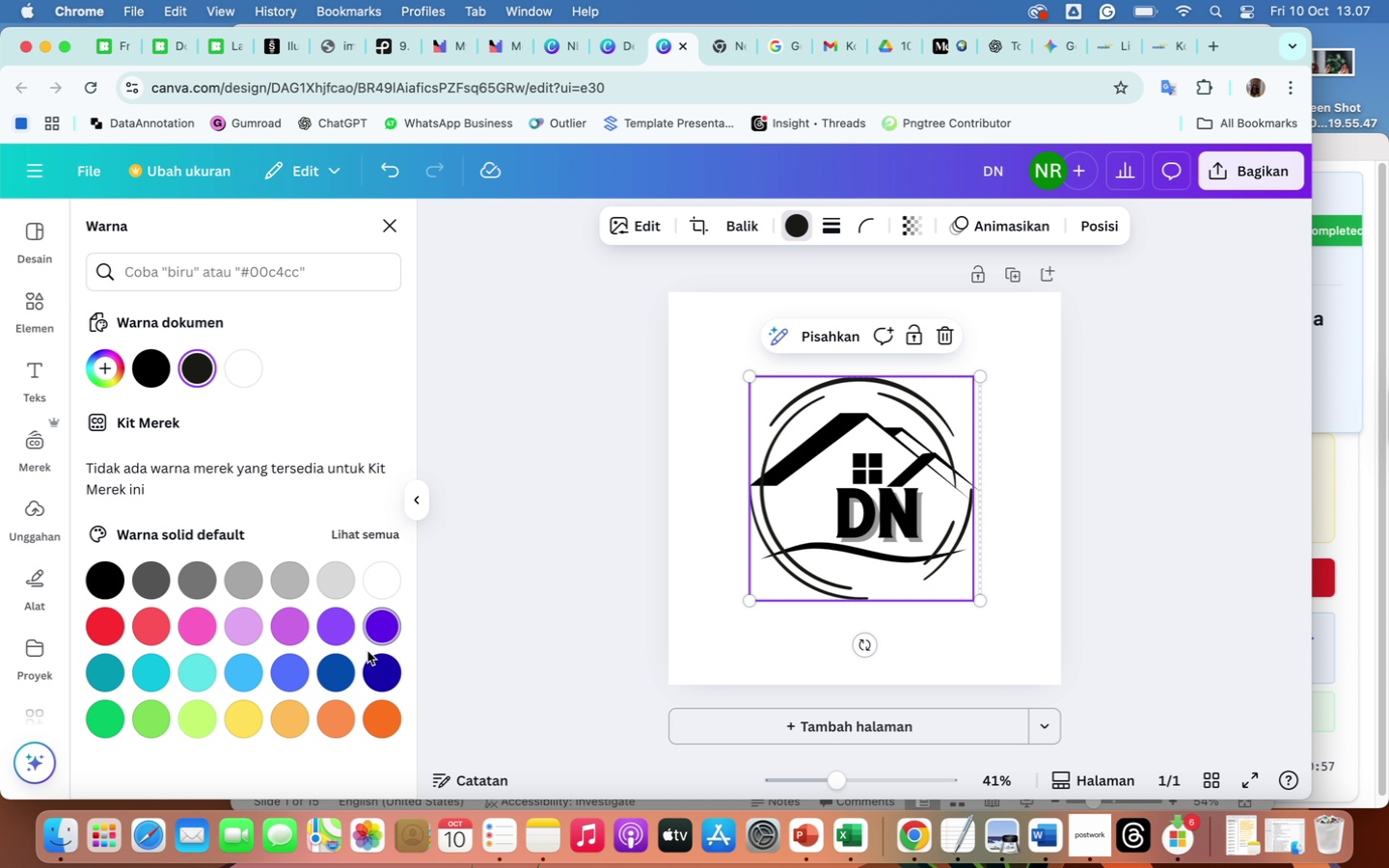 
left_click([384, 623])
 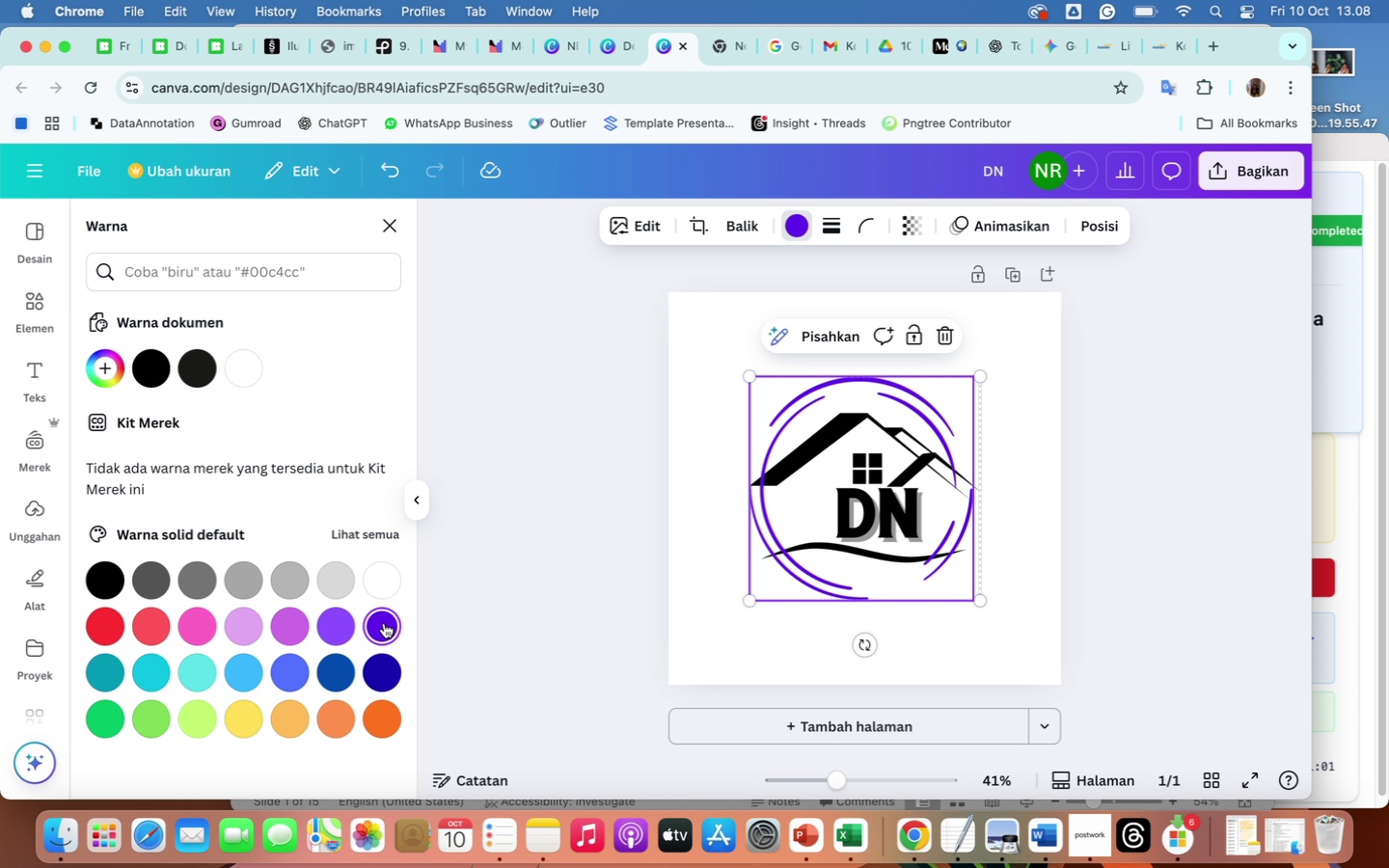 
left_click([340, 673])
 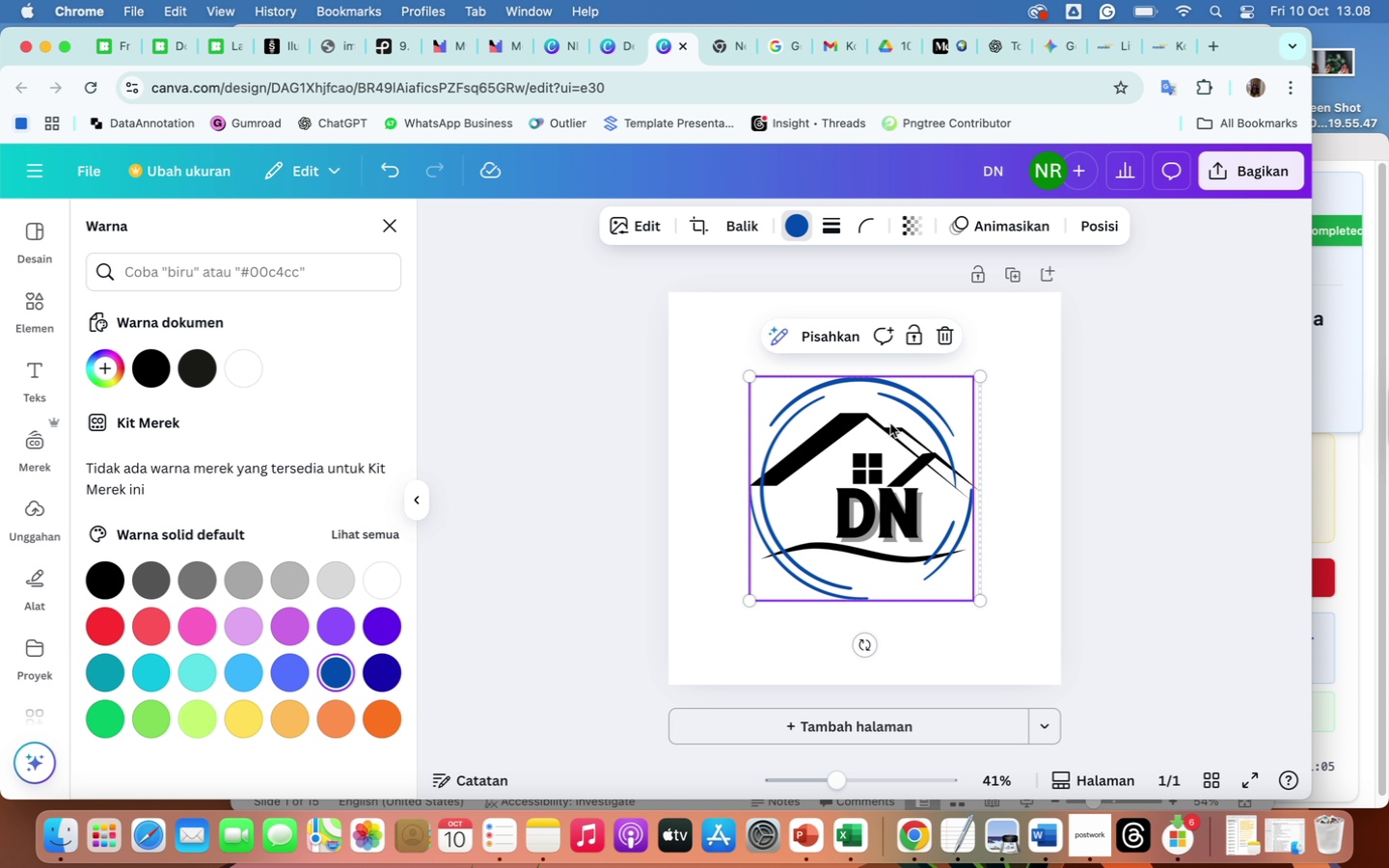 
left_click([889, 518])
 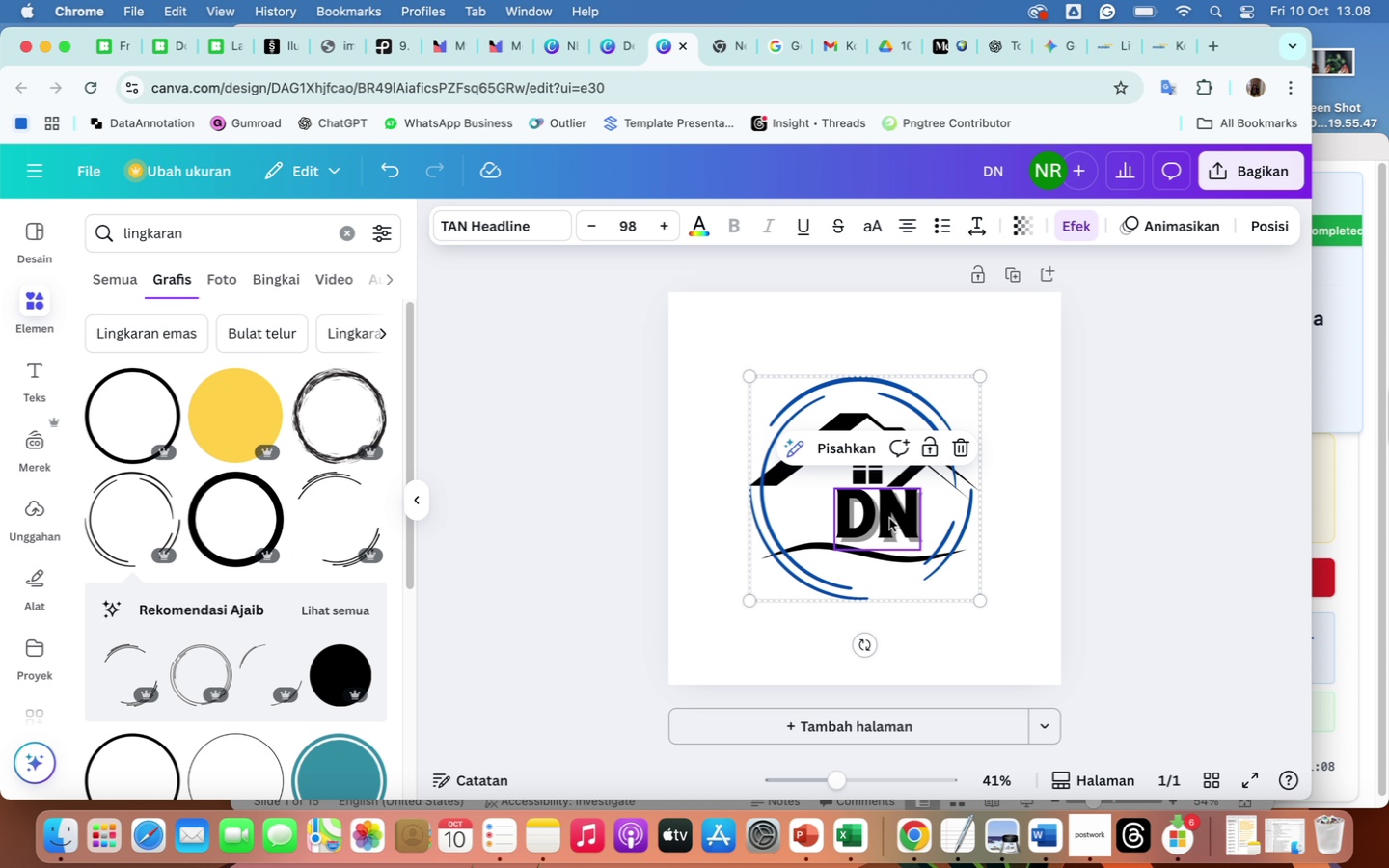 
left_click([889, 518])
 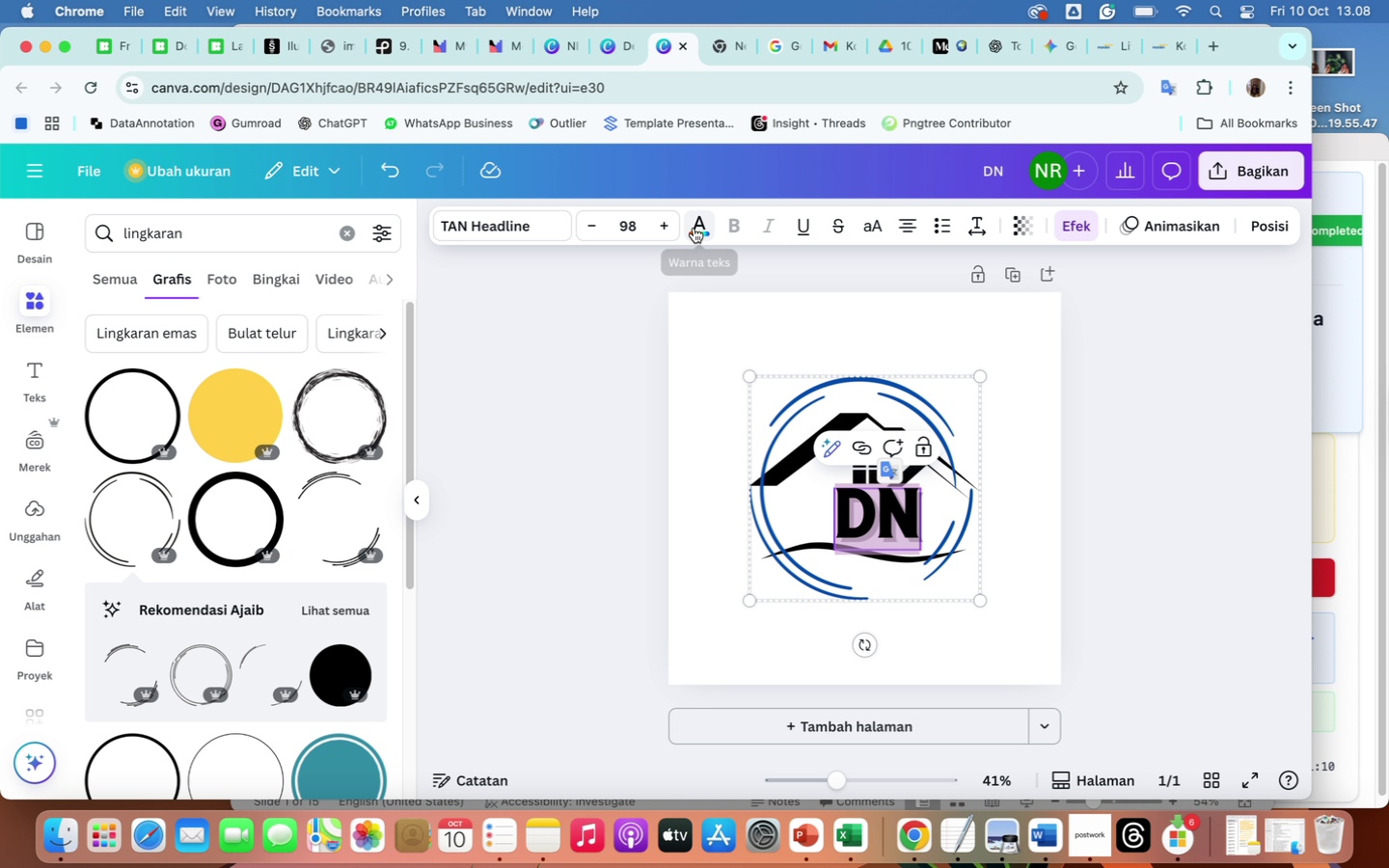 
left_click([694, 229])
 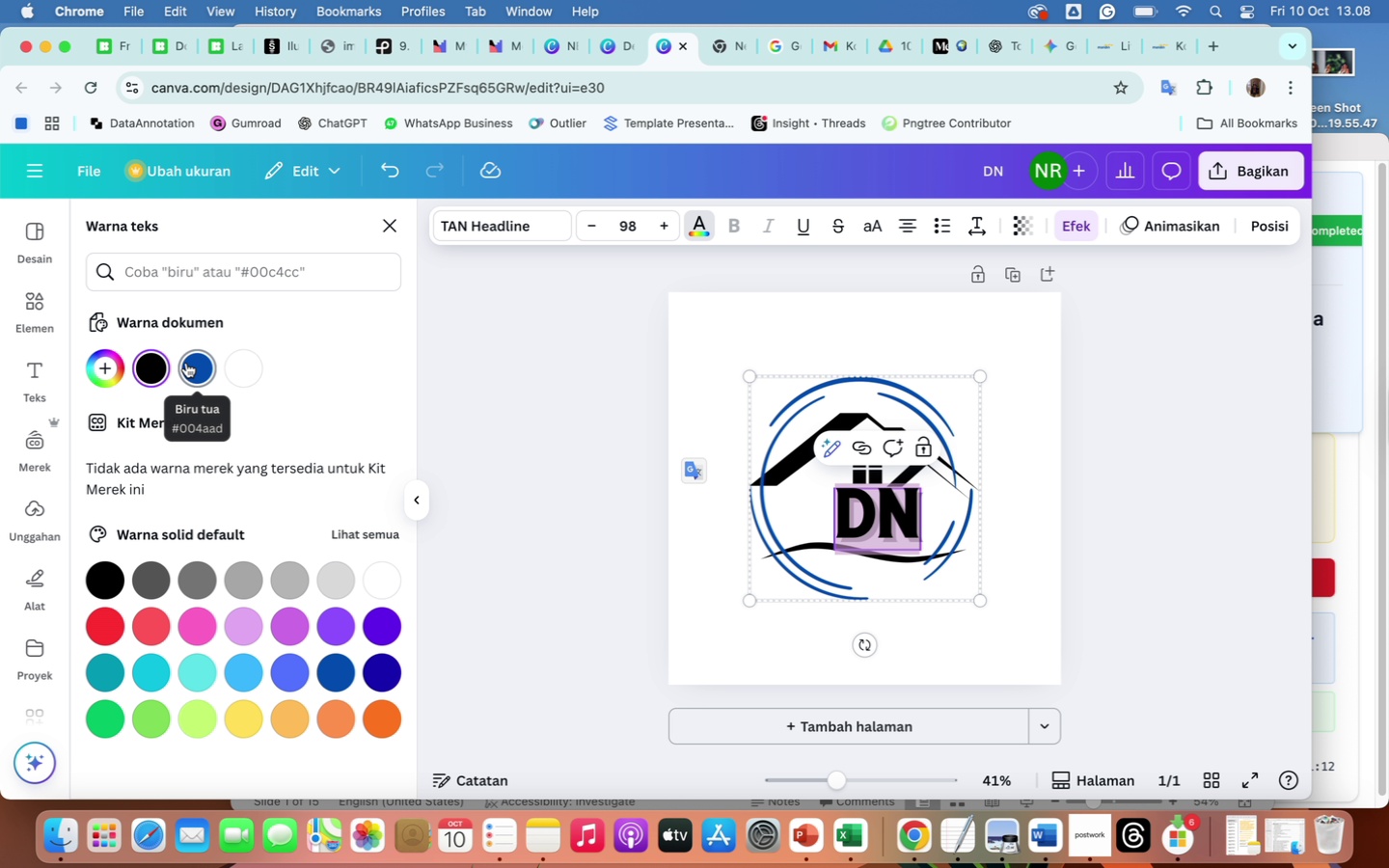 
left_click([186, 363])
 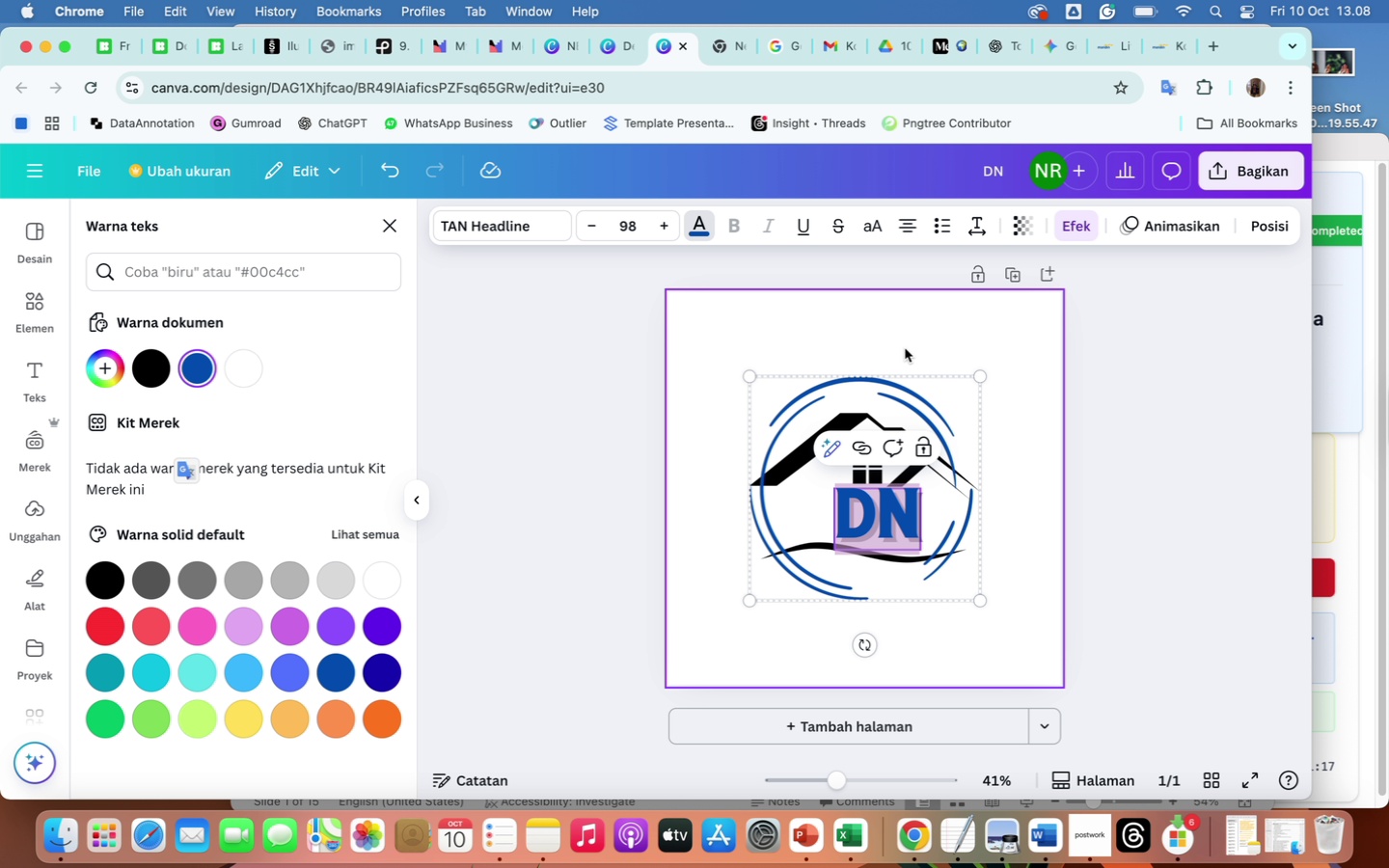 
wait(6.66)
 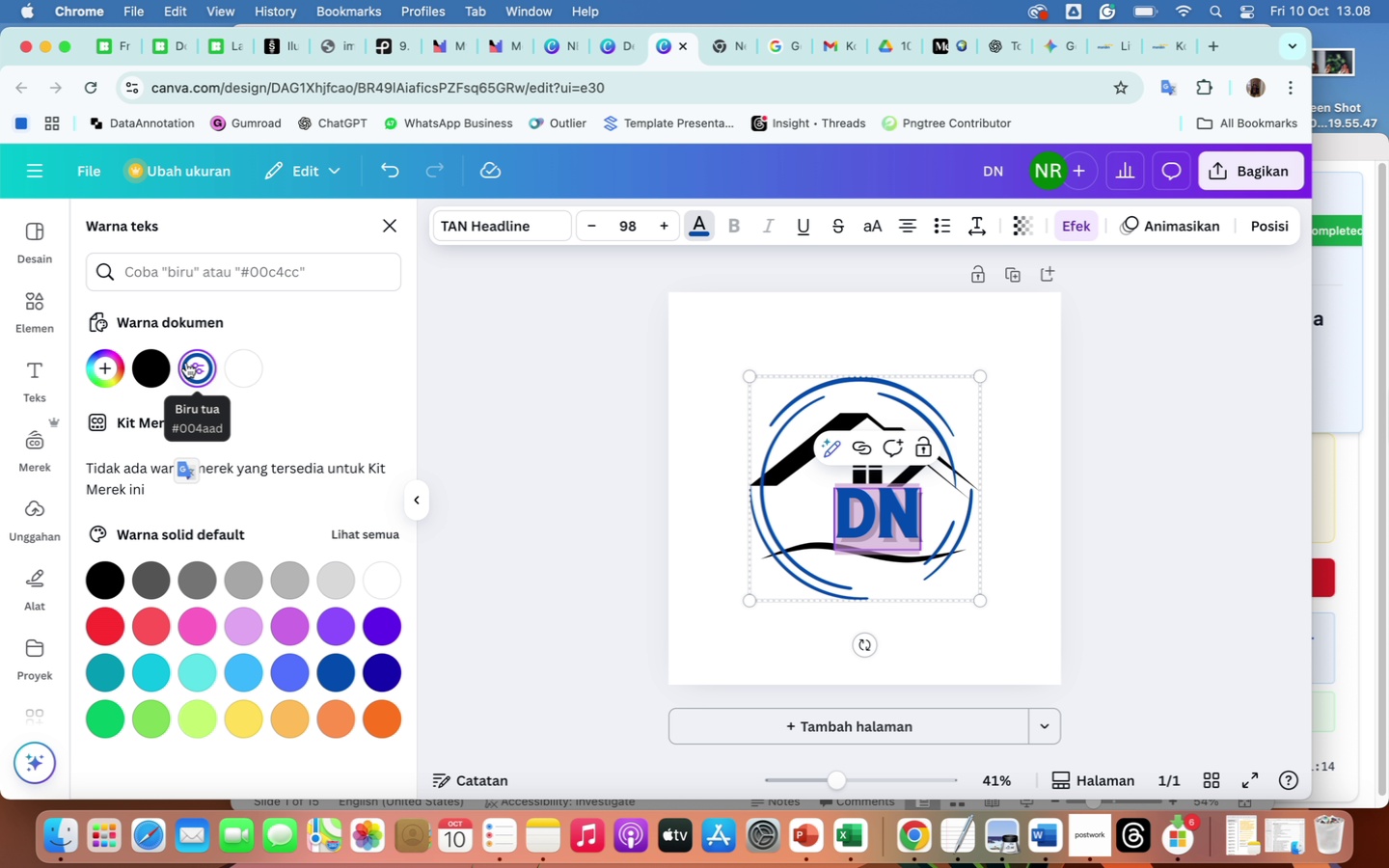 
left_click([815, 395])
 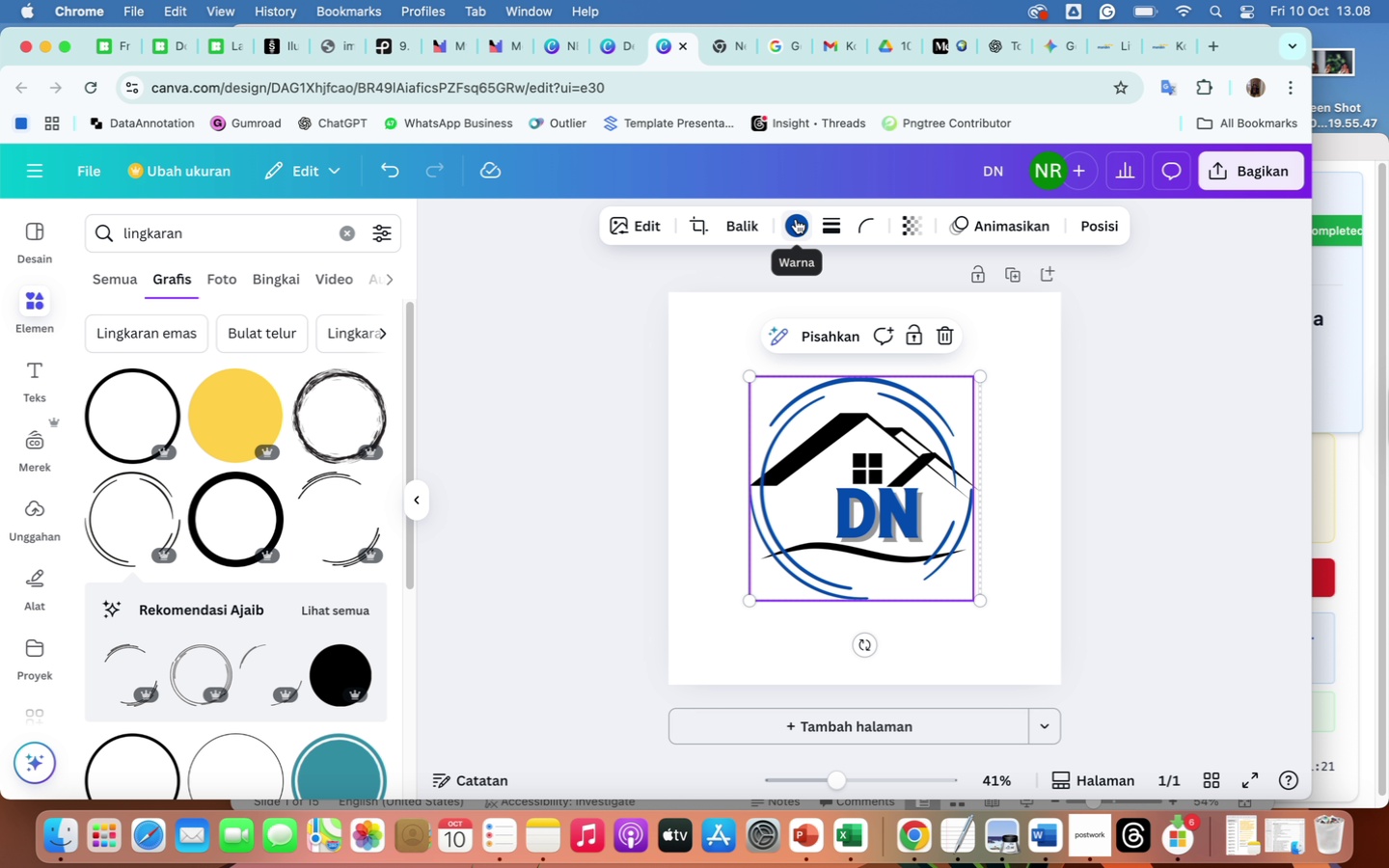 
left_click([796, 219])
 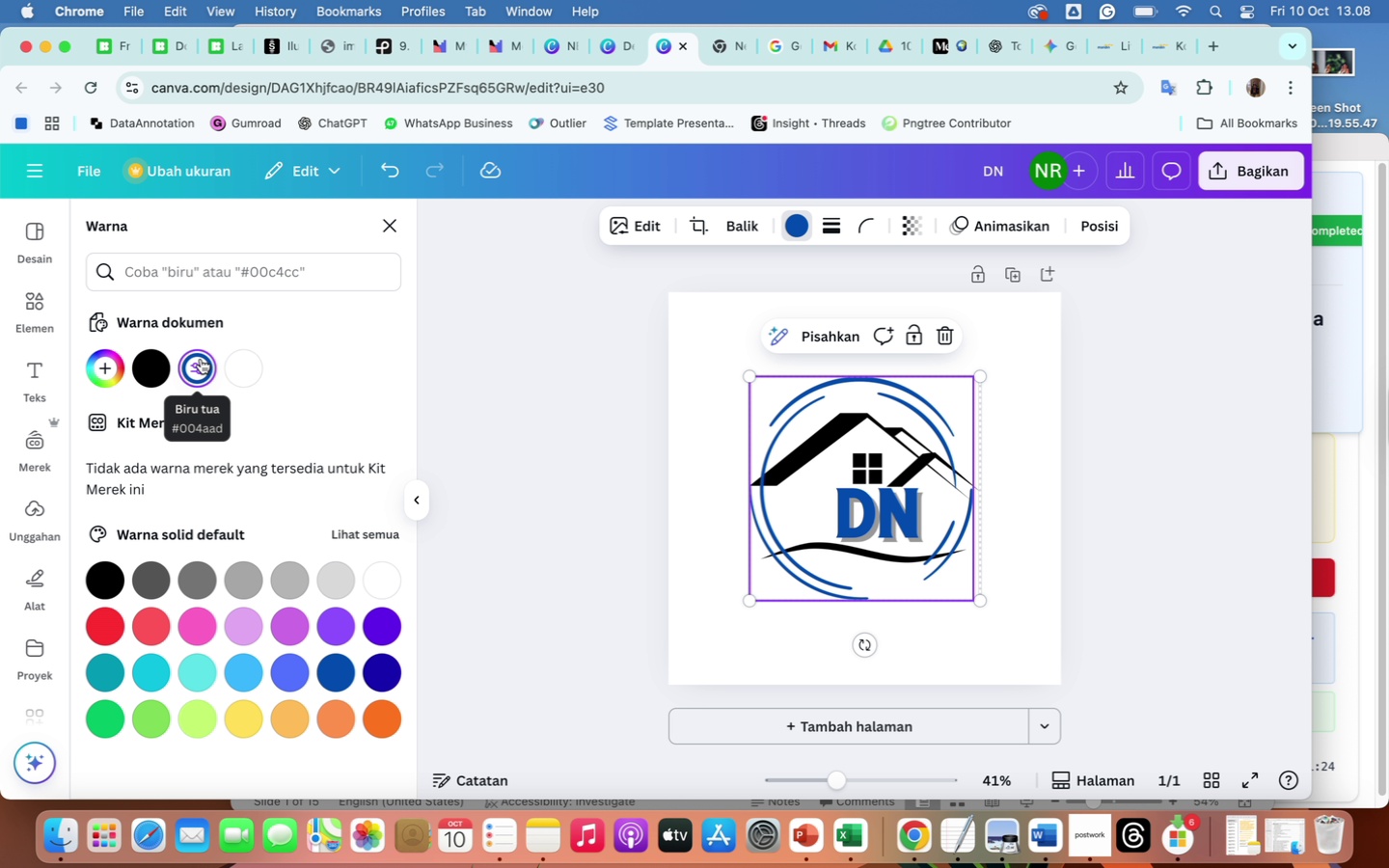 
left_click([201, 359])
 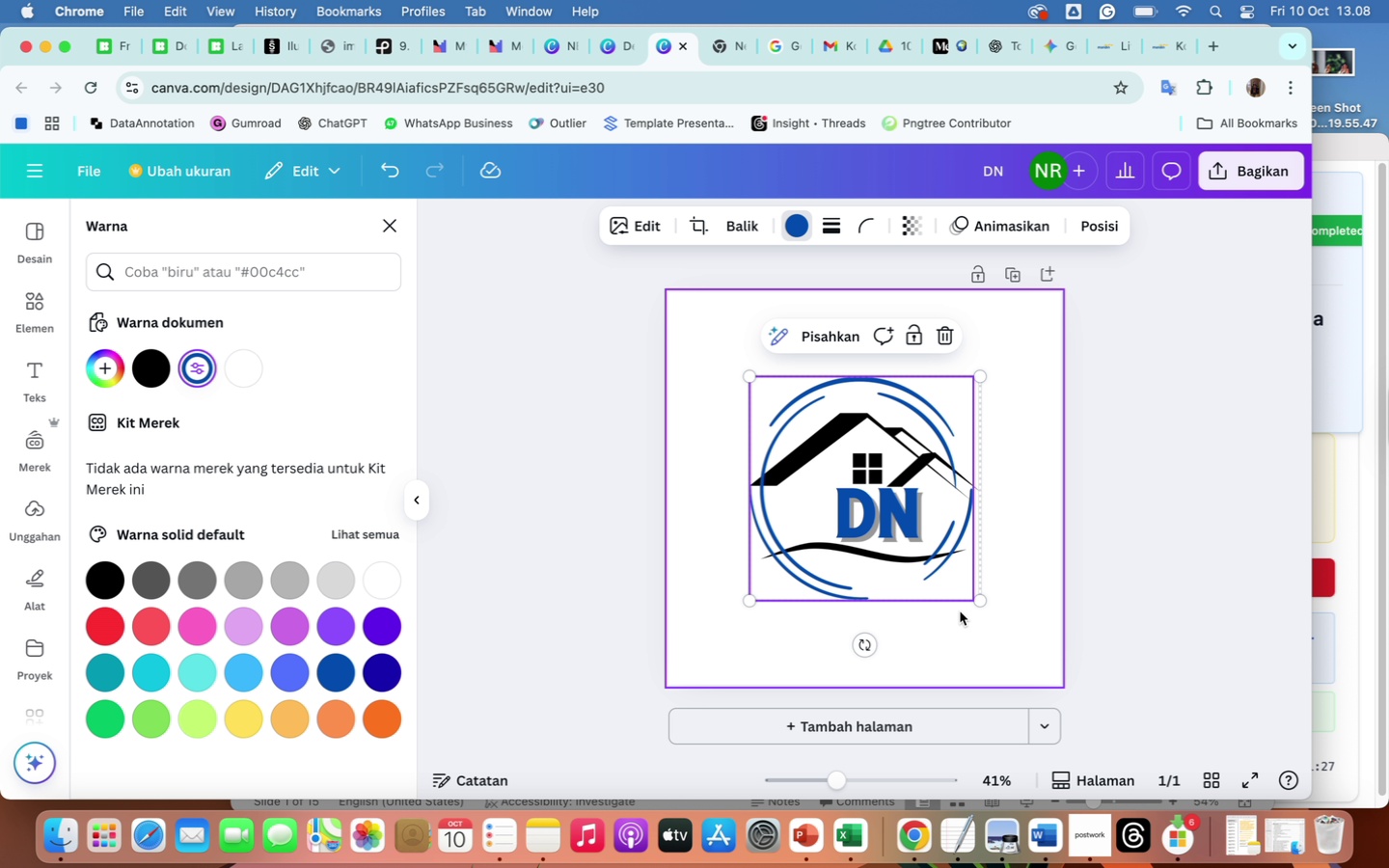 
left_click([1049, 617])
 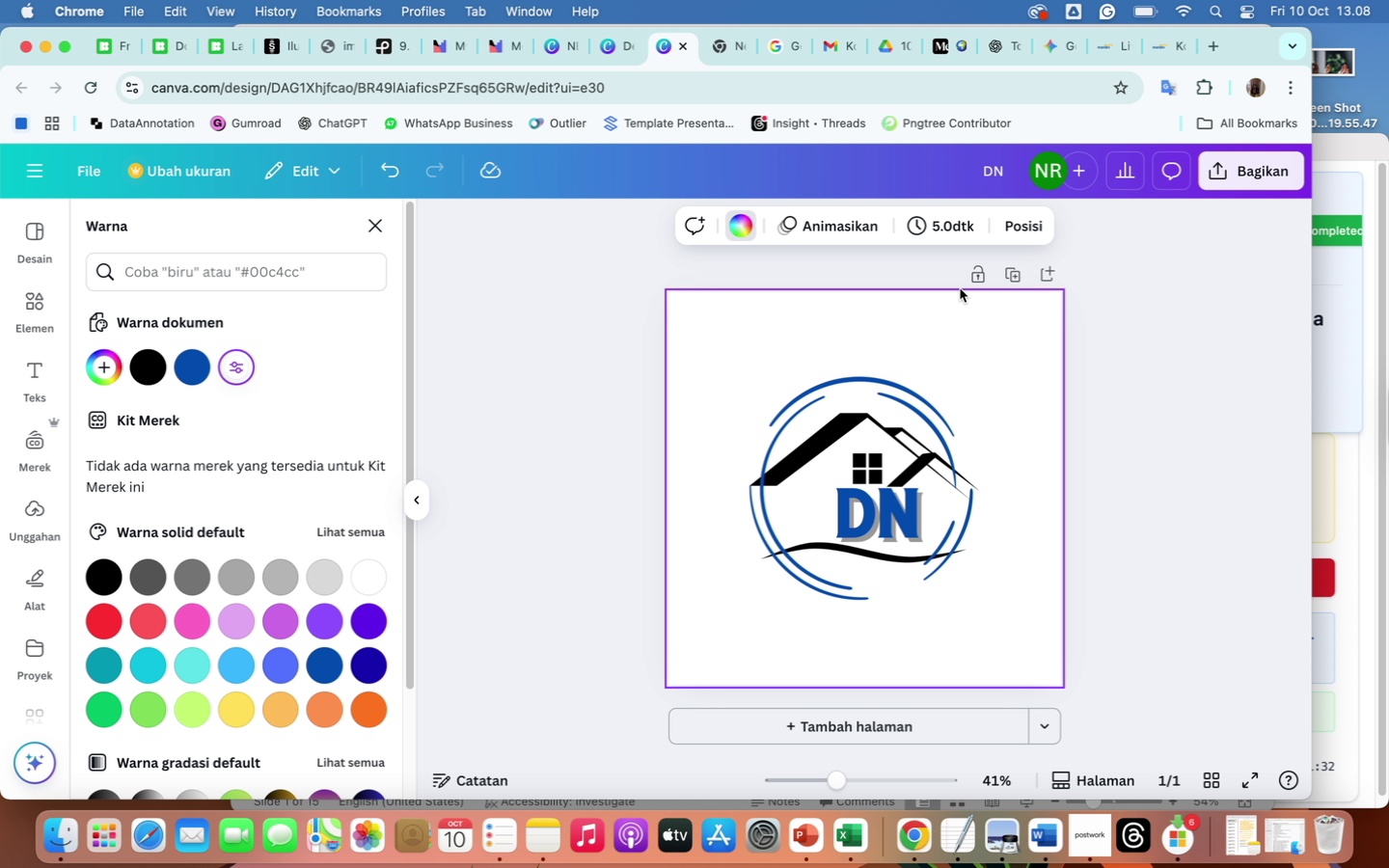 
wait(6.1)
 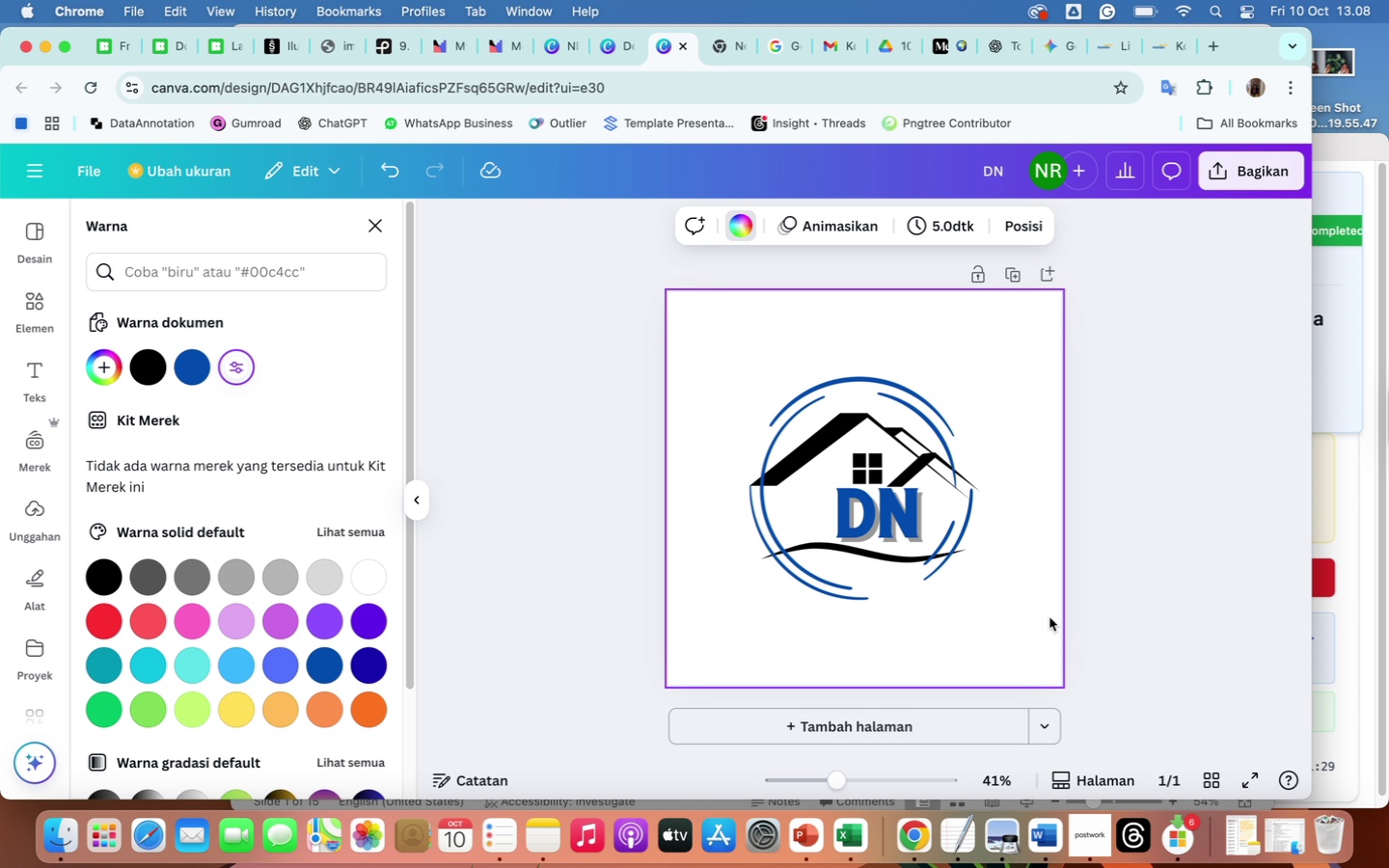 
left_click_drag(start_coordinate=[724, 353], to_coordinate=[1038, 665])
 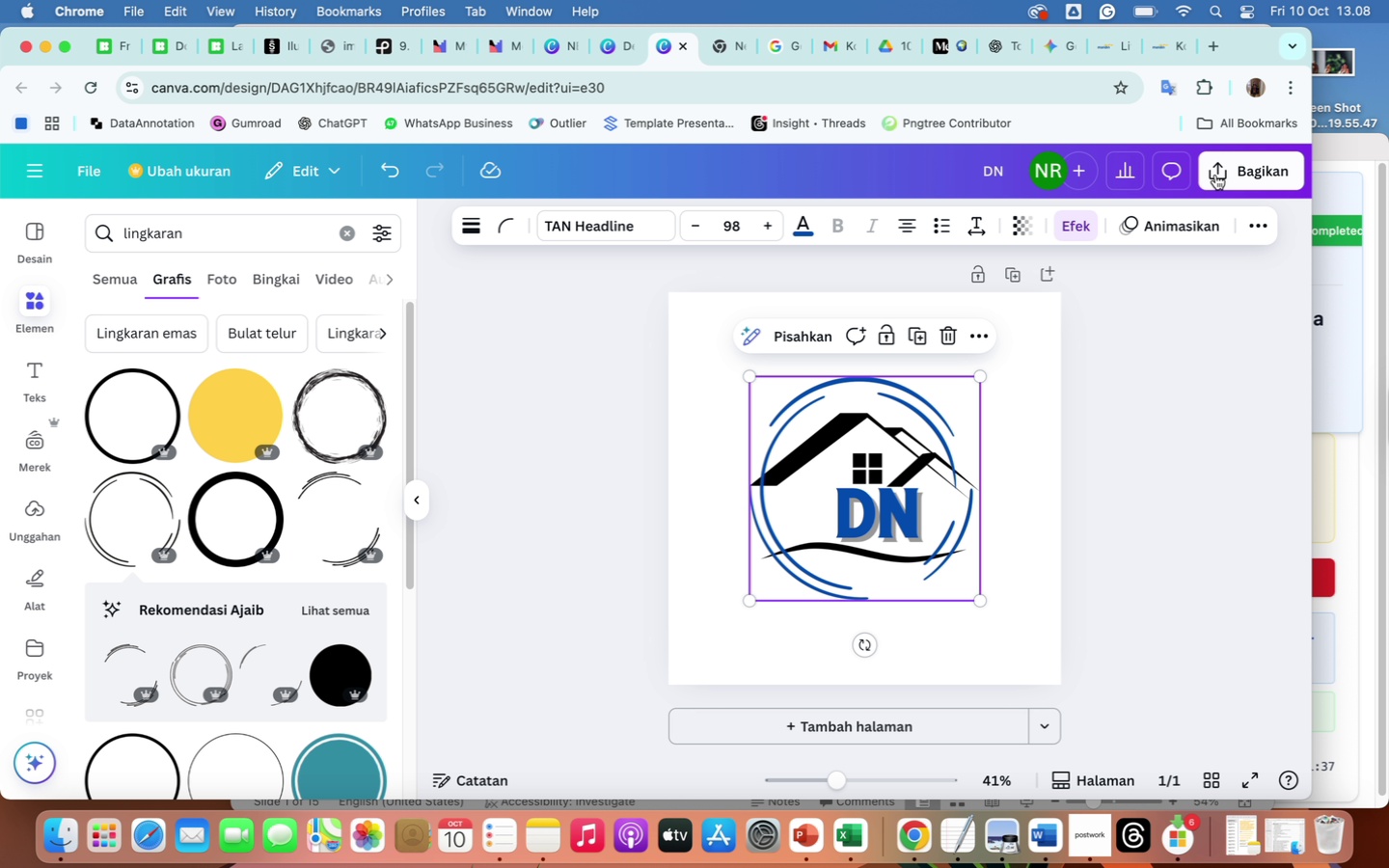 
left_click([1223, 175])
 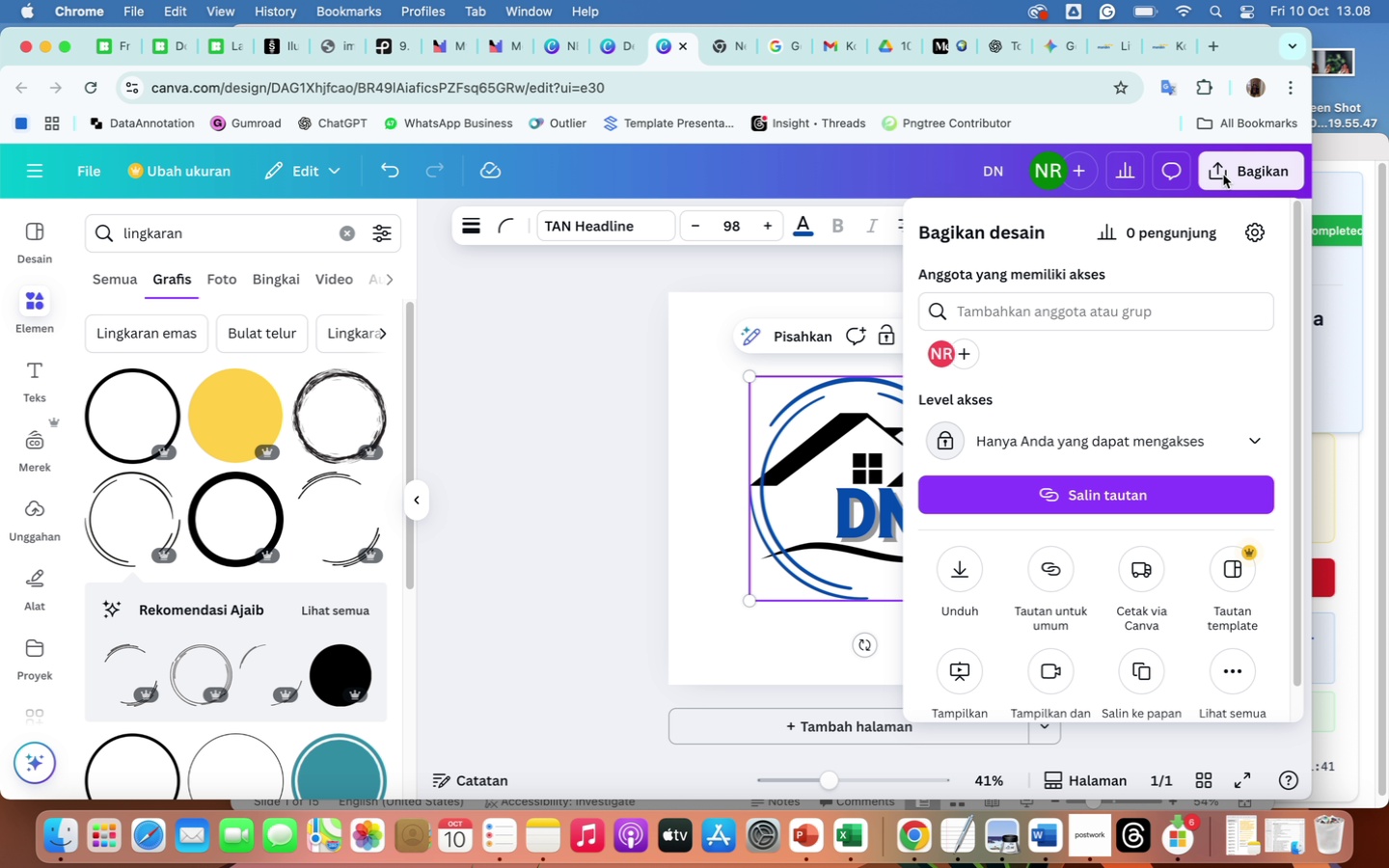 
wait(8.33)
 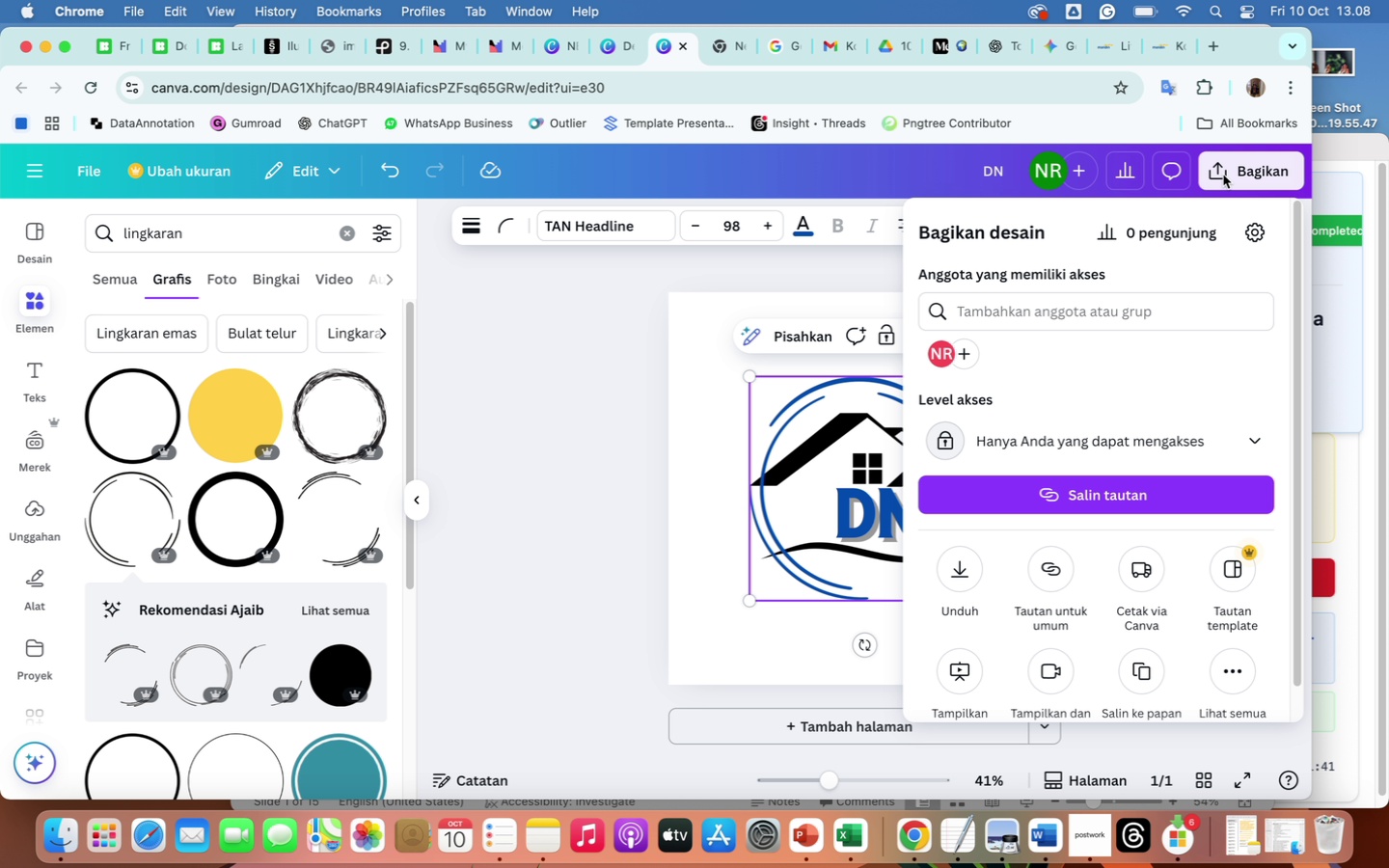 
left_click([955, 578])
 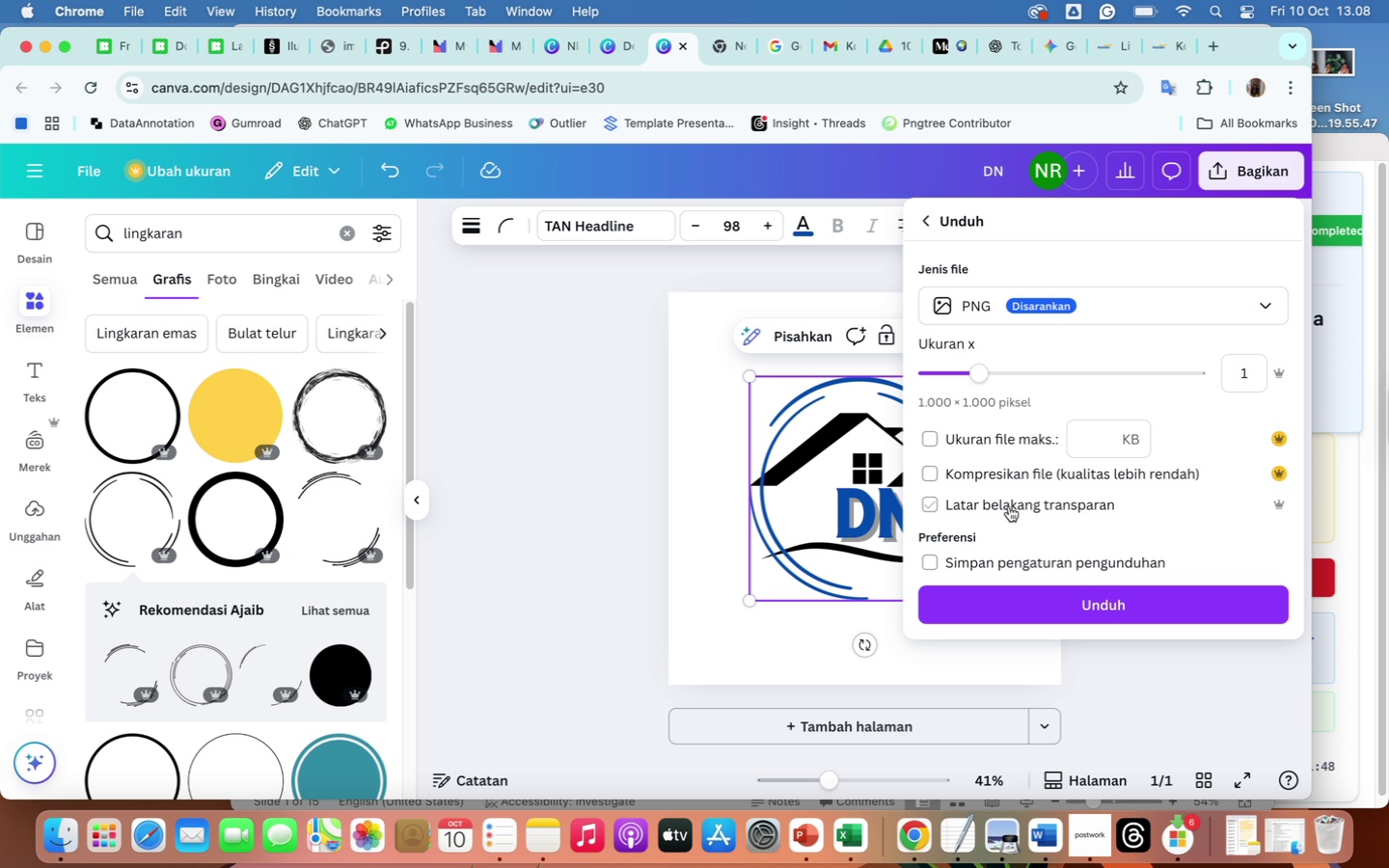 
left_click([1009, 505])
 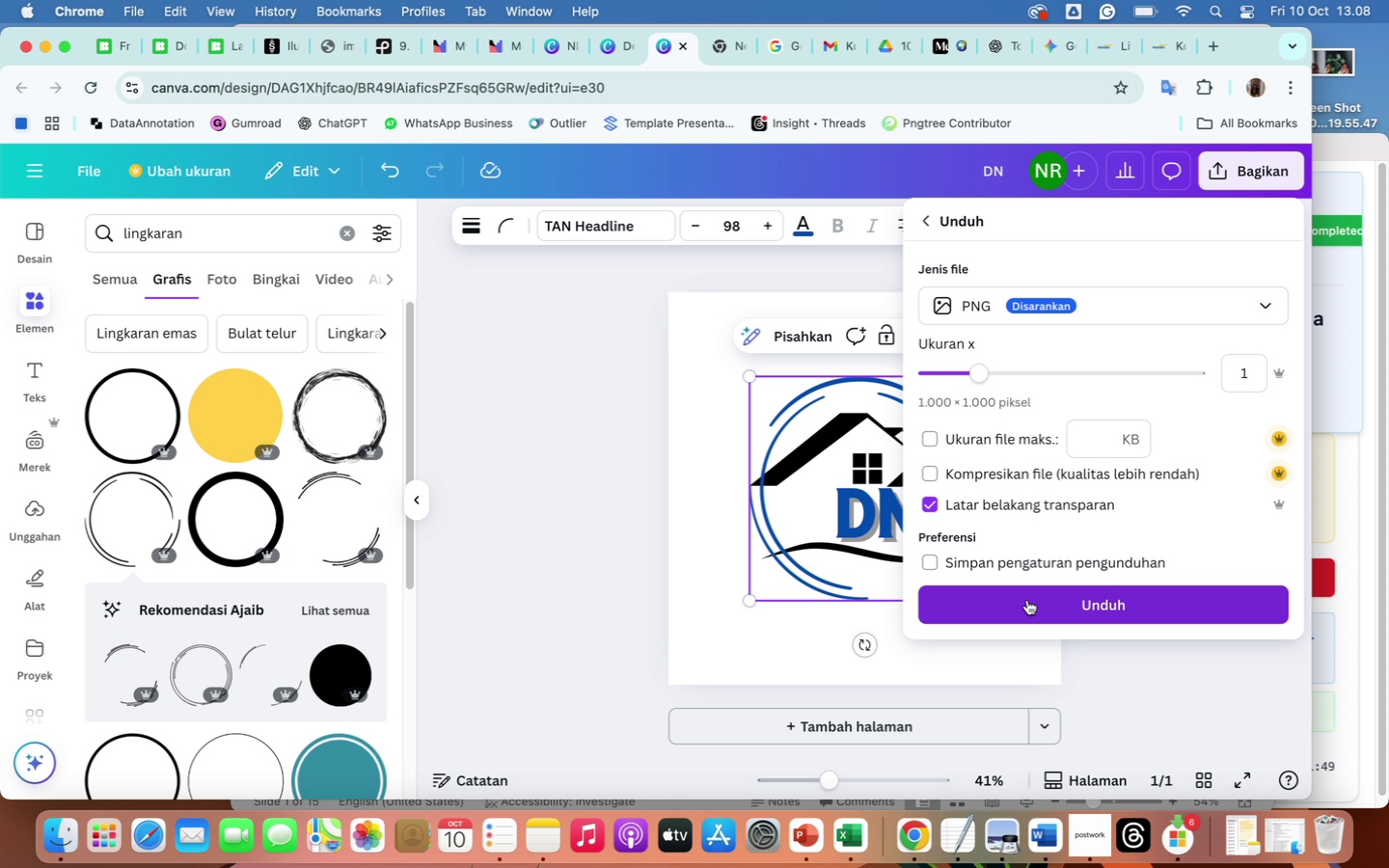 
left_click([1027, 600])
 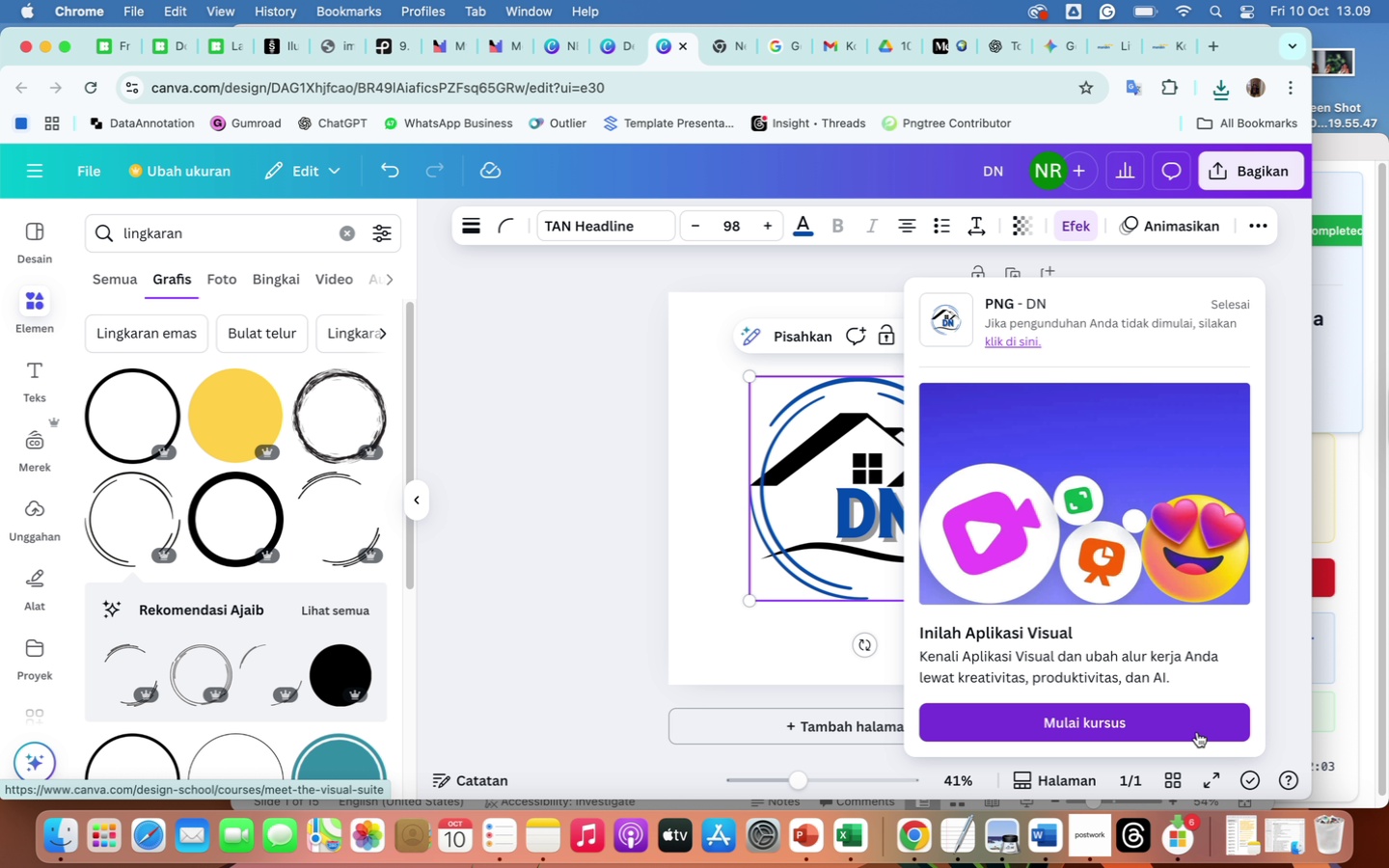 
wait(18.69)
 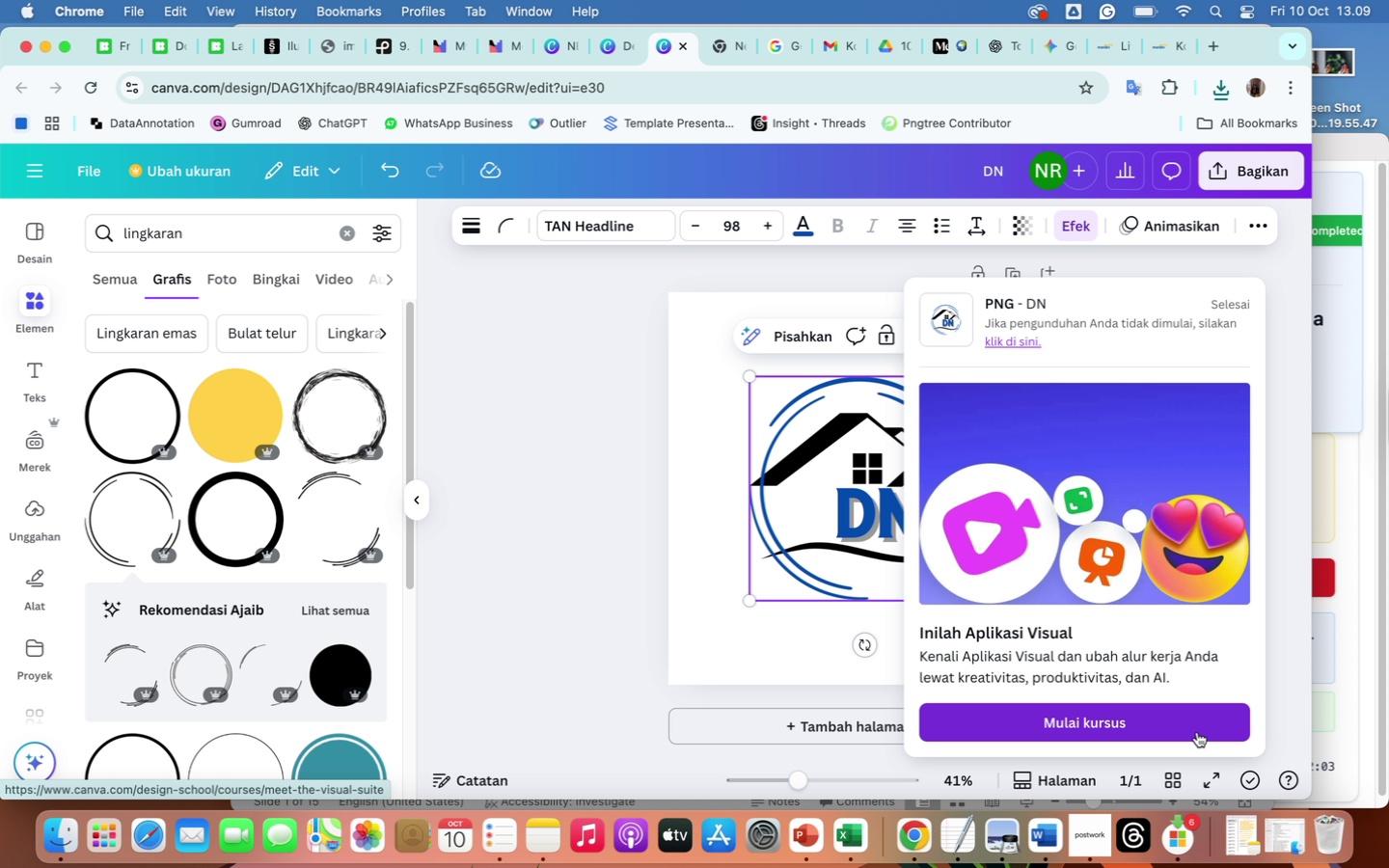 
left_click([516, 517])